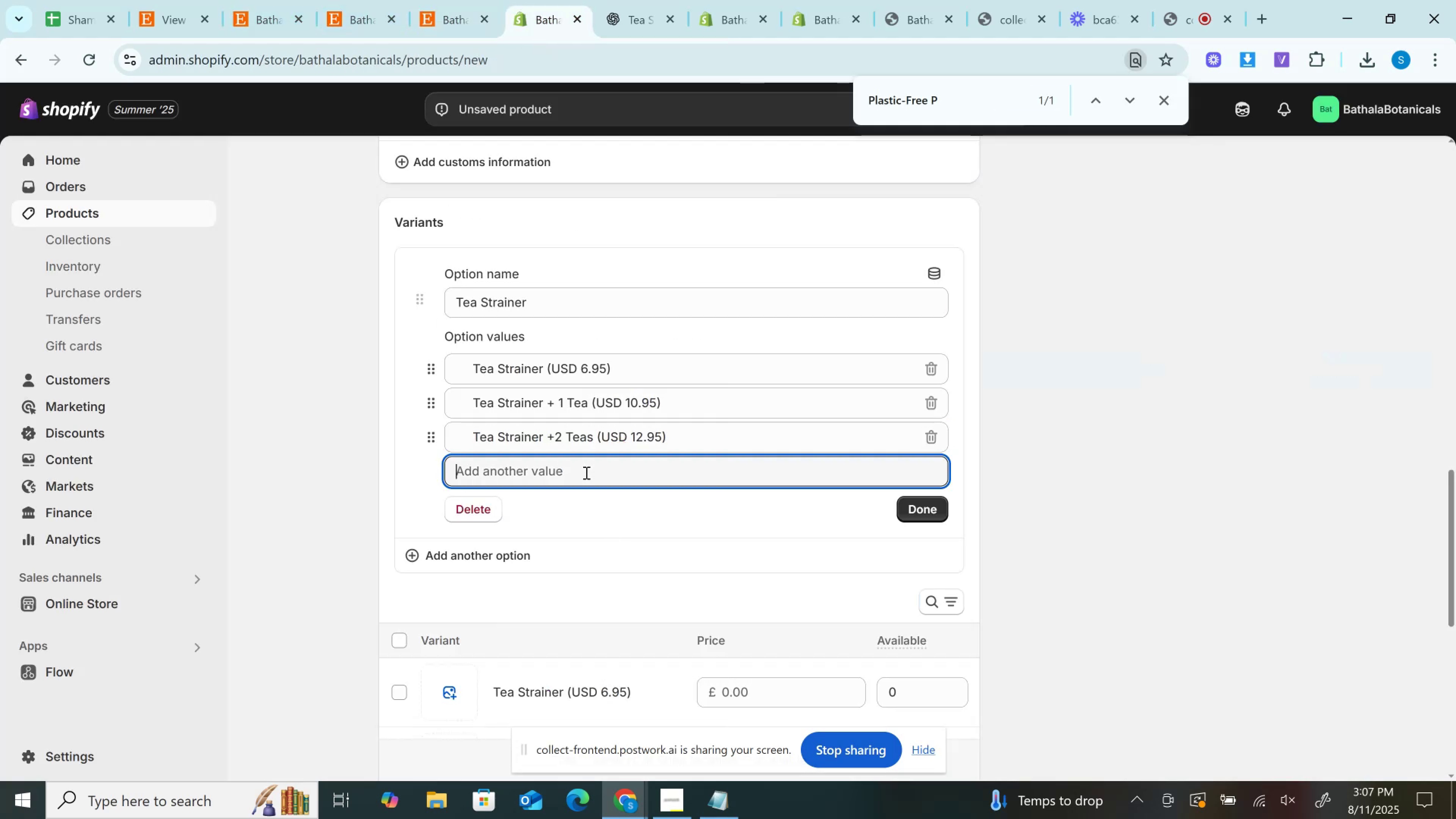 
key(Control+V)
 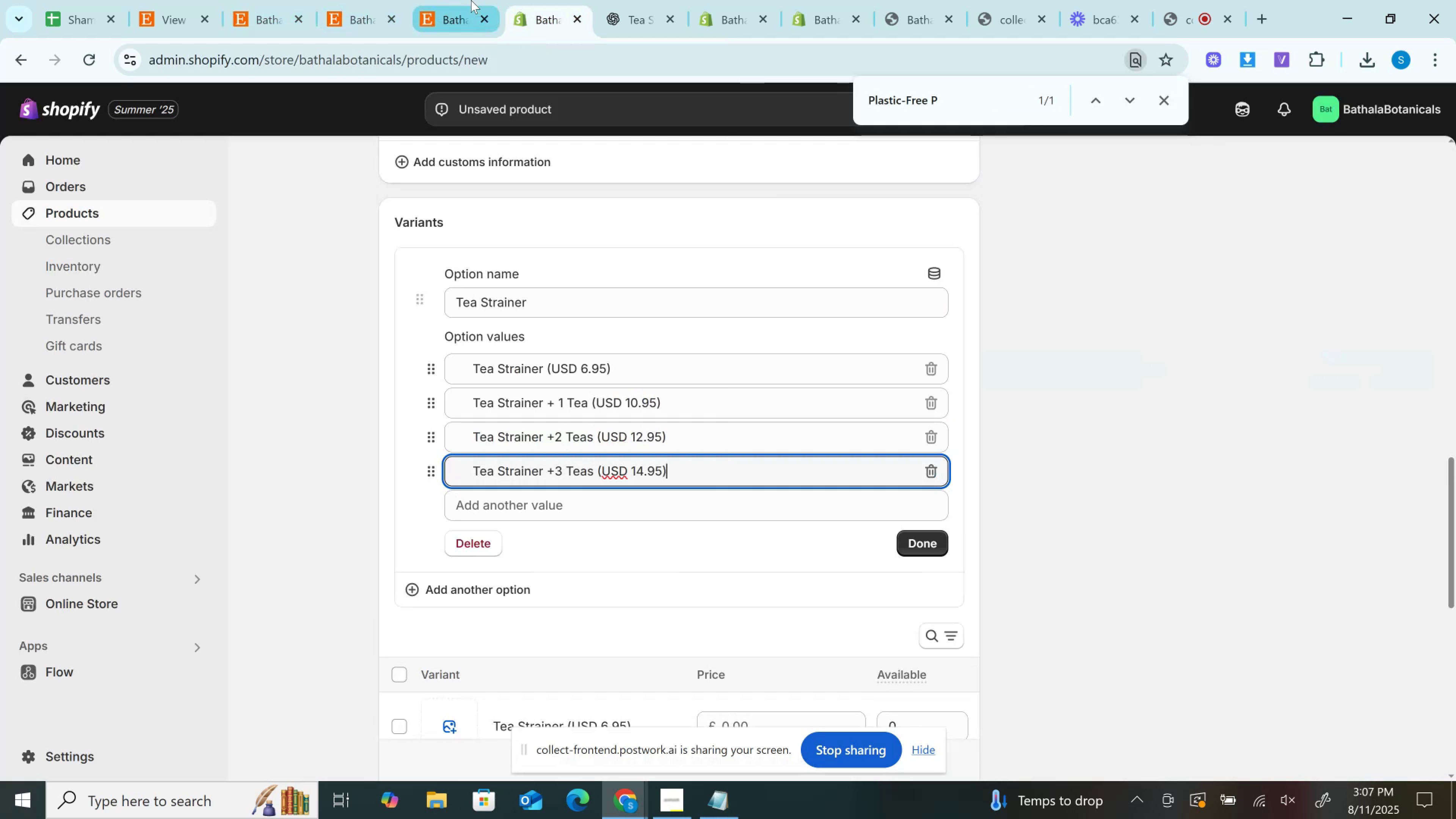 
left_click([470, 0])
 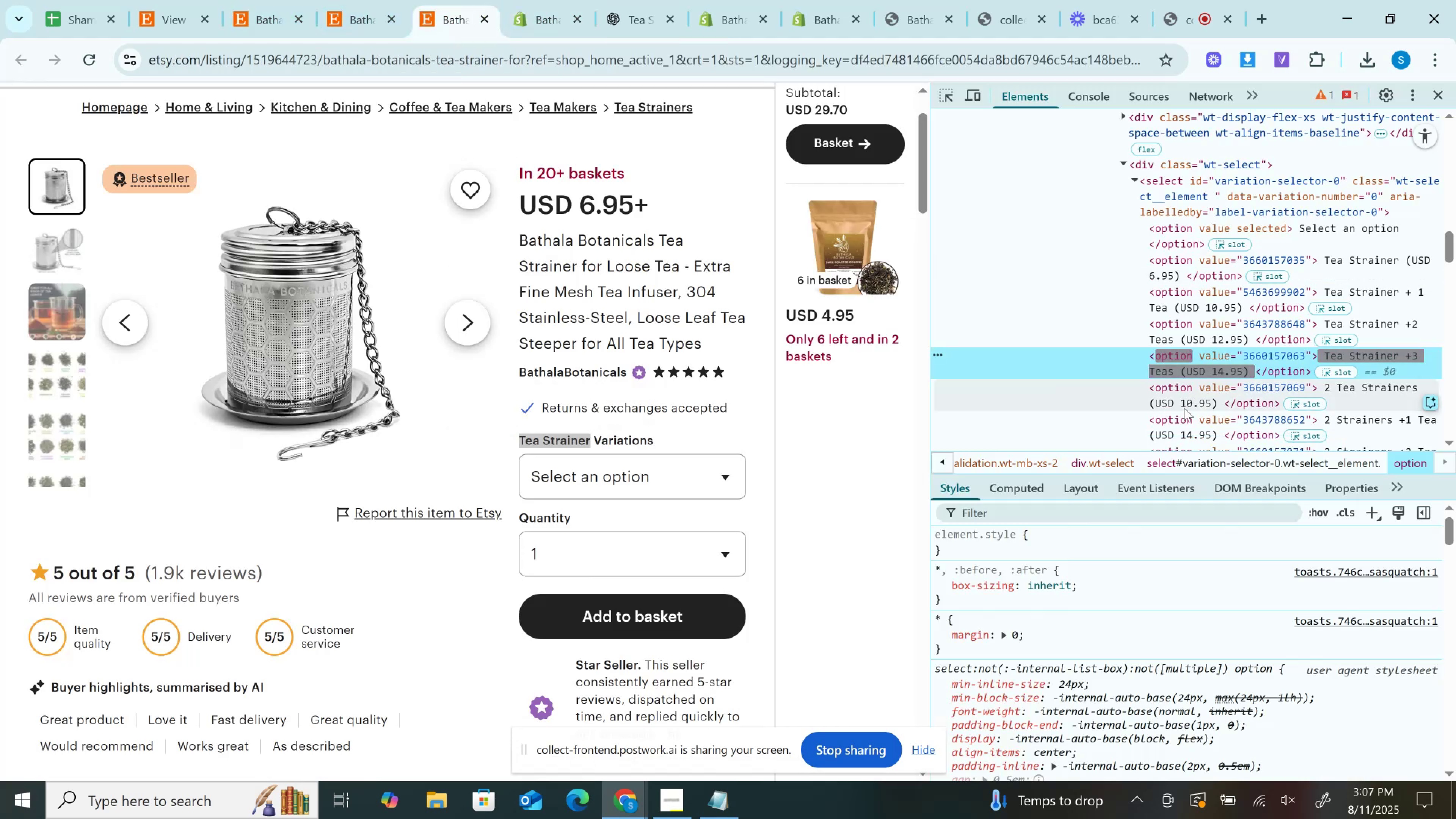 
double_click([1184, 408])
 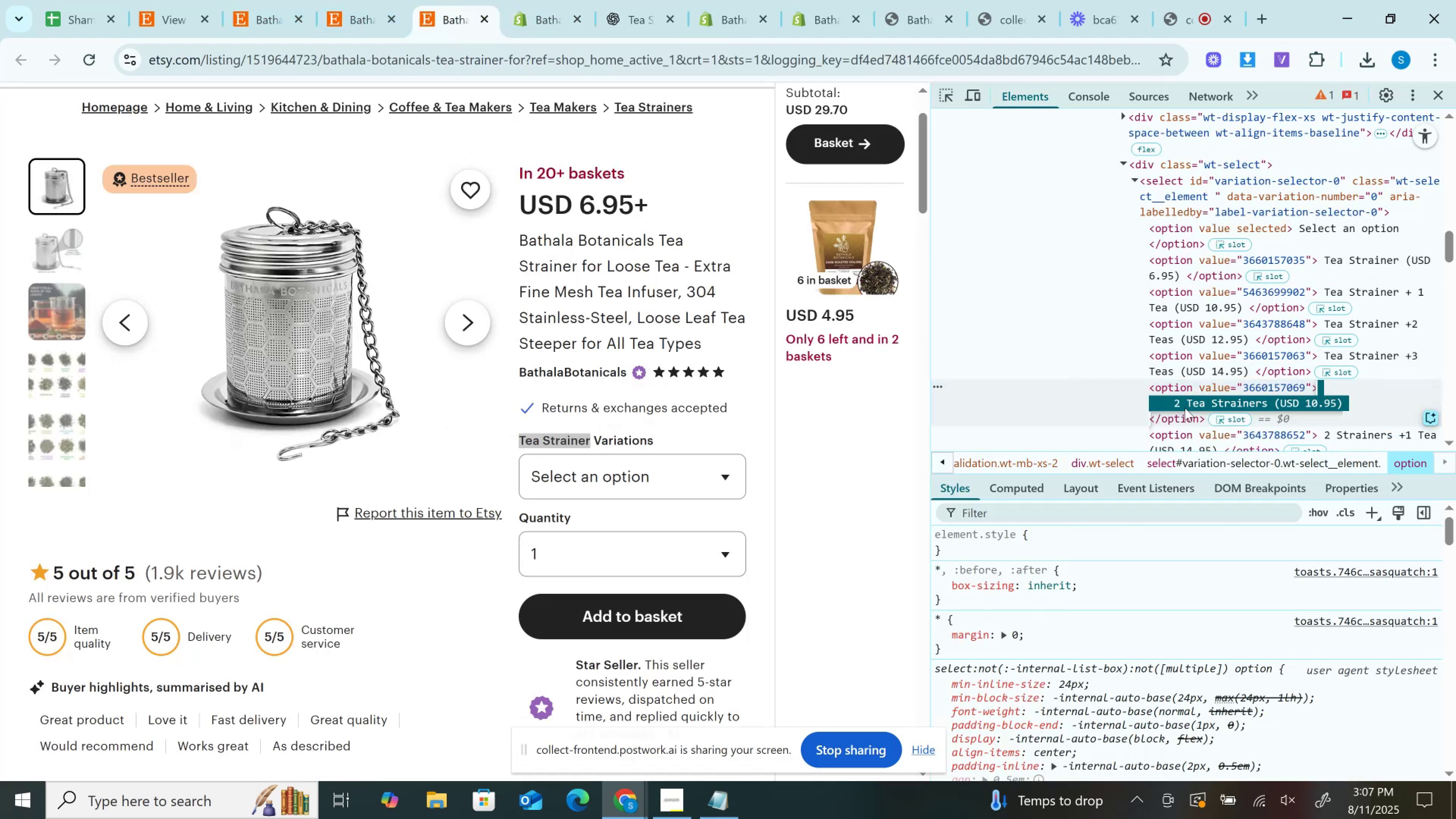 
key(Control+C)
 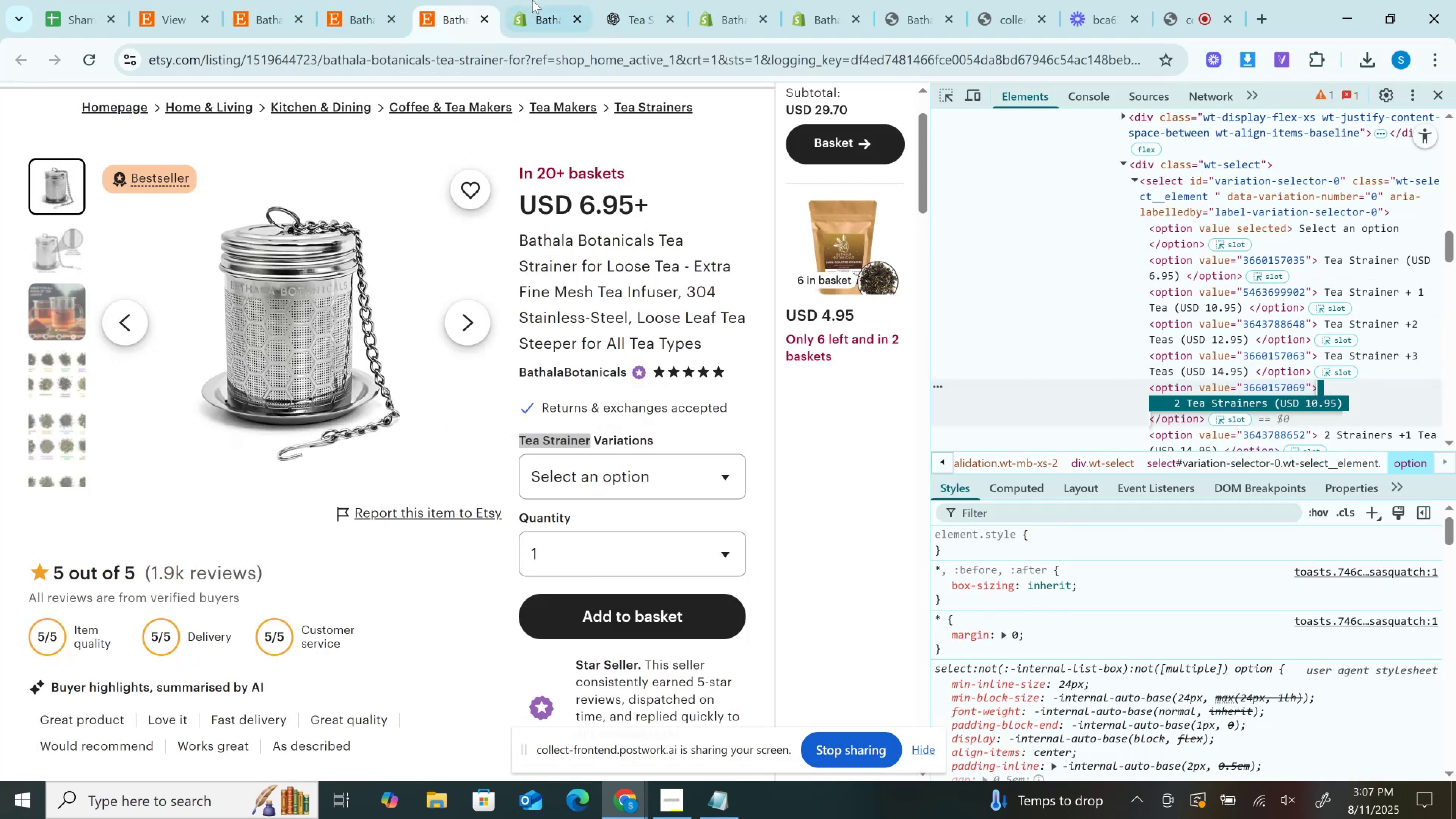 
left_click([533, 0])
 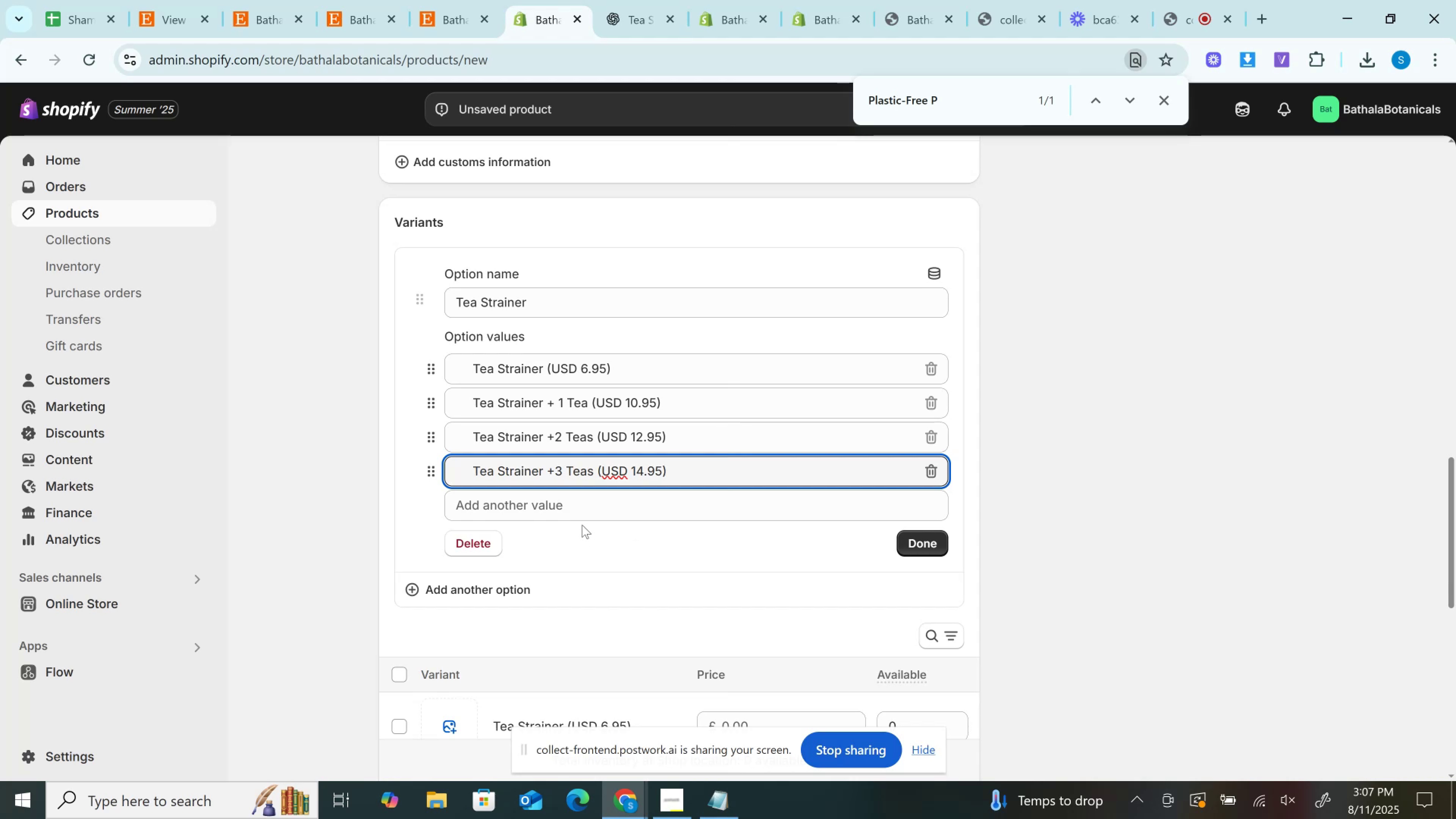 
left_click([574, 512])
 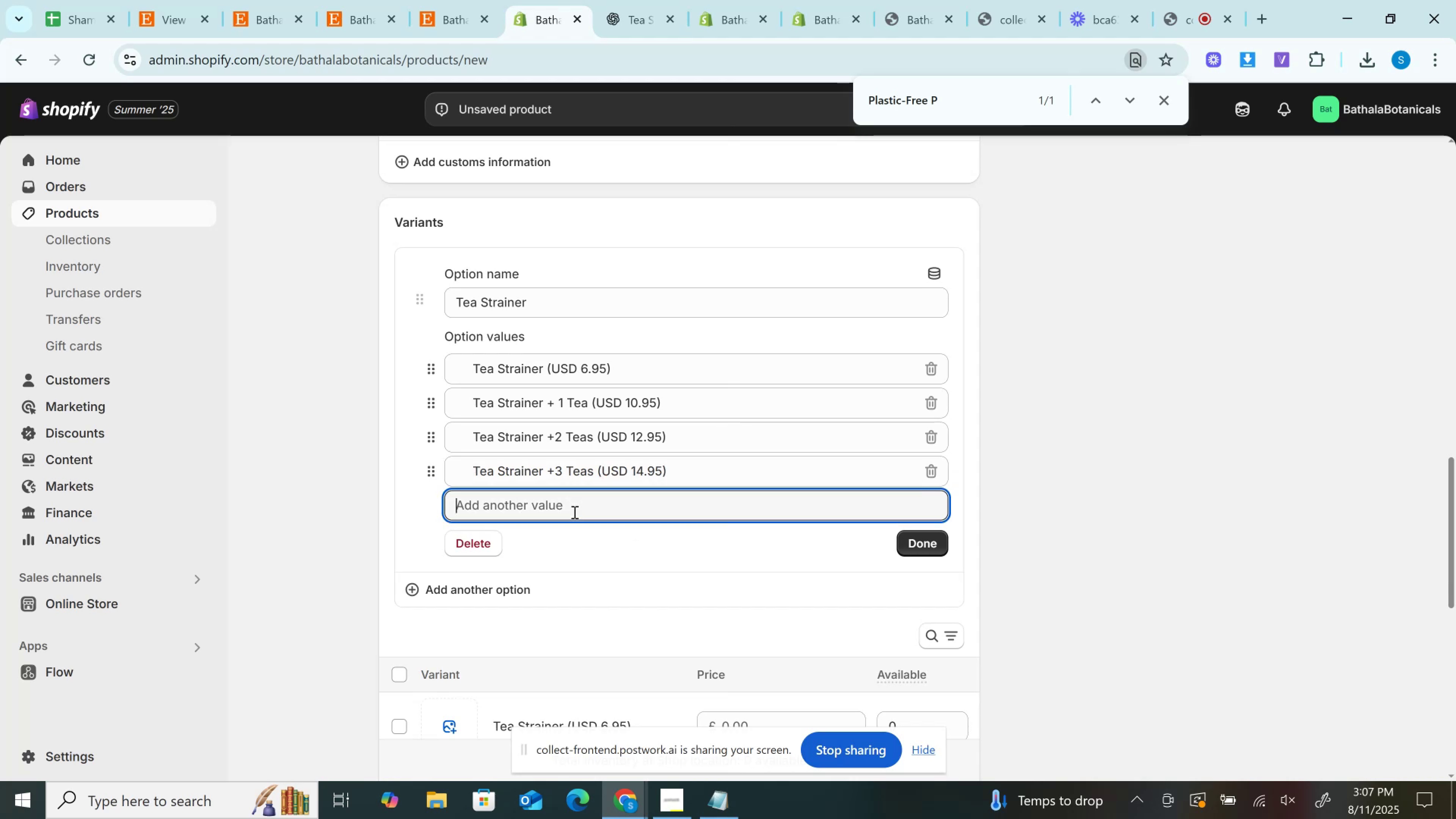 
key(Control+V)
 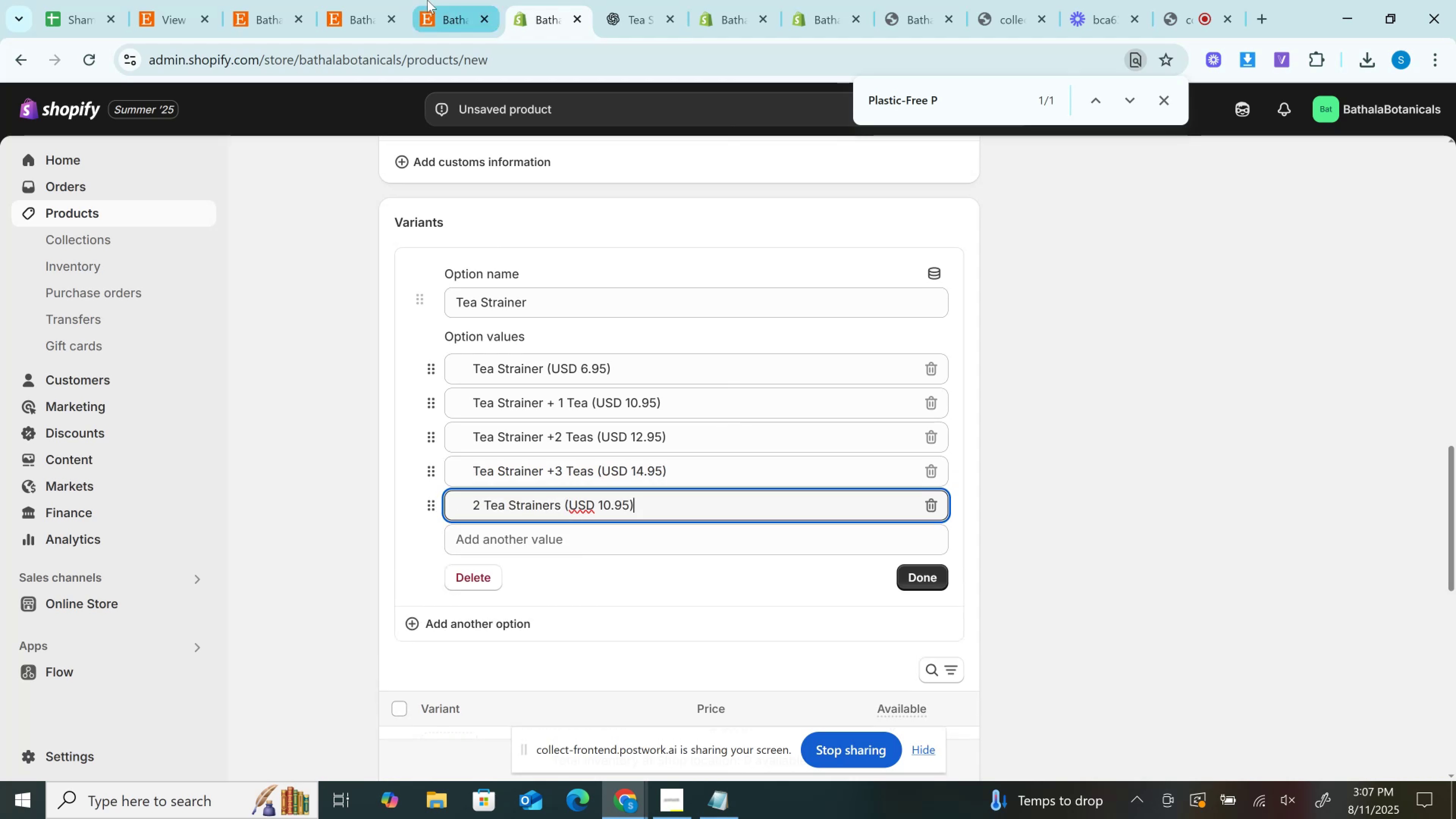 
left_click([427, 0])
 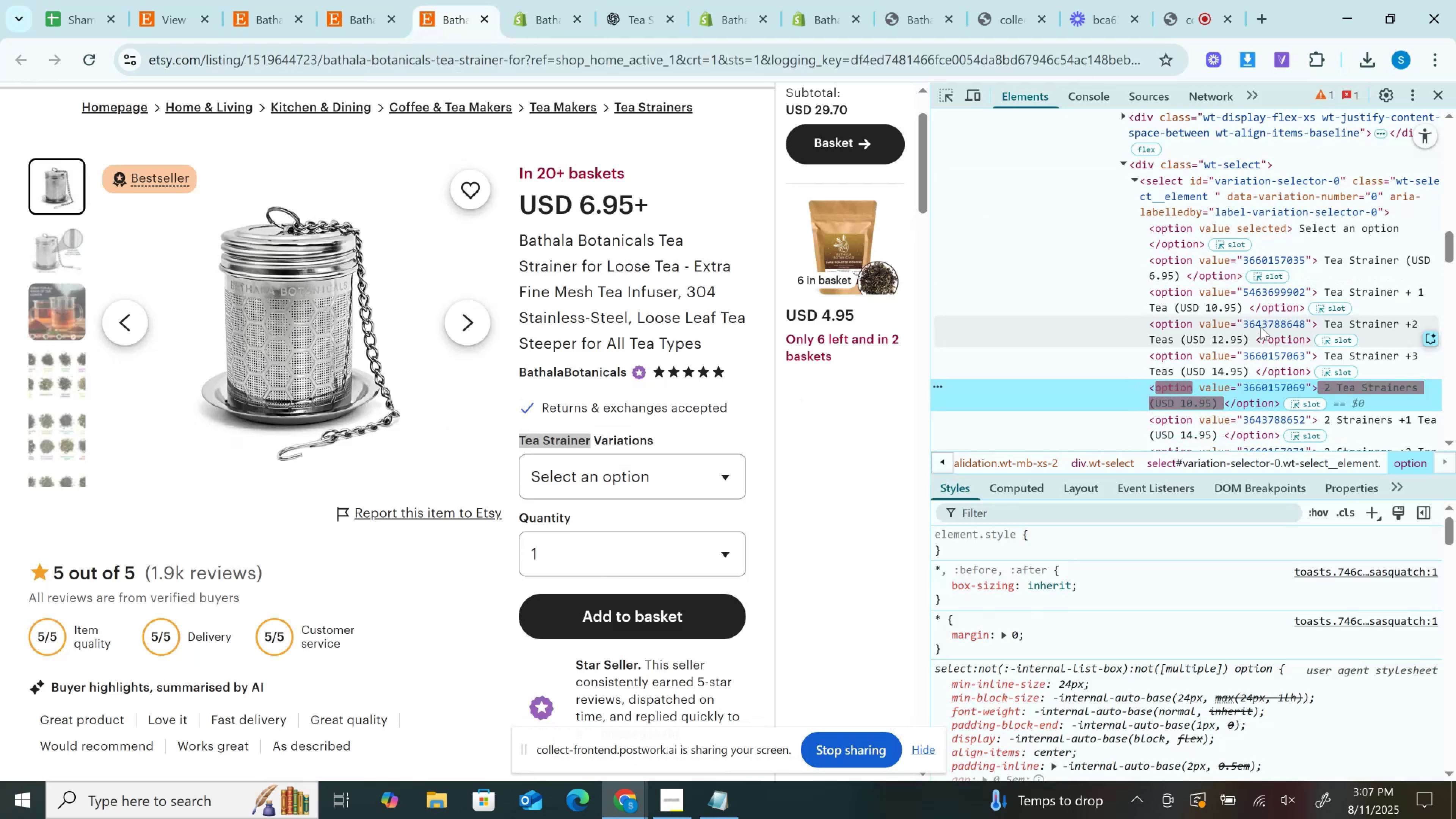 
scroll: coordinate [1268, 346], scroll_direction: down, amount: 1.0
 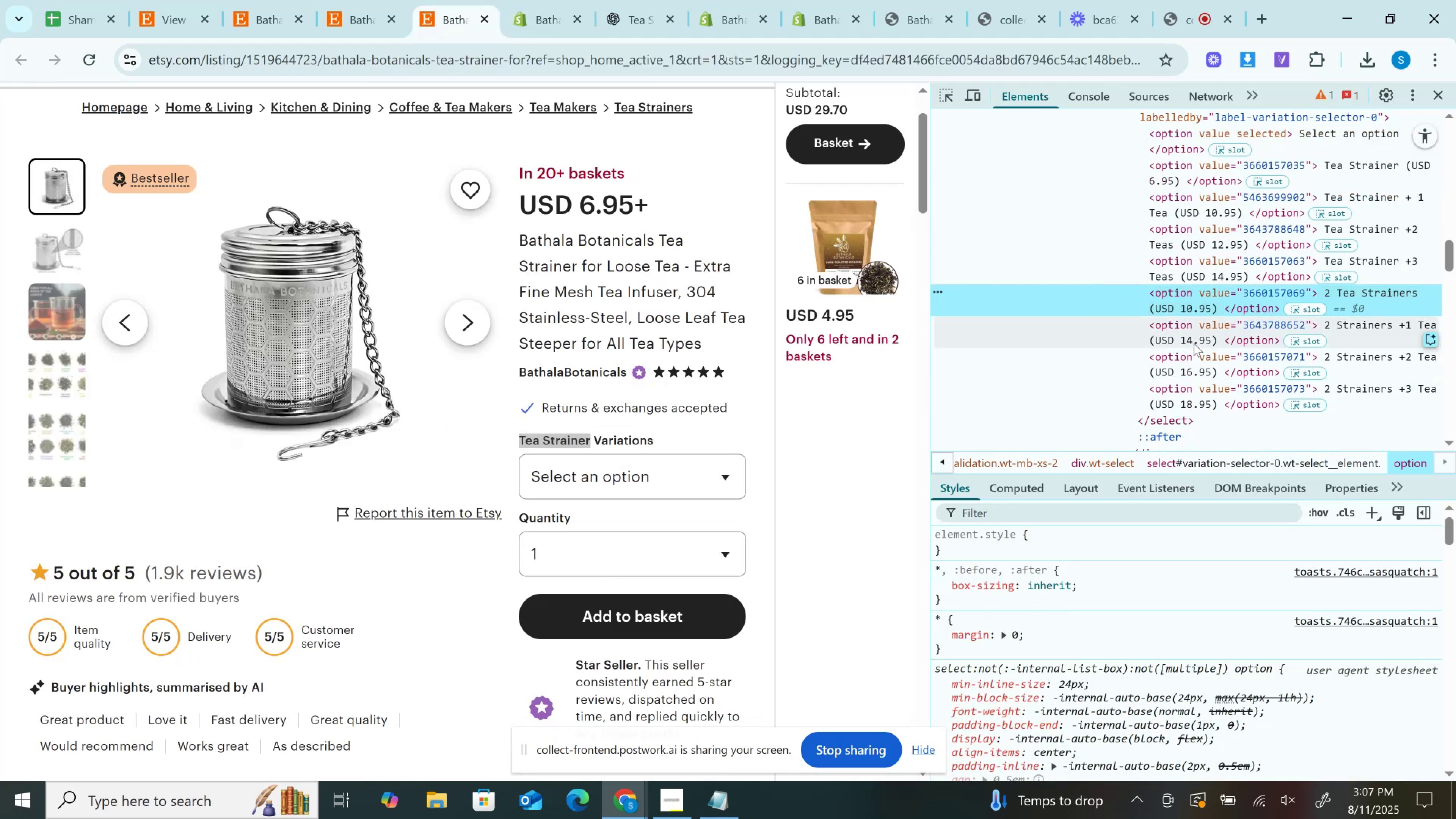 
double_click([1194, 343])
 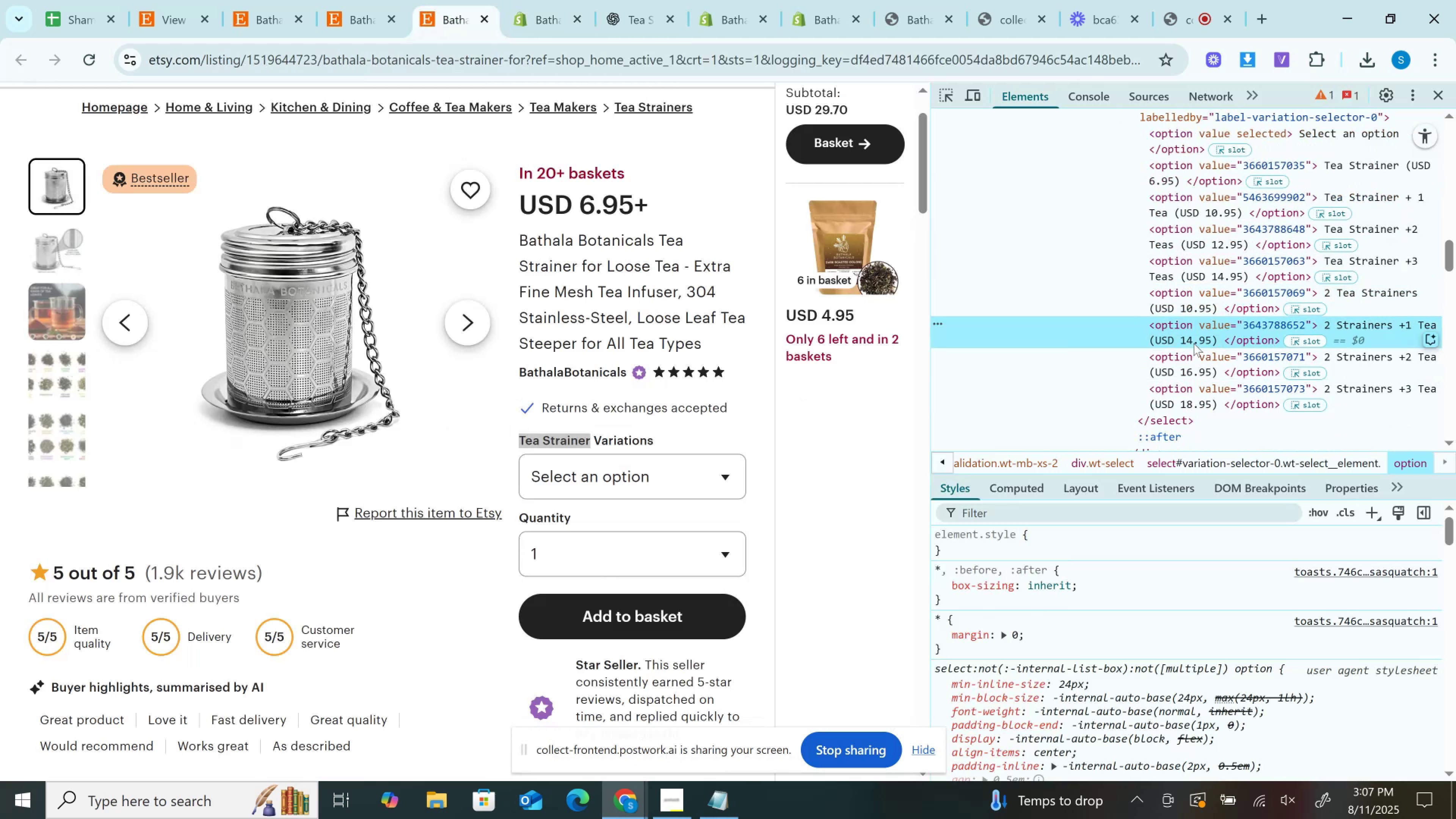 
key(Control+C)
 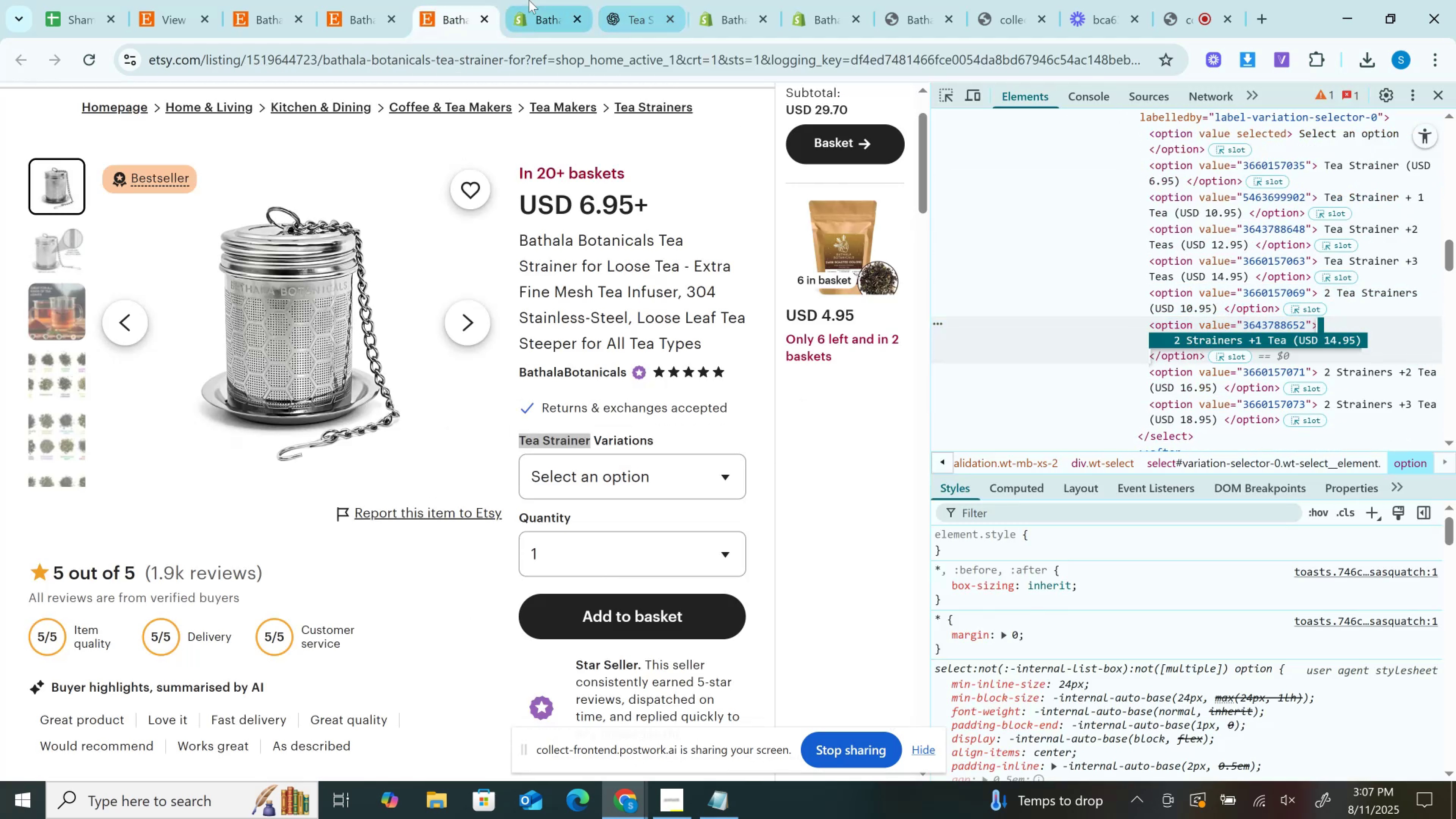 
left_click([529, 0])
 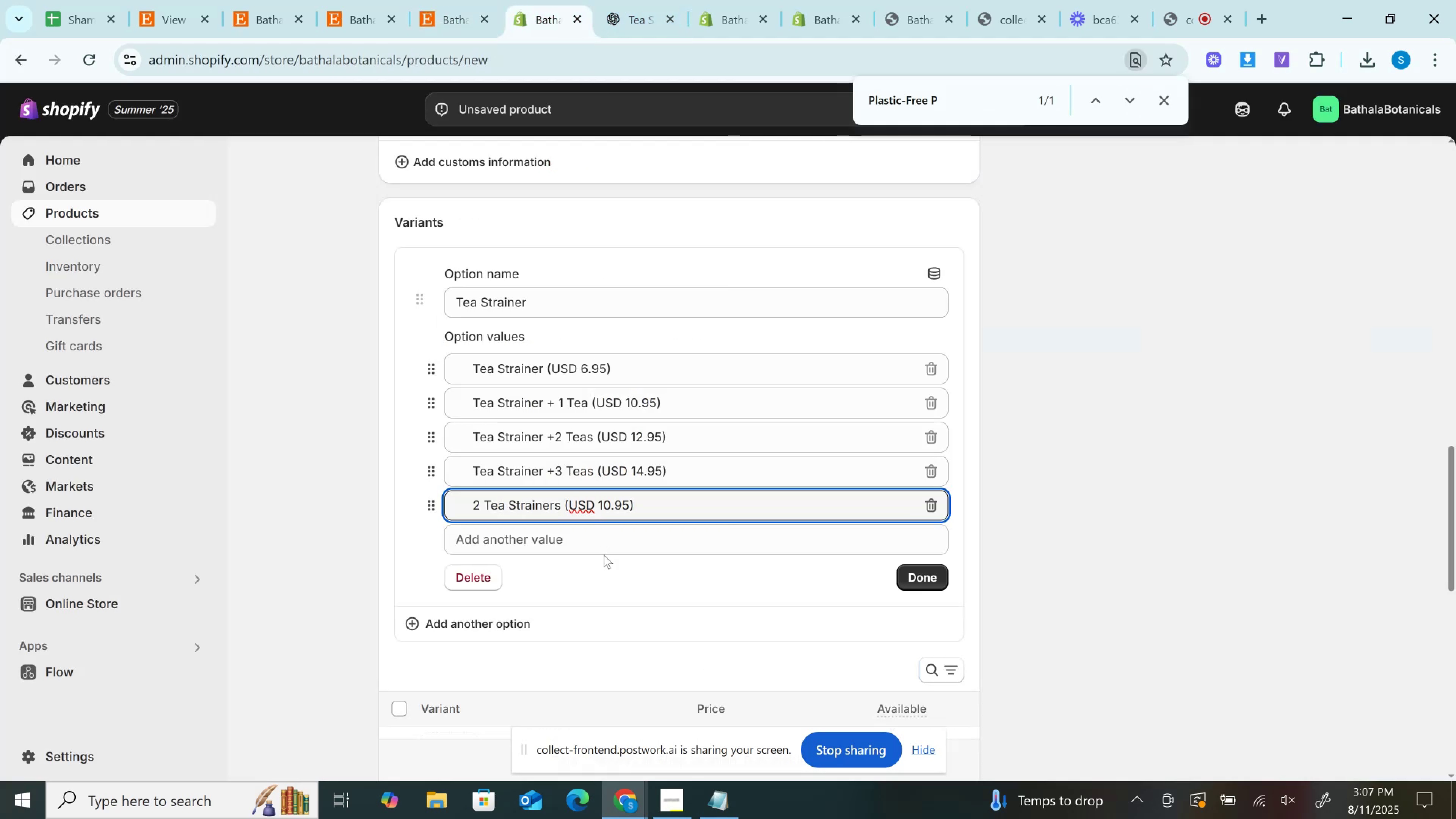 
left_click([603, 549])
 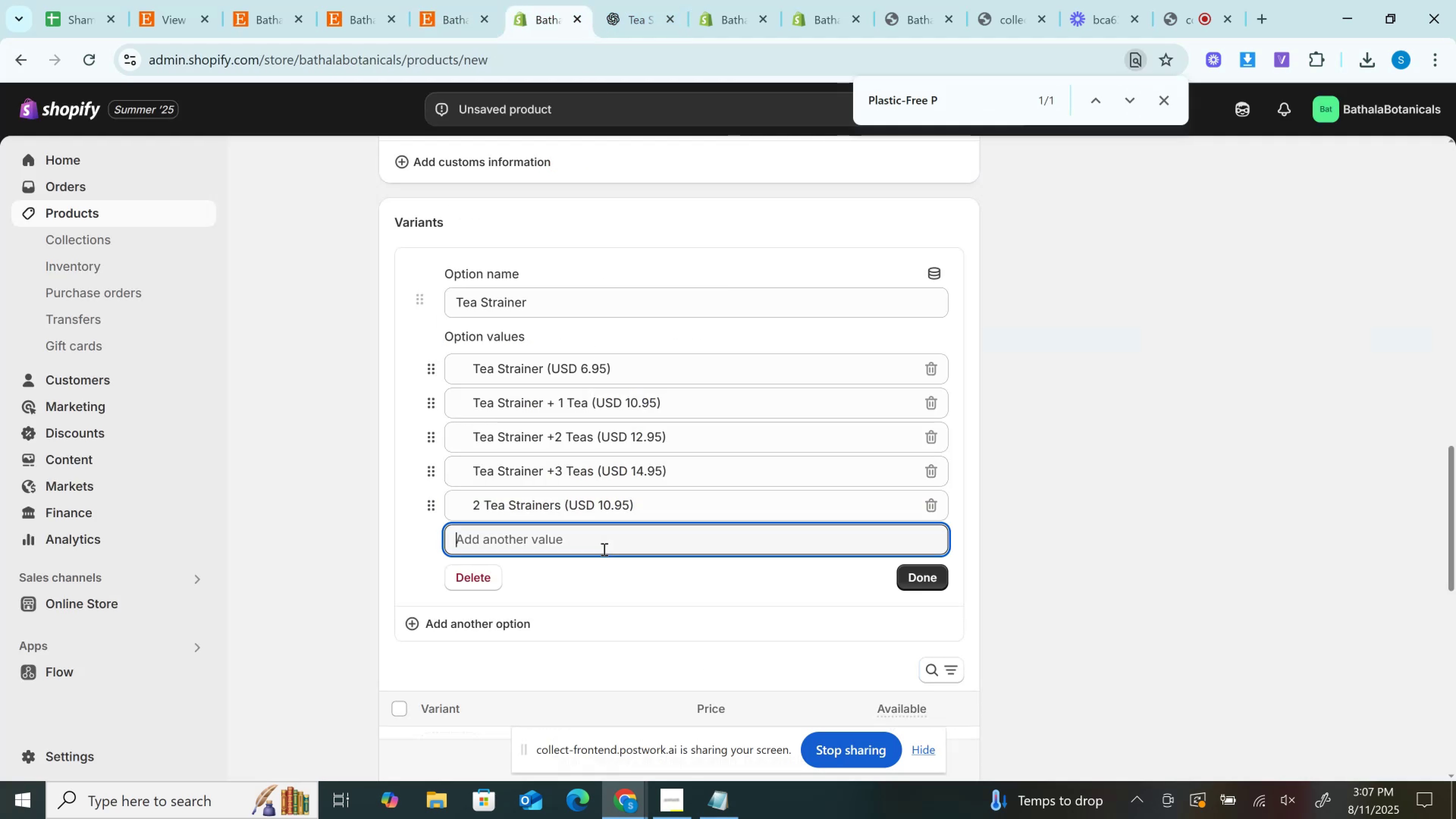 
key(Control+V)
 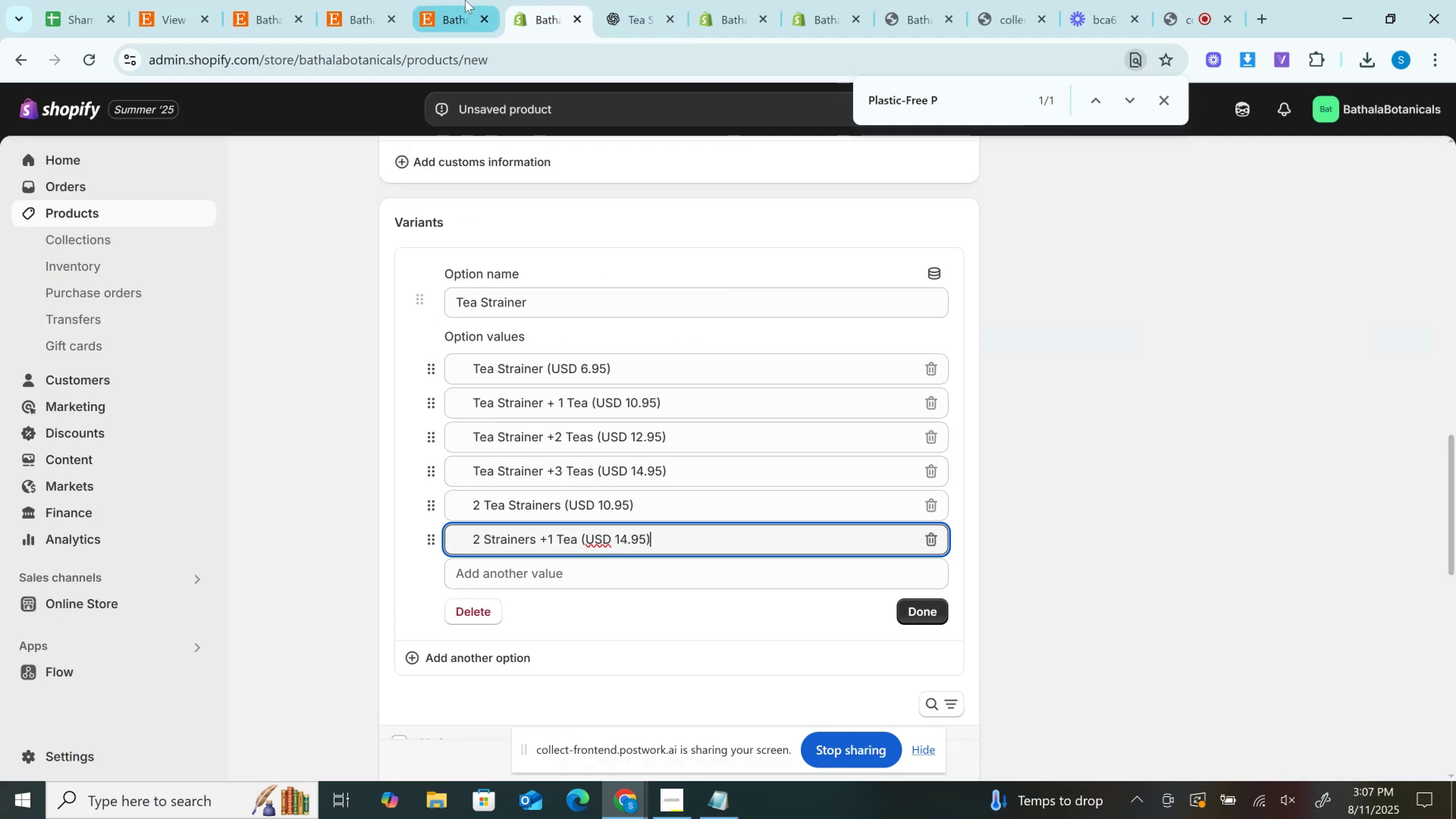 
left_click([465, 0])
 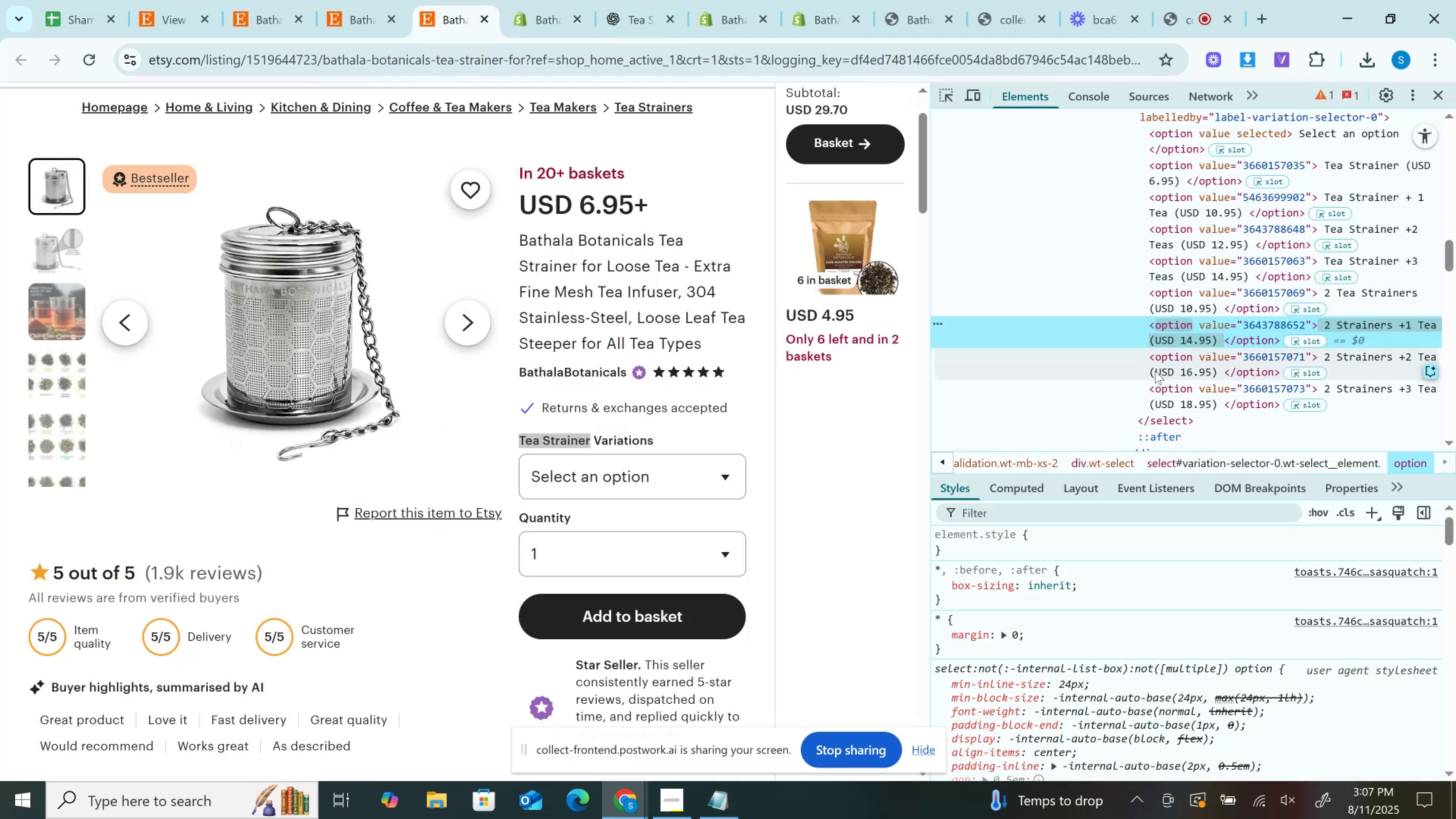 
double_click([1155, 371])
 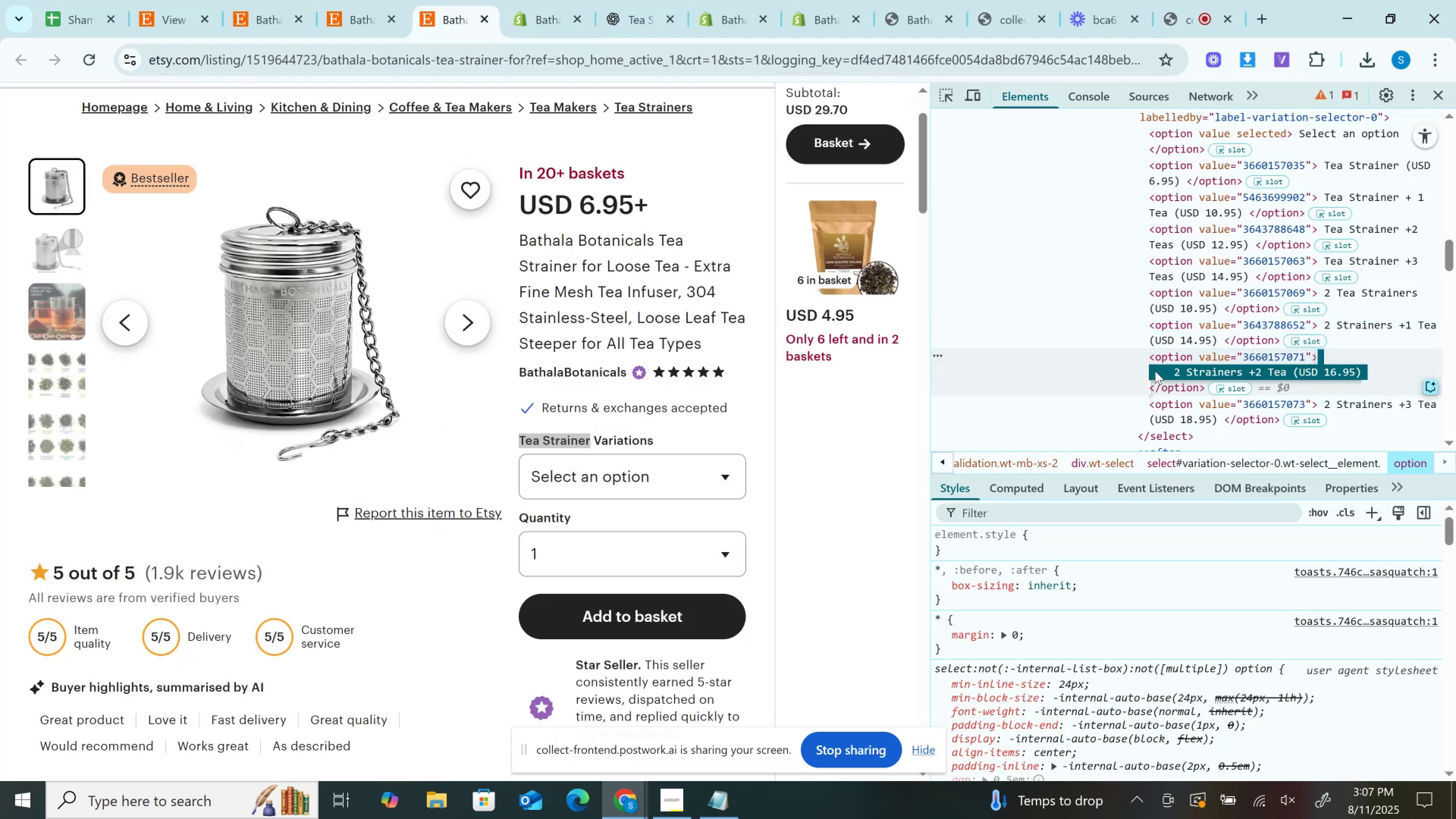 
key(Control+C)
 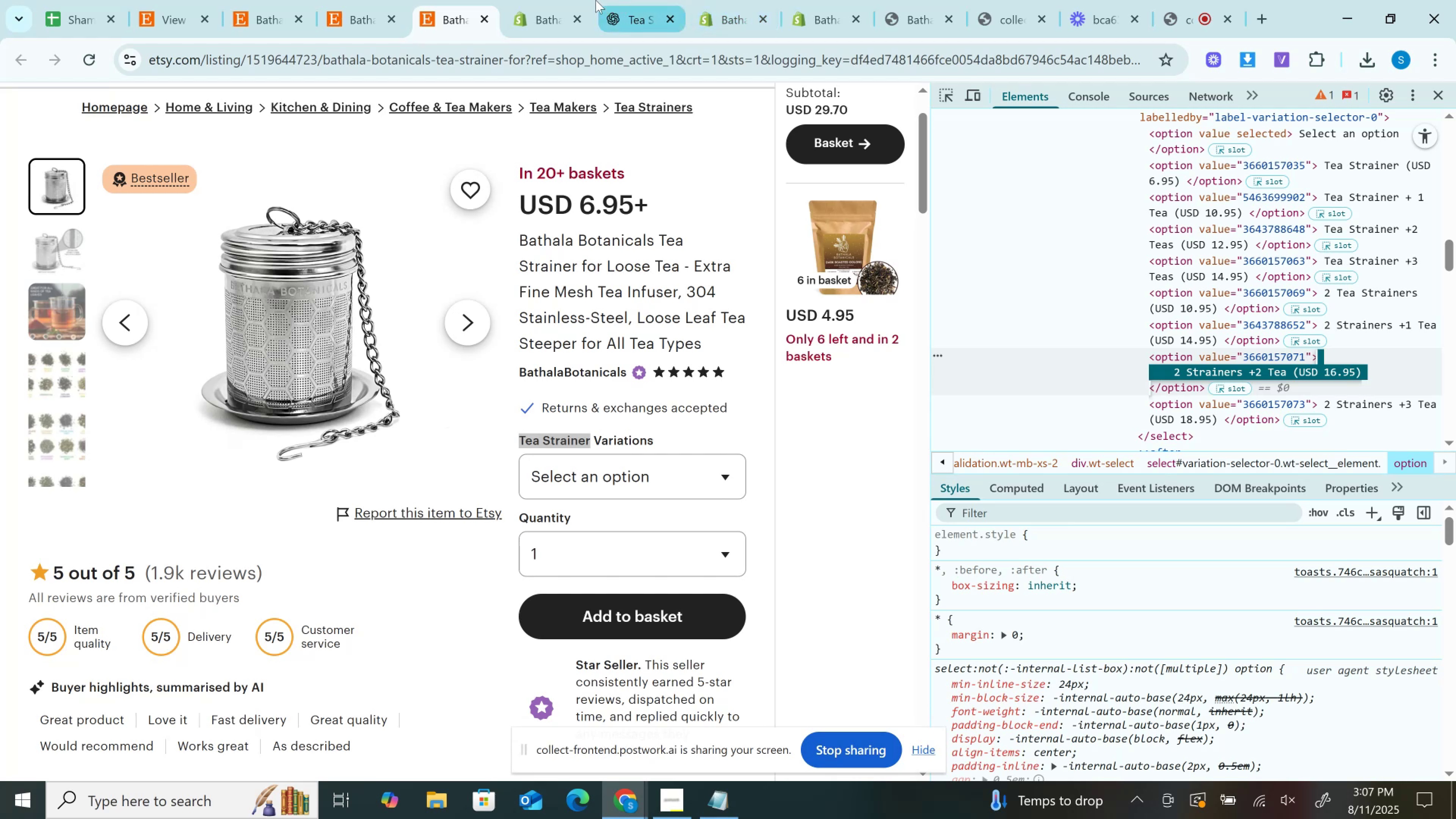 
left_click([596, 0])
 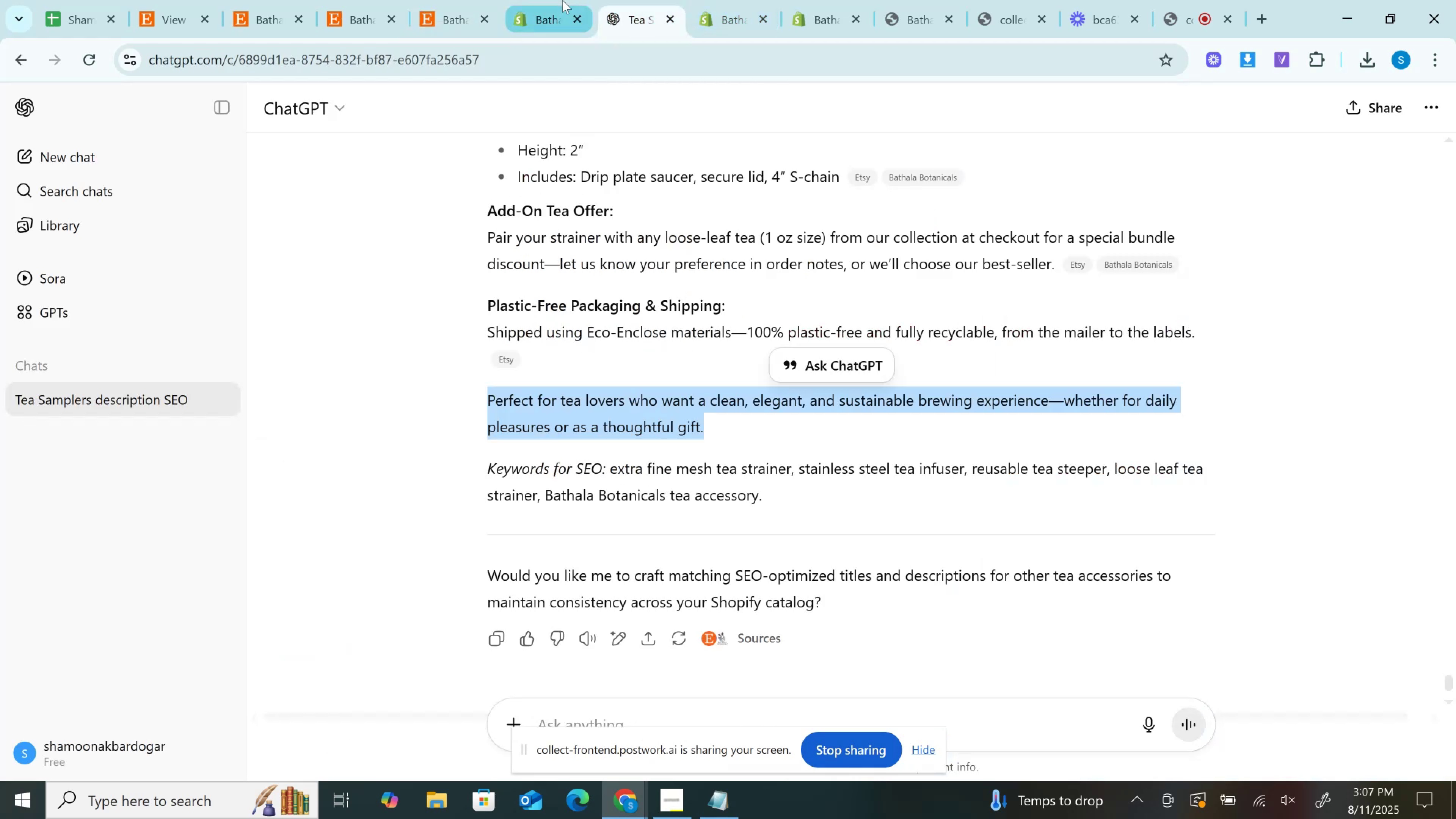 
left_click([562, 0])
 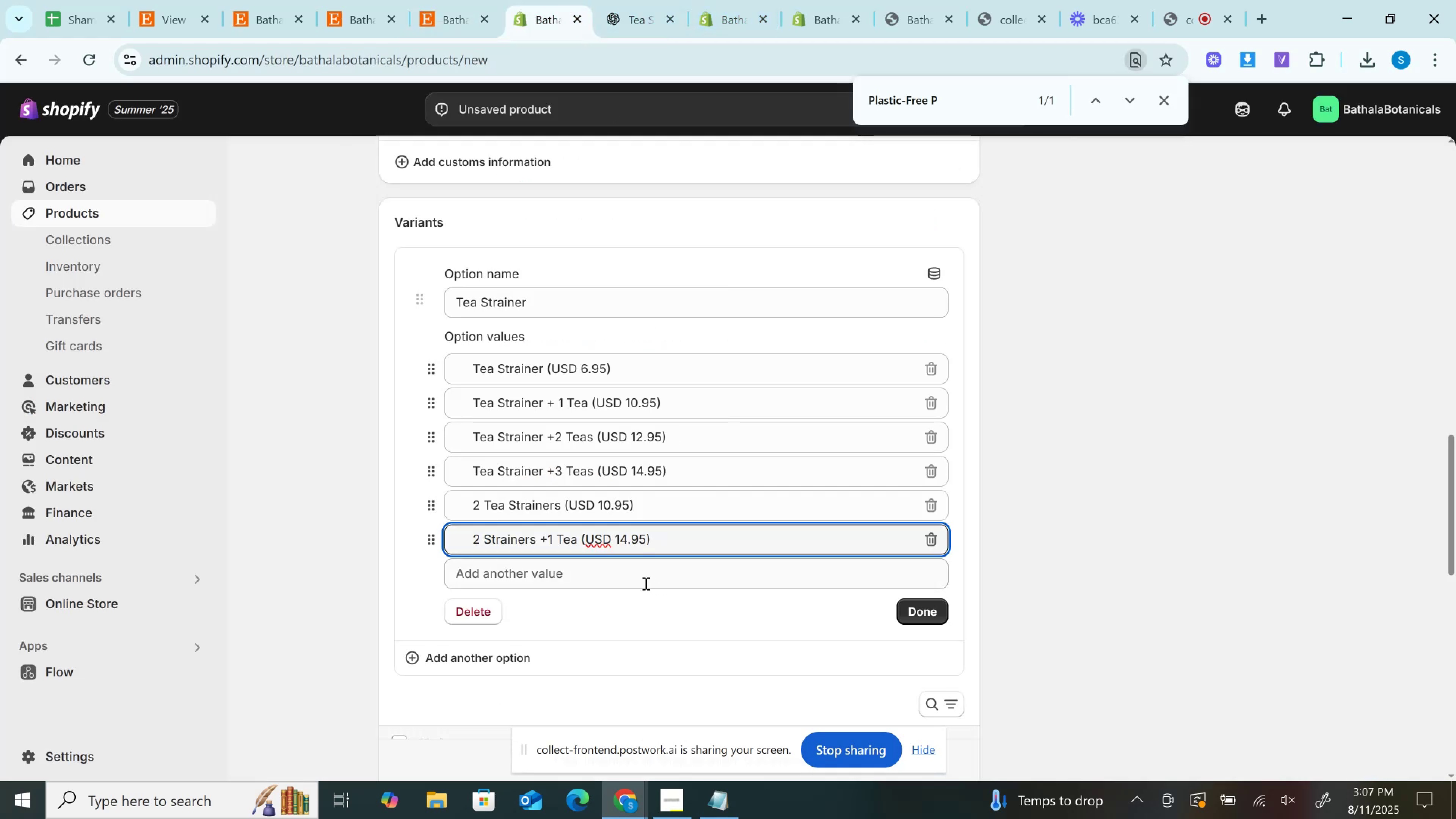 
left_click([644, 581])
 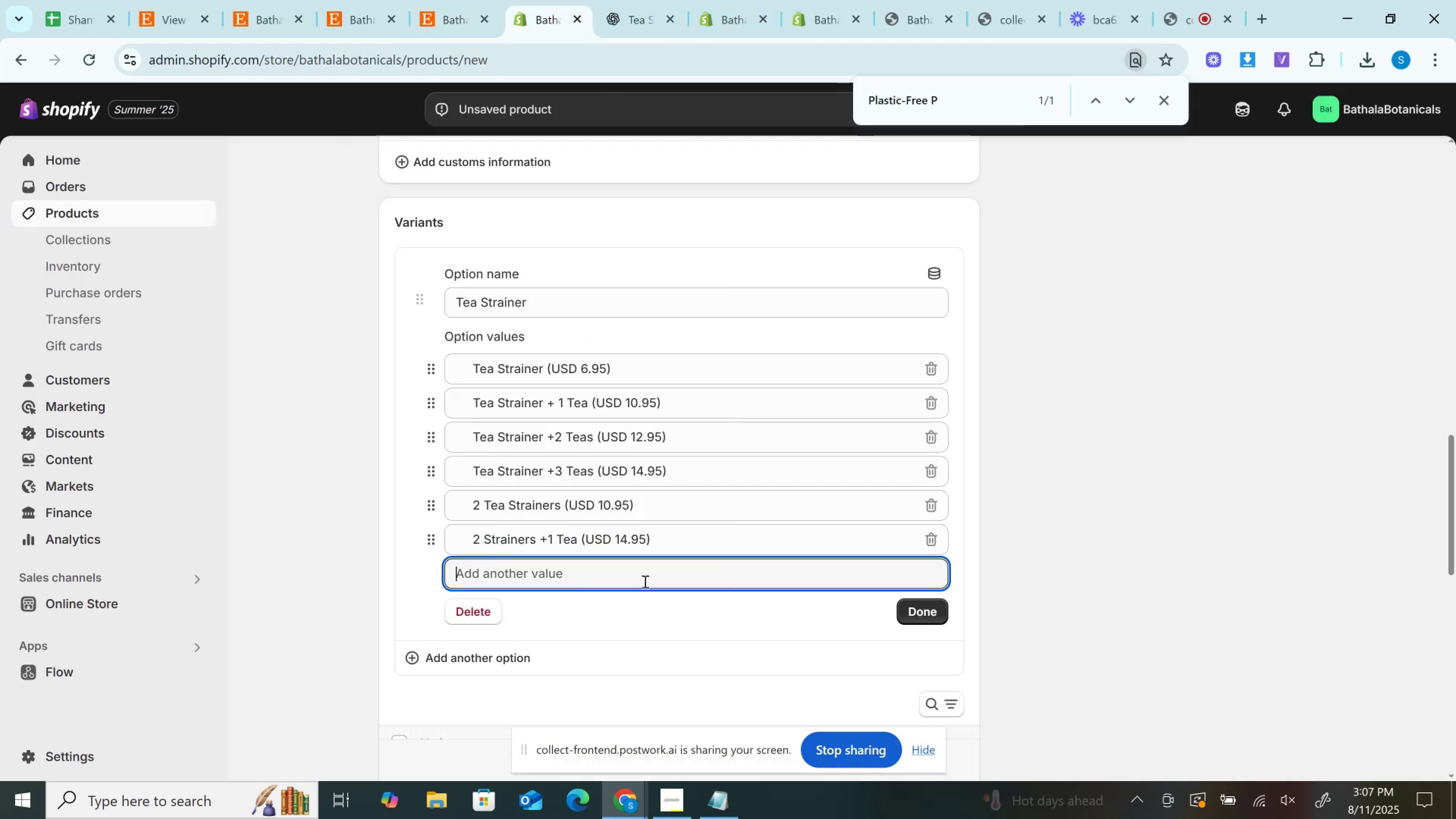 
key(Control+V)
 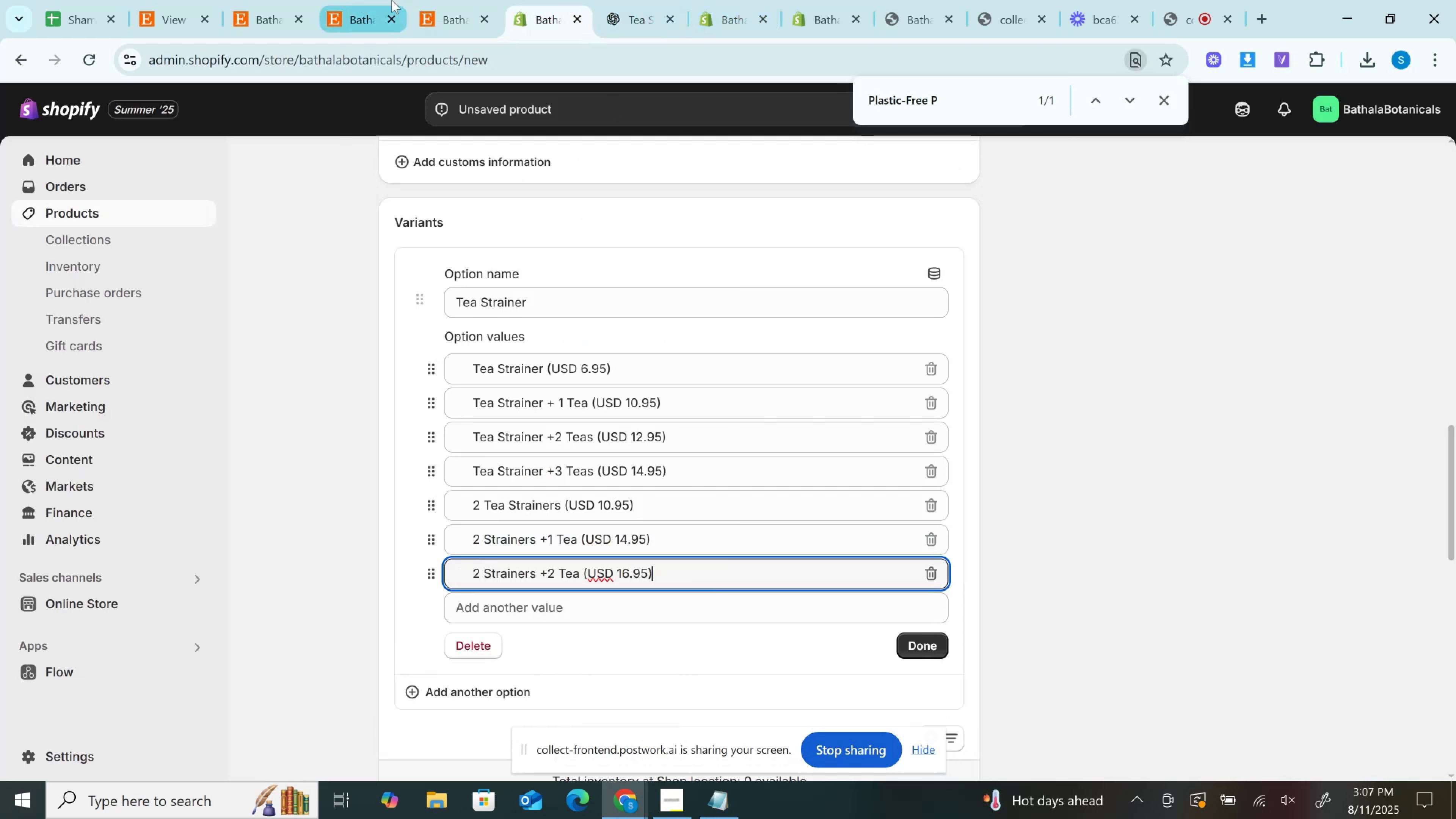 
left_click([424, 0])
 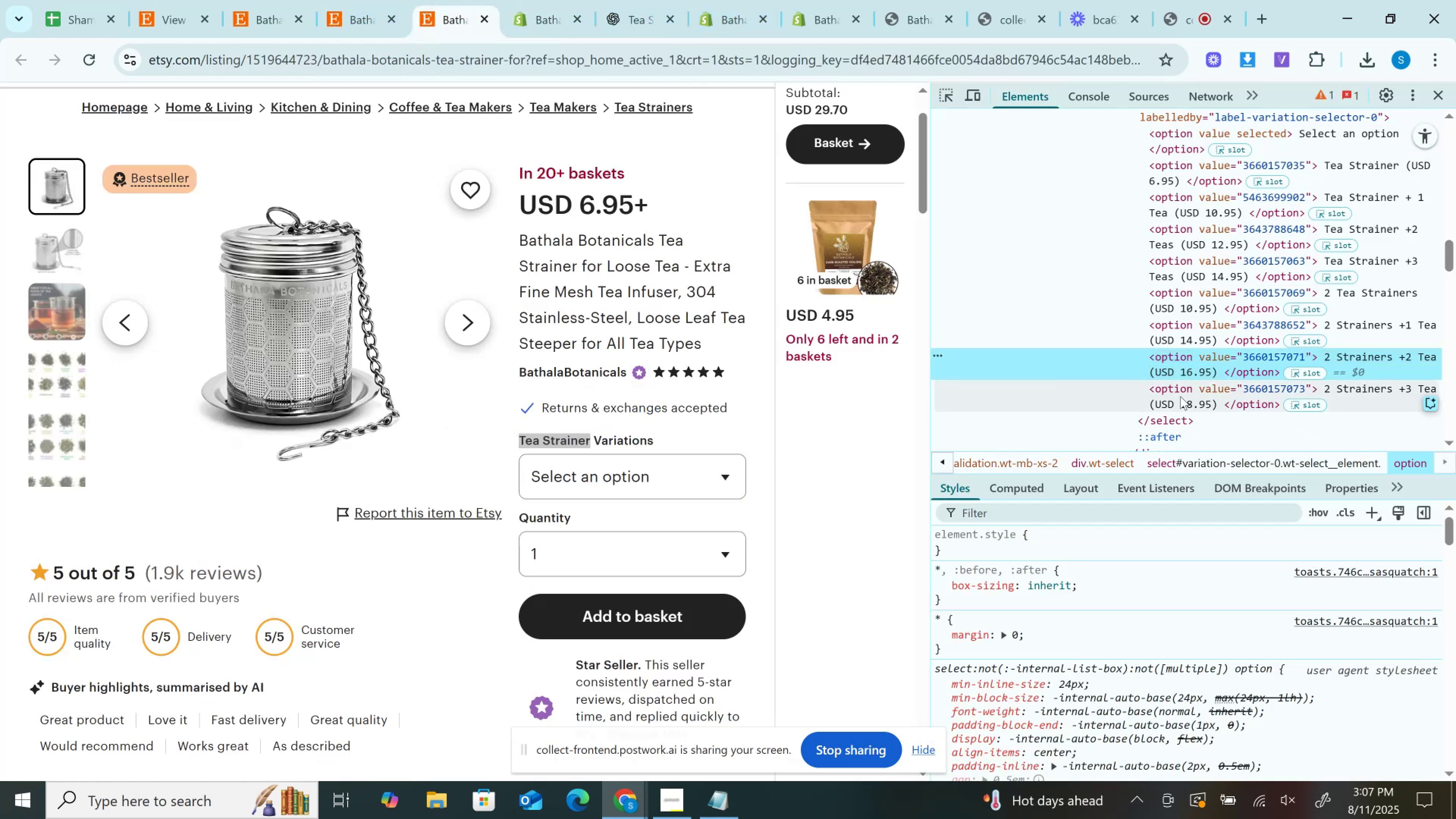 
double_click([1180, 396])
 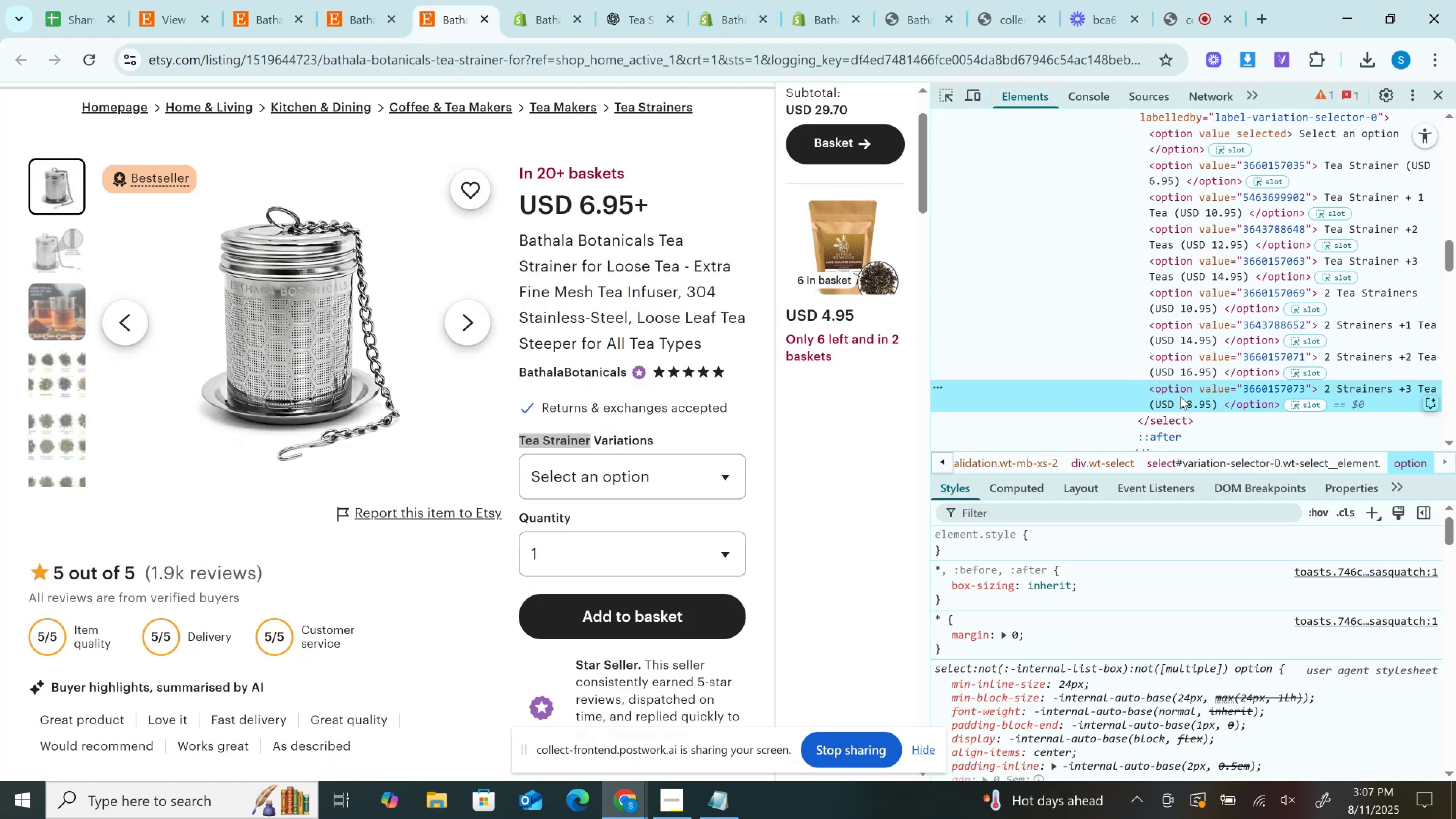 
hold_key(key=ControlLeft, duration=0.47)
 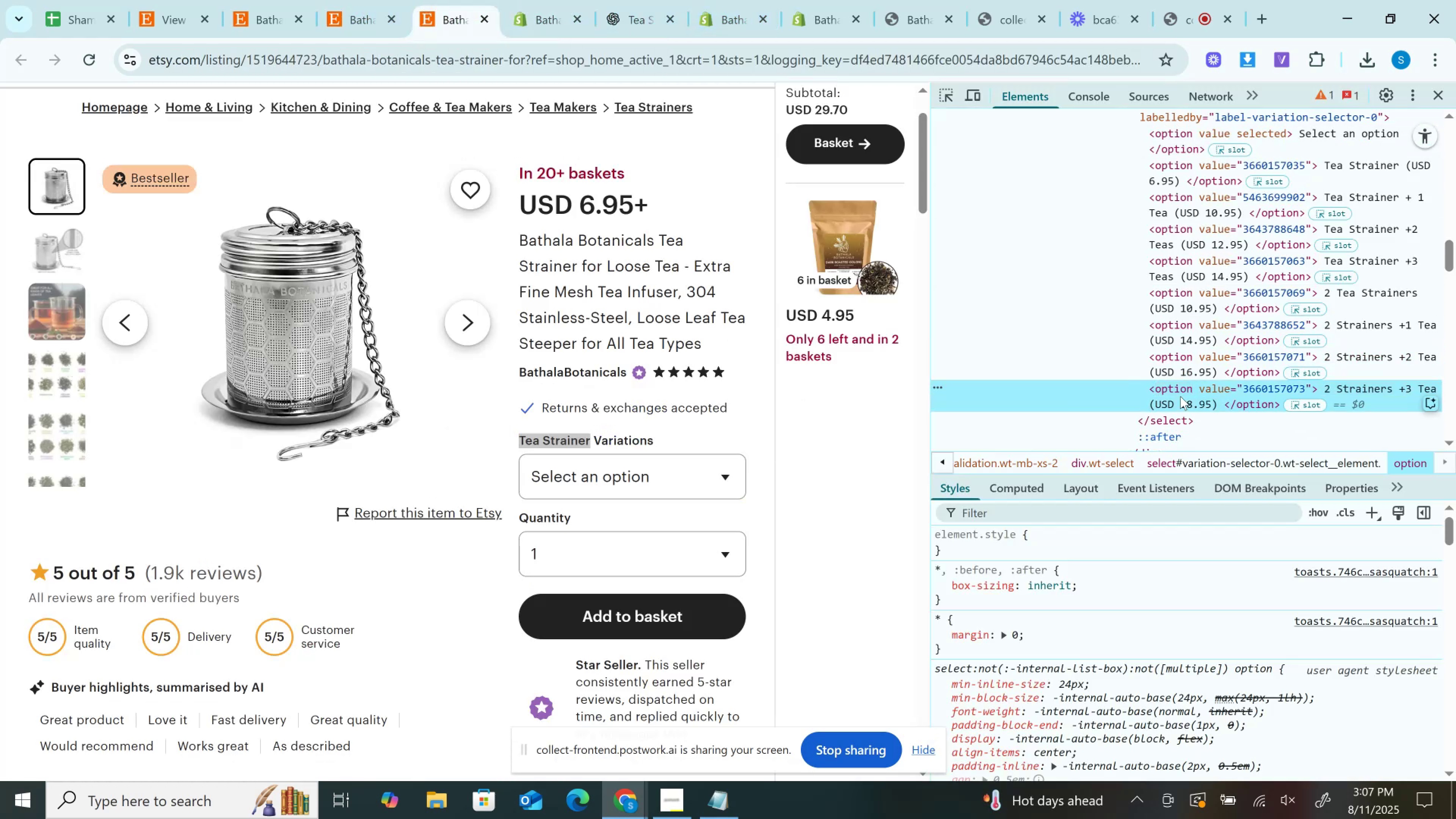 
double_click([1181, 397])
 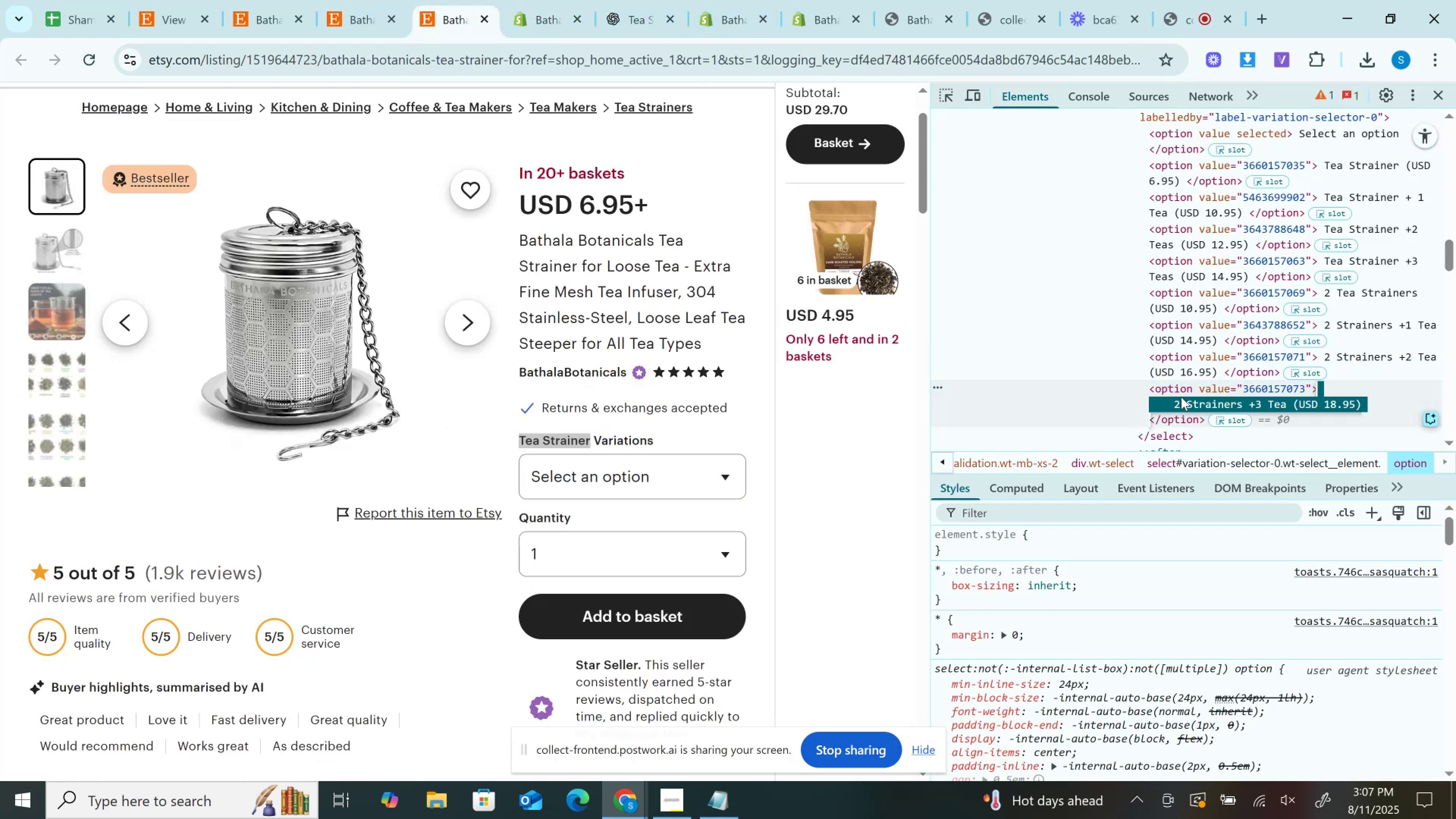 
key(Control+C)
 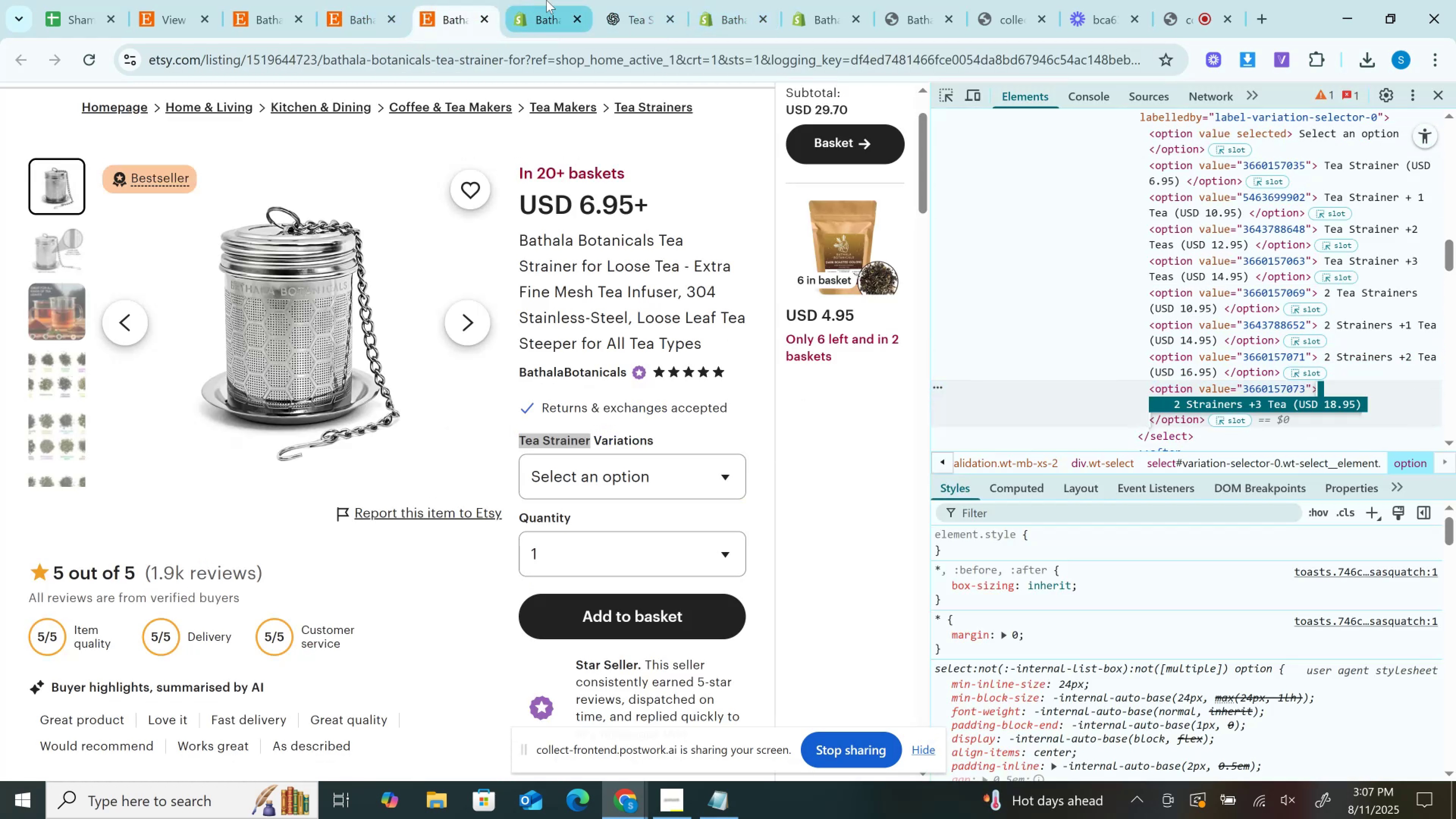 
left_click([546, 0])
 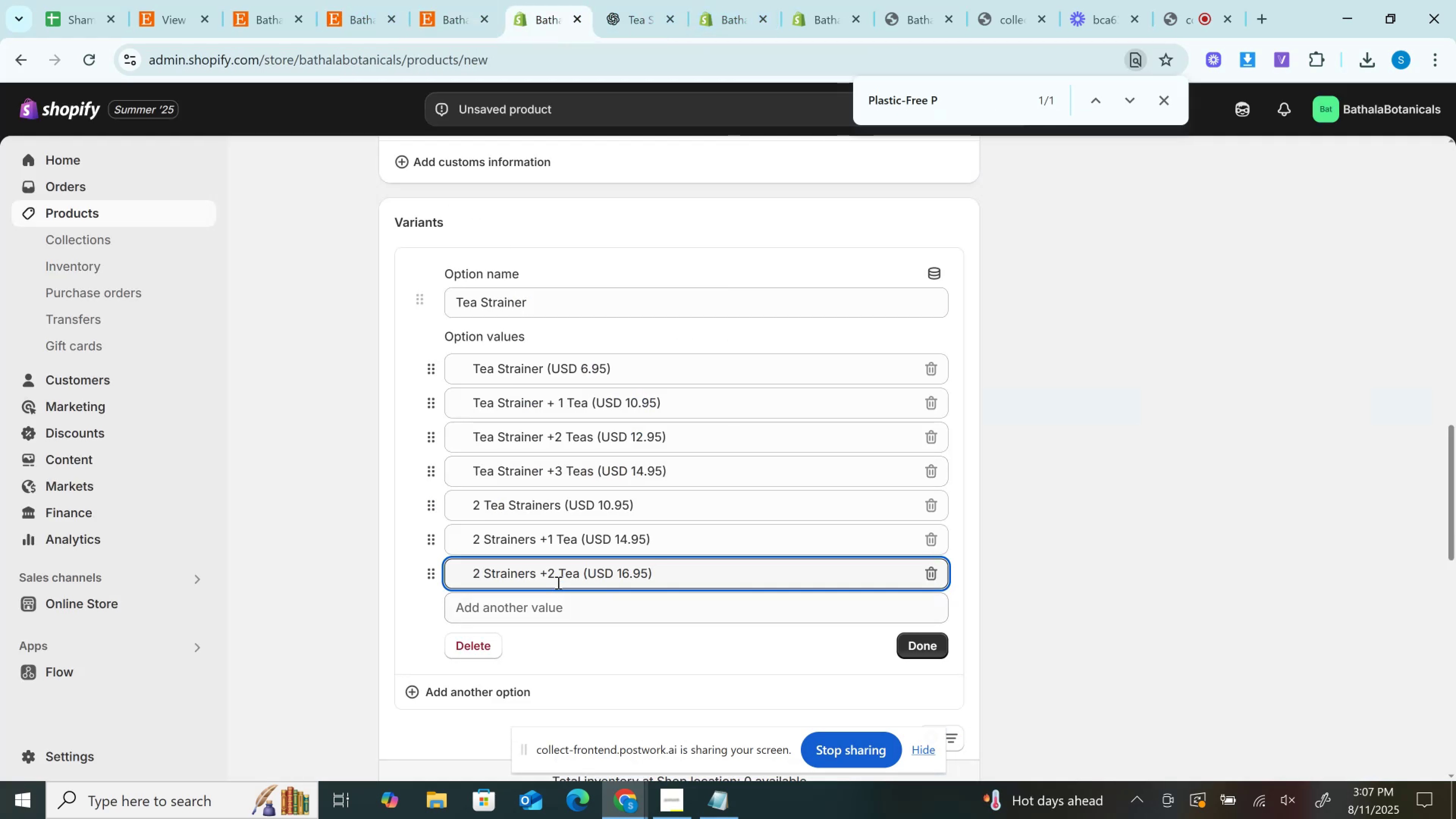 
left_click([557, 612])
 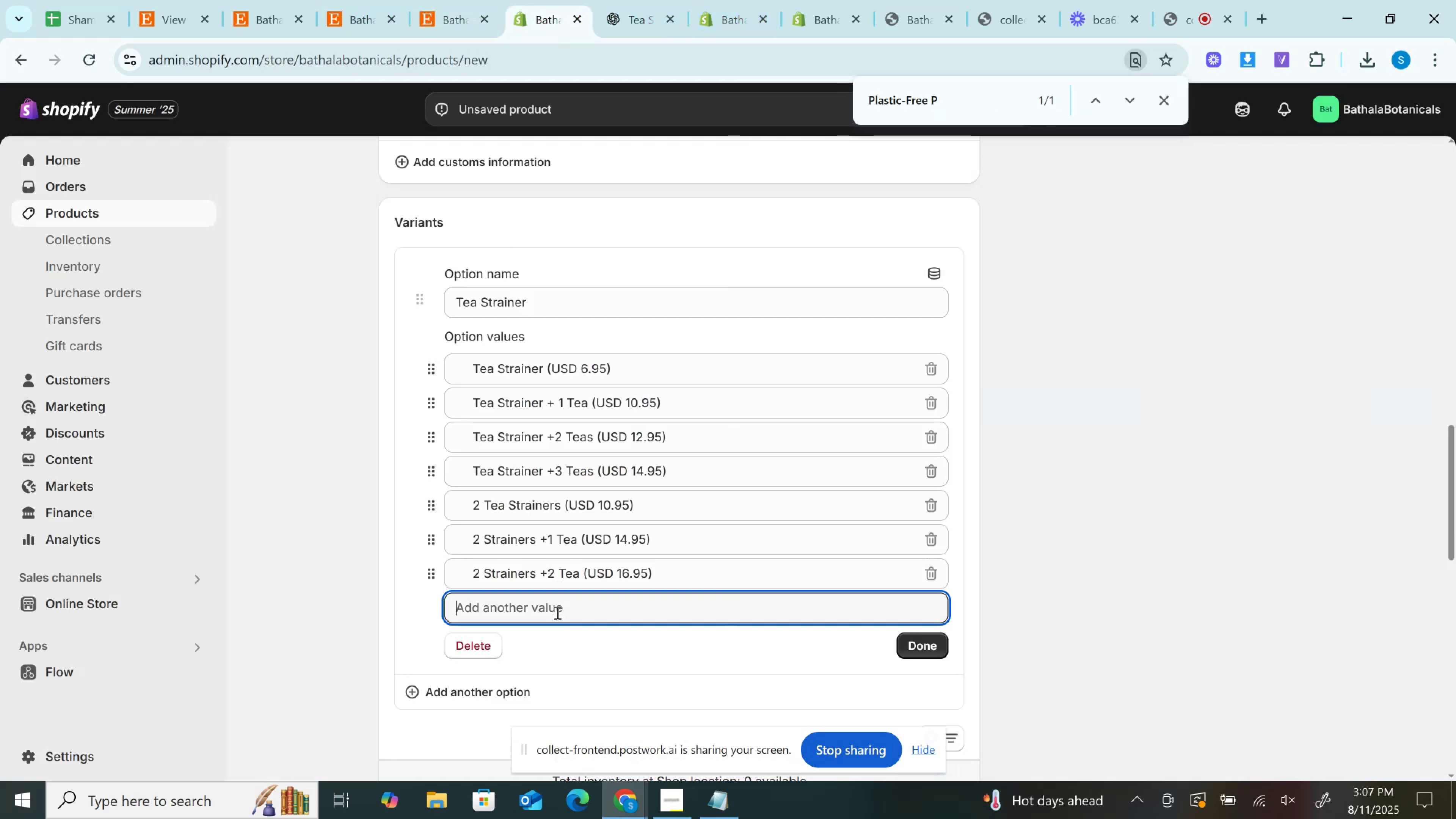 
key(Control+V)
 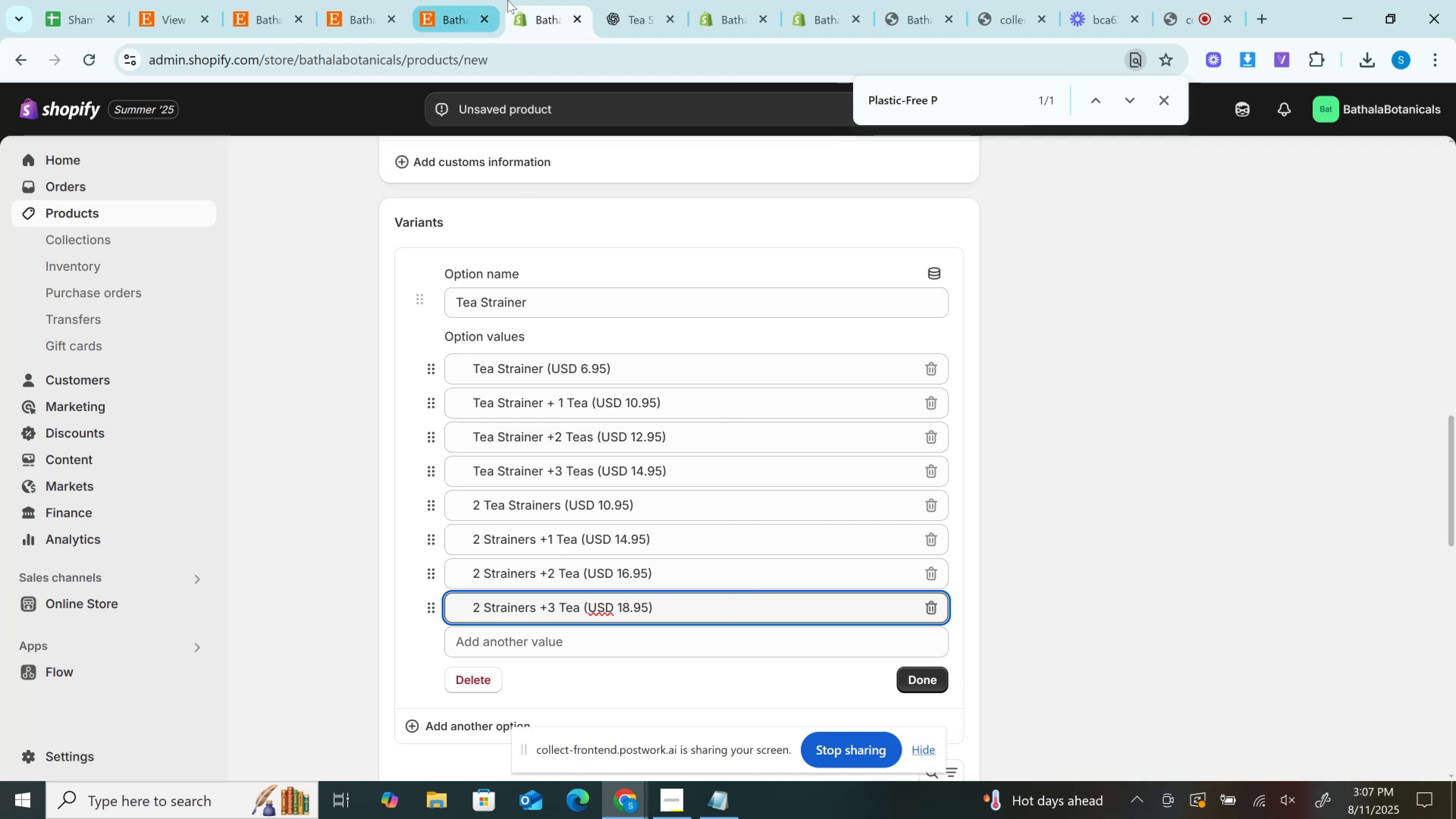 
left_click([462, 0])
 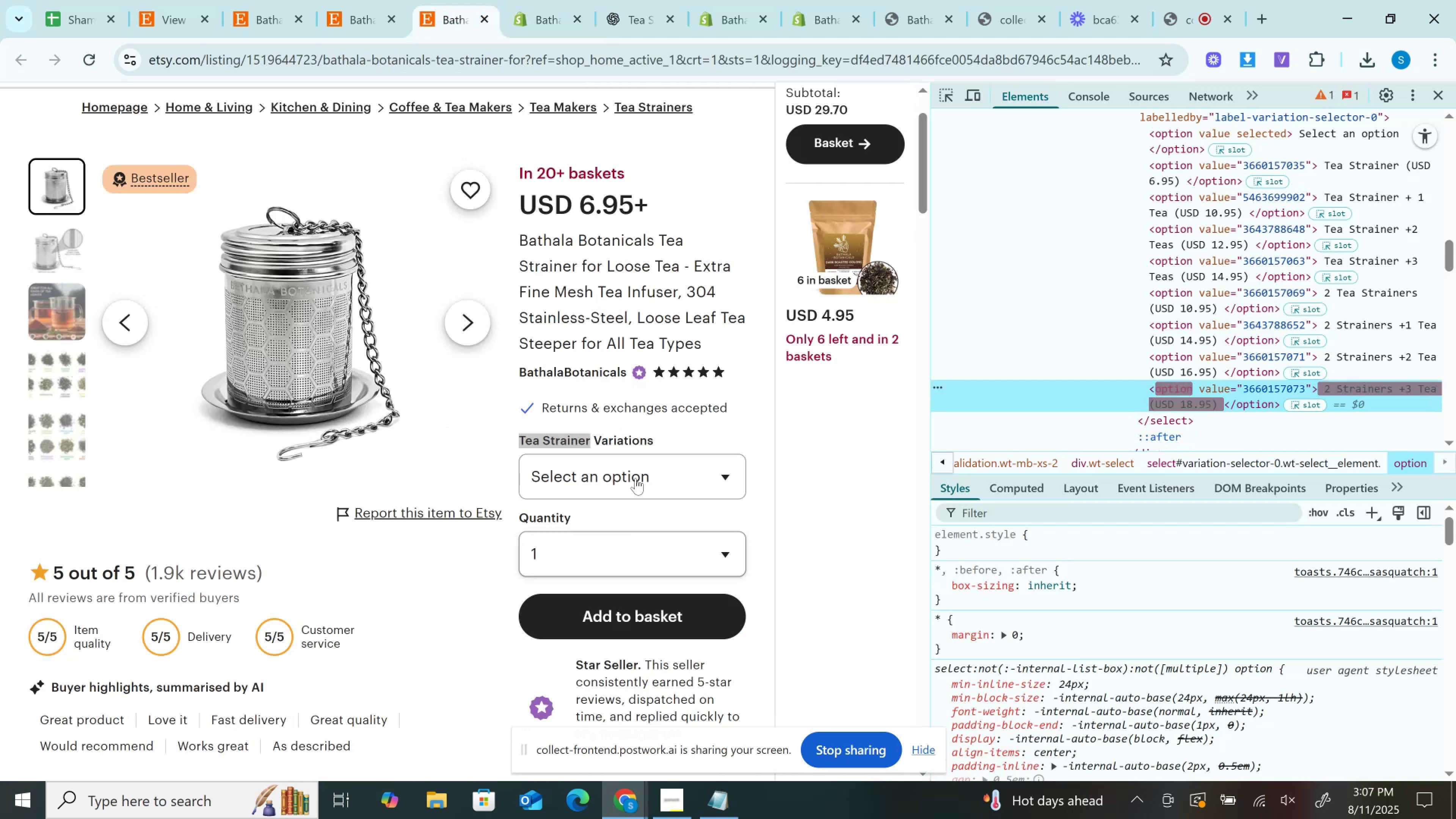 
left_click([631, 466])
 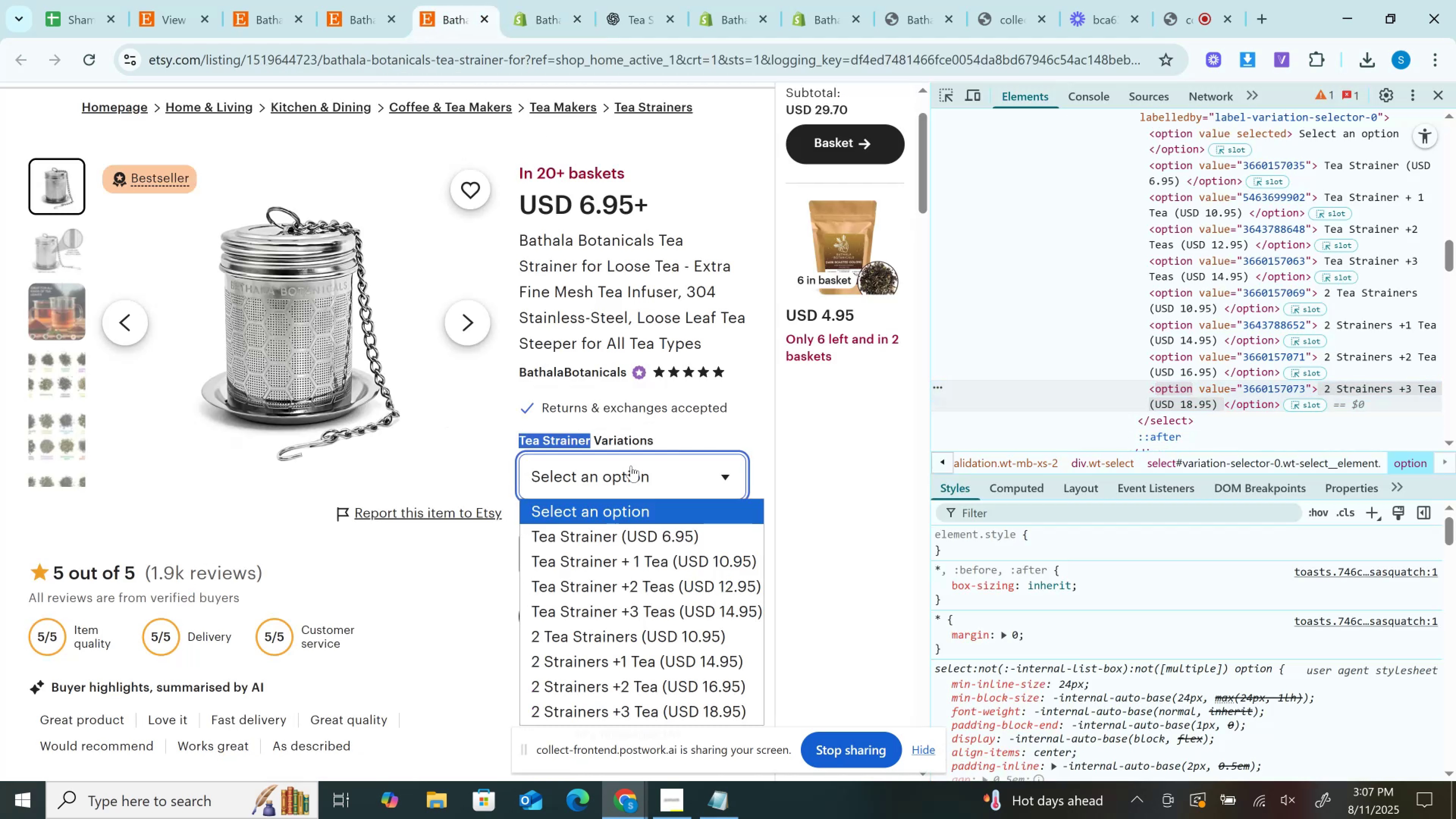 
scroll: coordinate [631, 466], scroll_direction: down, amount: 2.0
 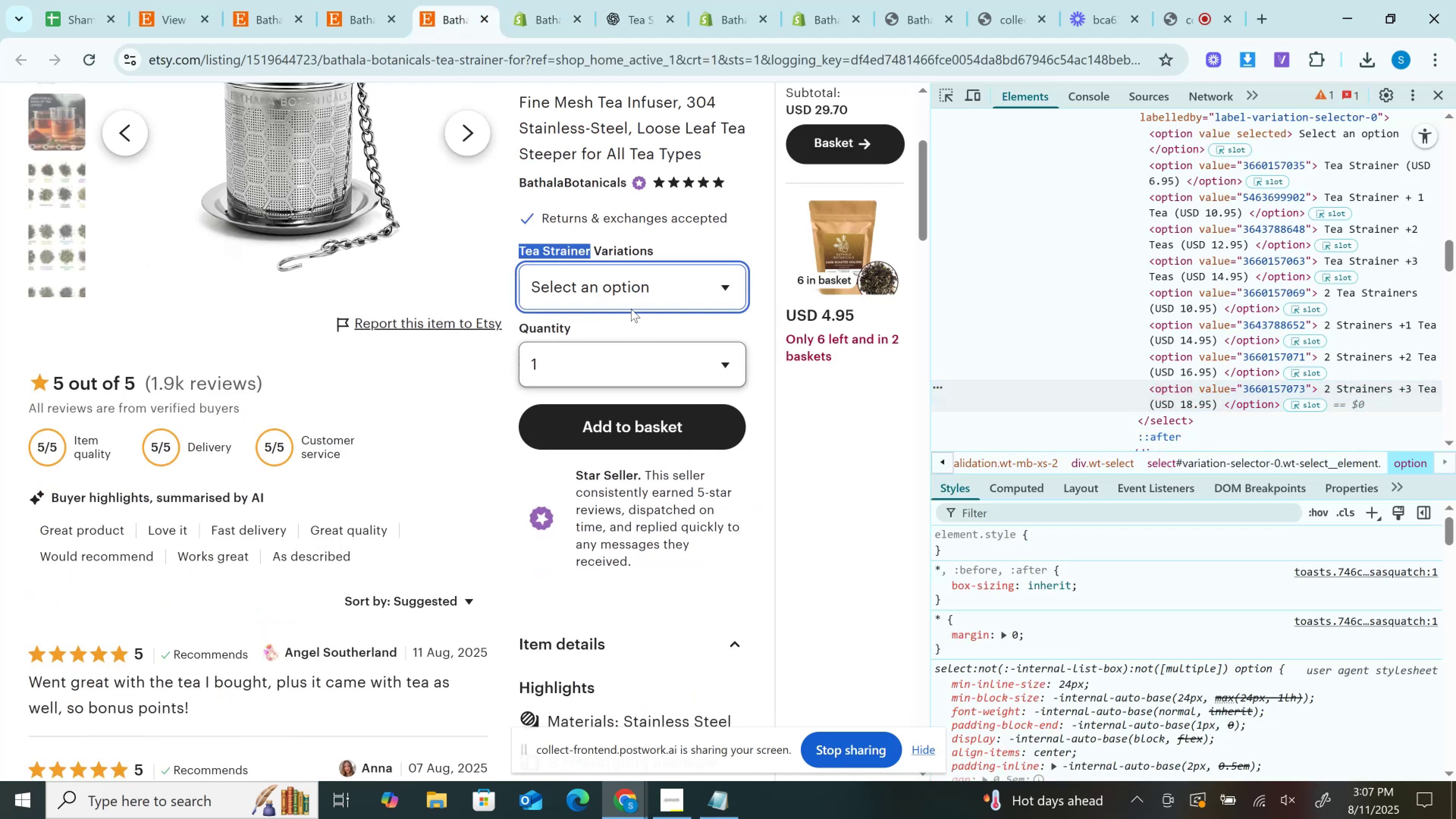 
left_click([629, 286])
 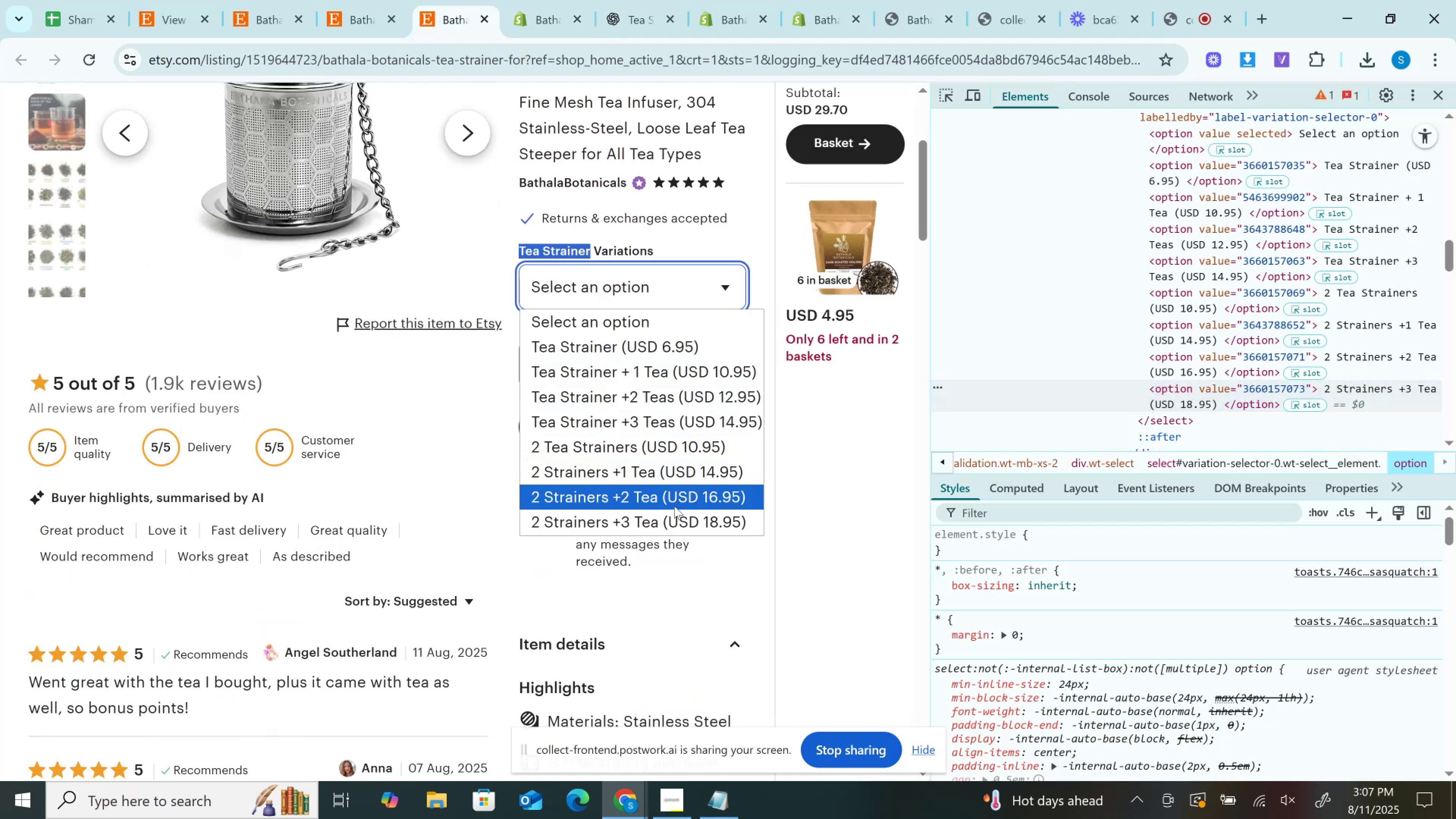 
left_click([507, 0])
 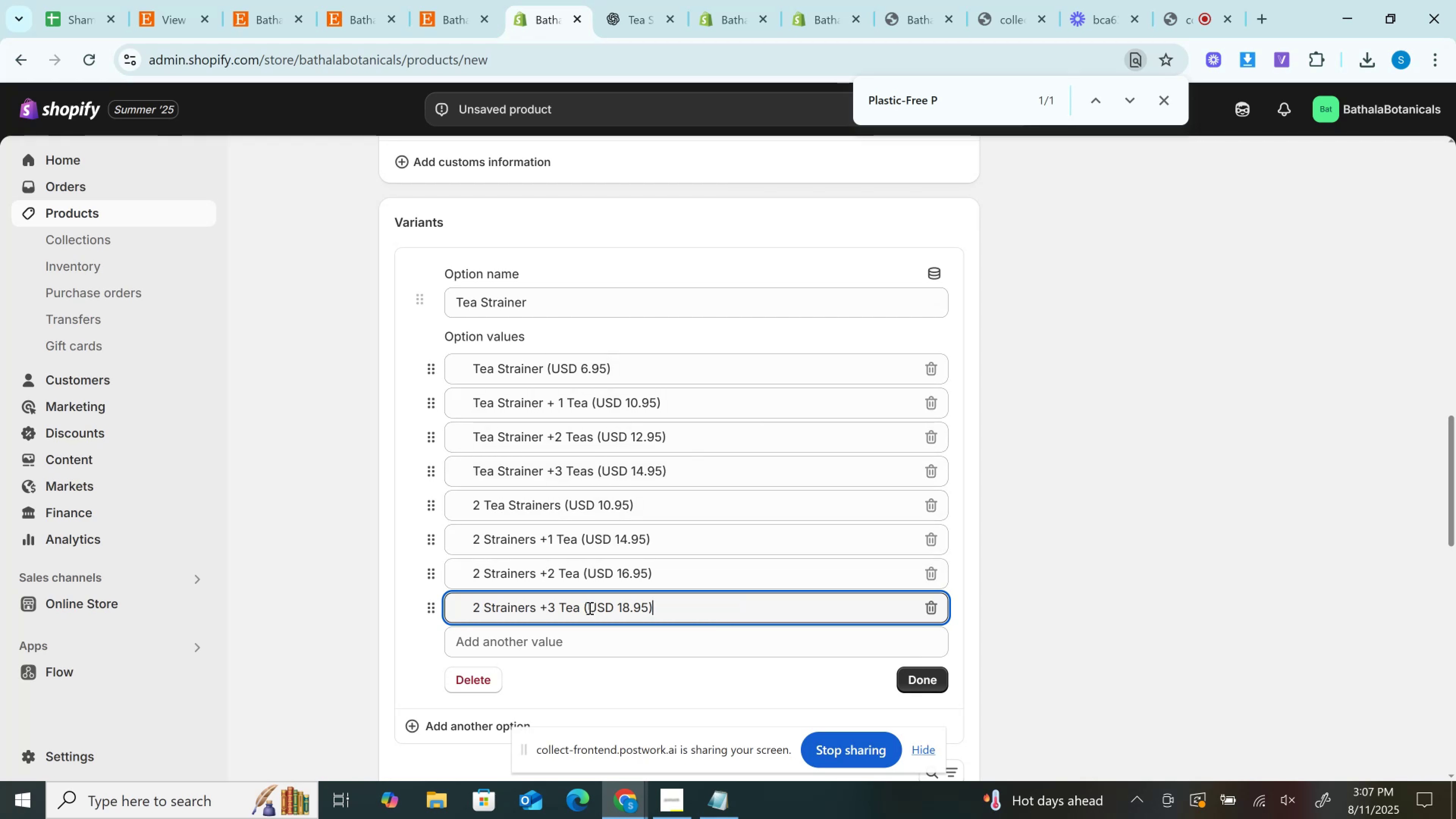 
wait(11.98)
 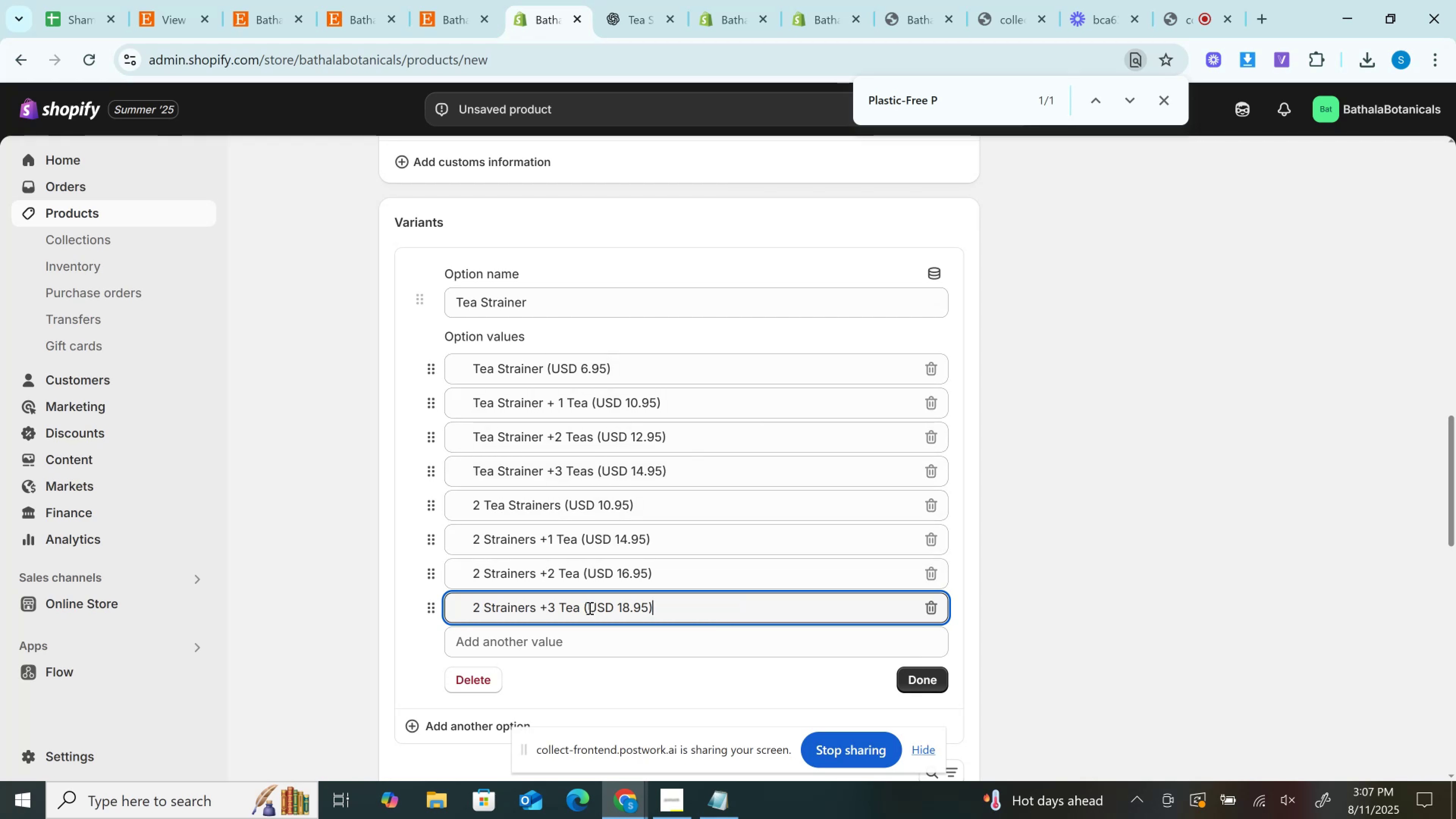 
double_click([598, 369])
 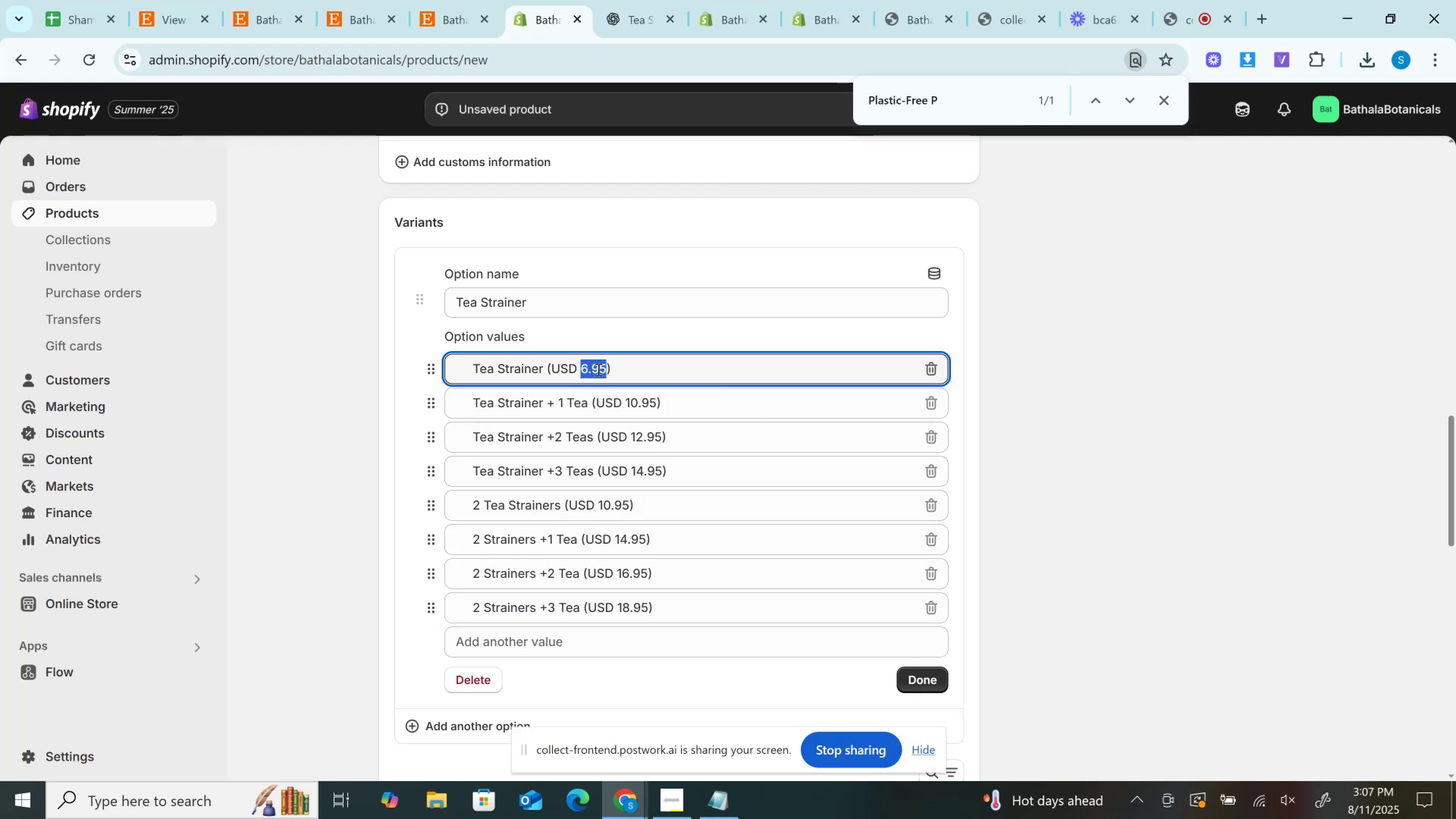 
key(Control+X)
 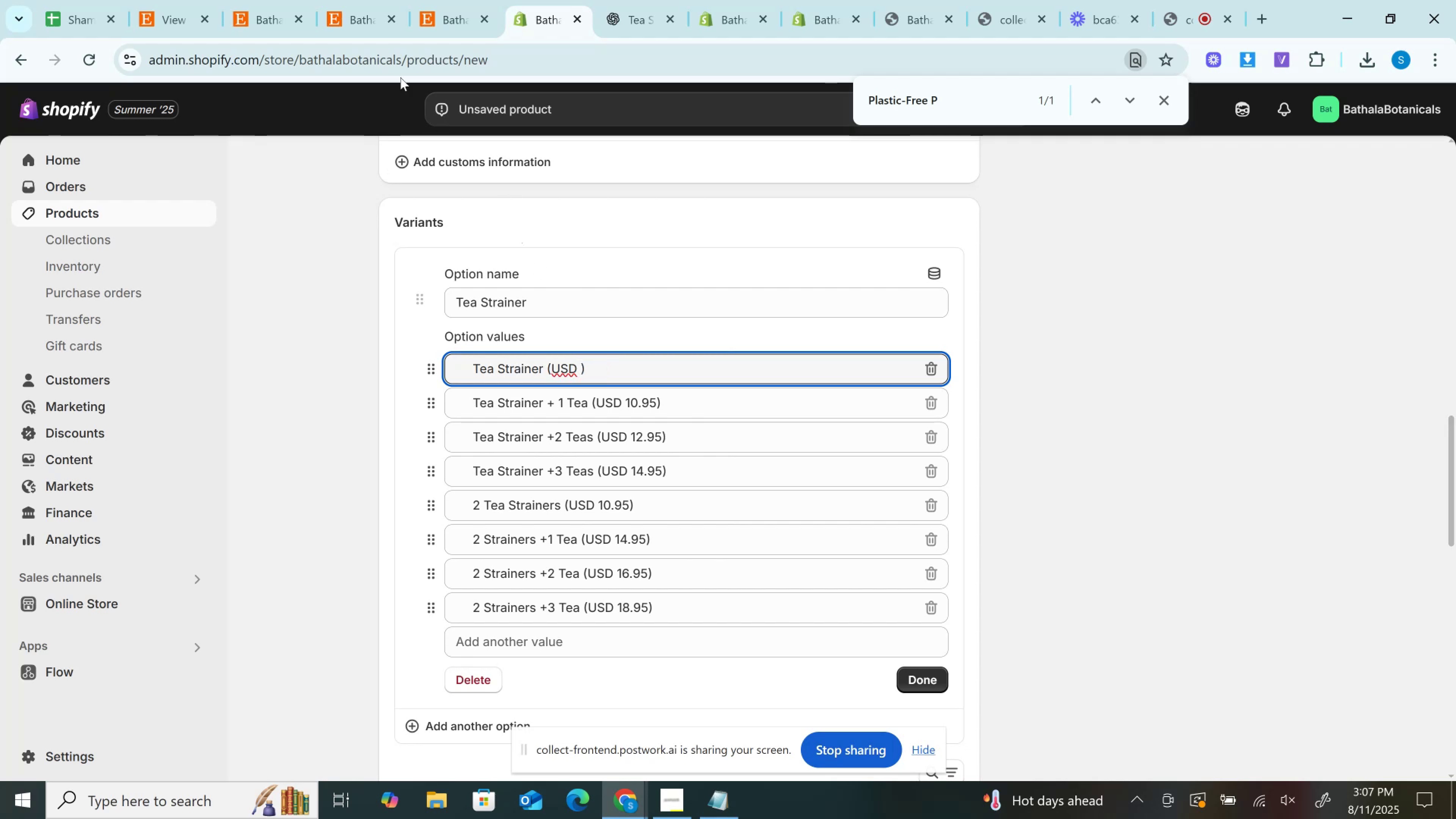 
left_click([394, 66])
 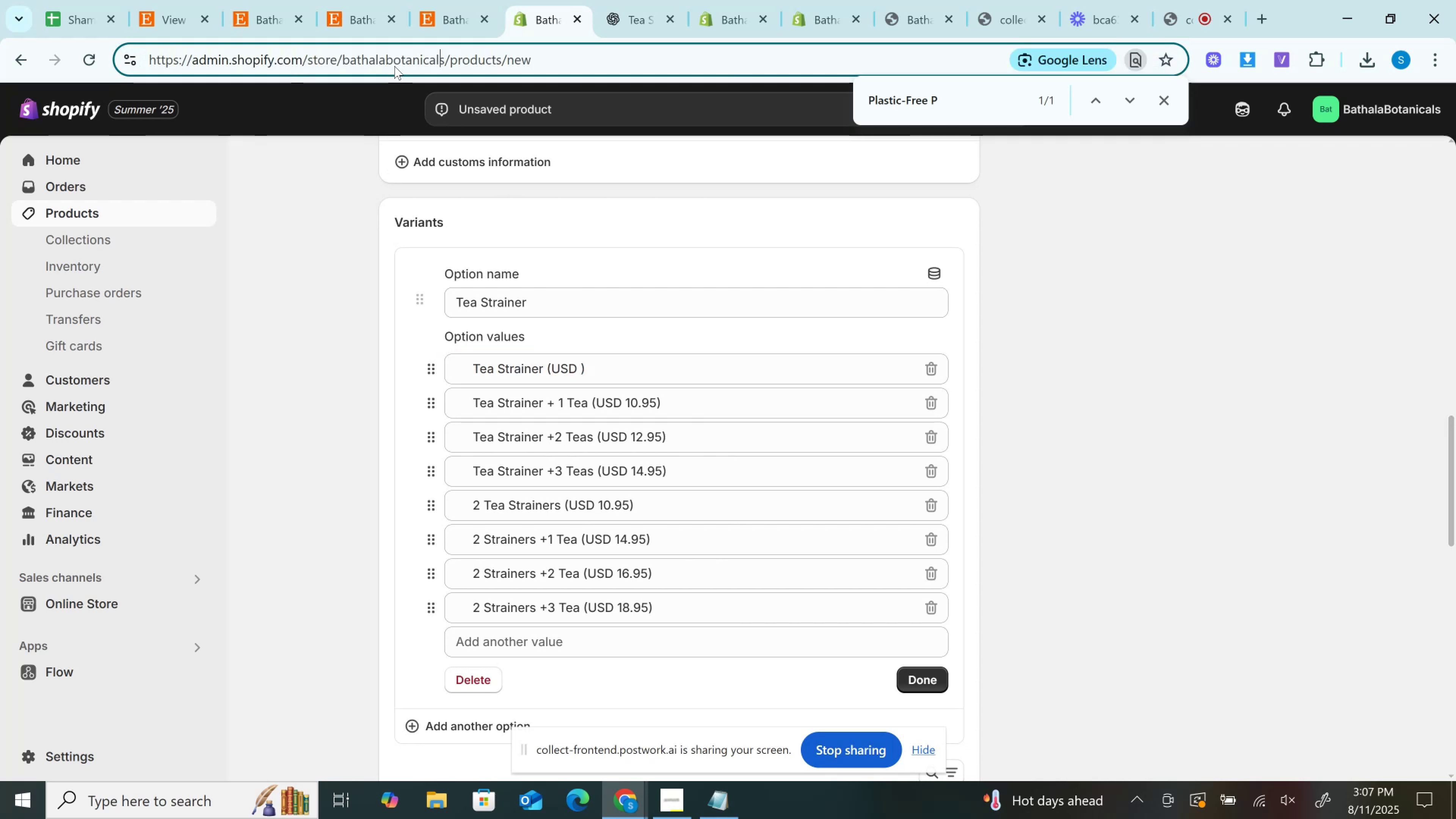 
key(Control+V)
 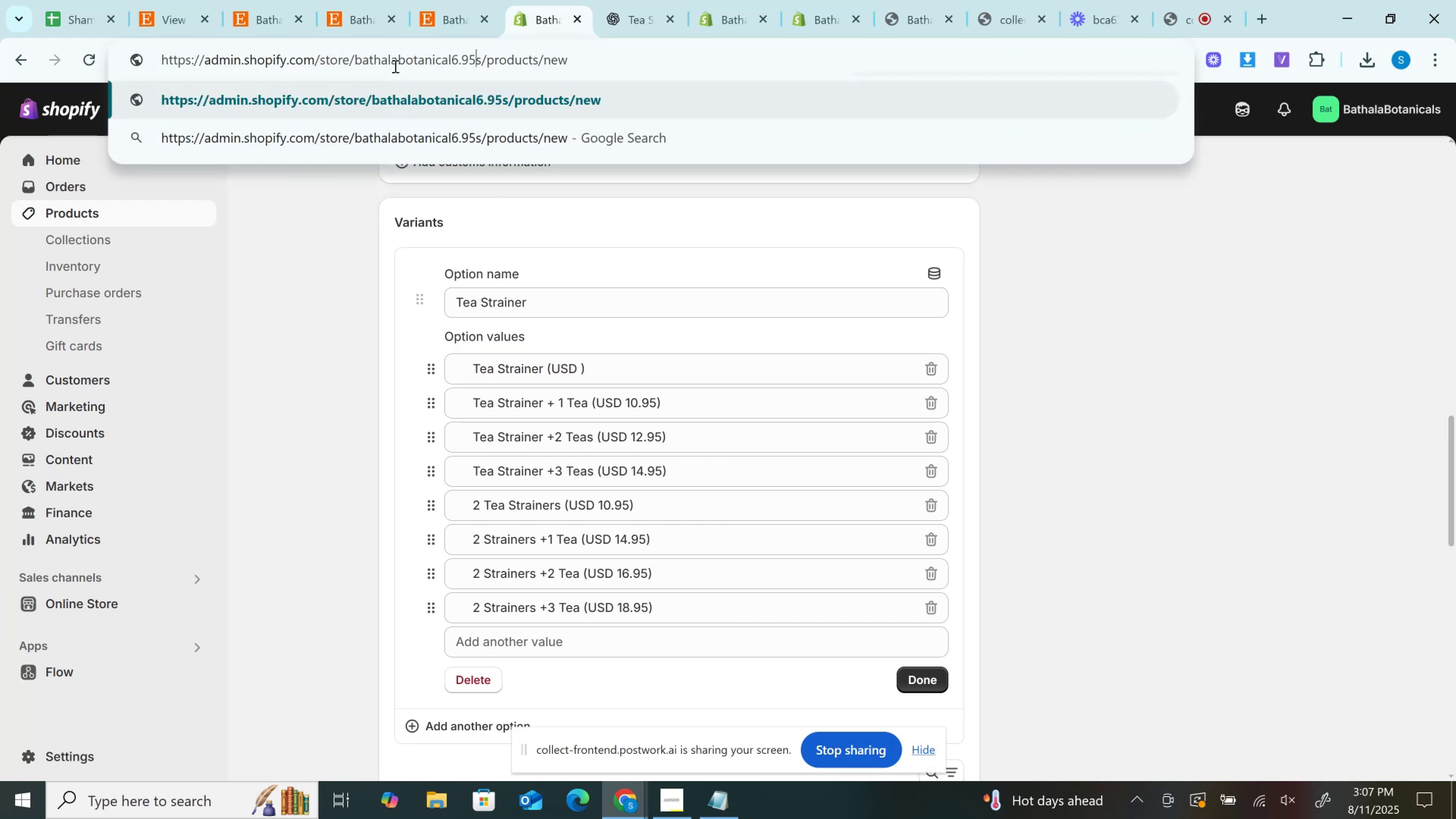 
key(Control+A)
 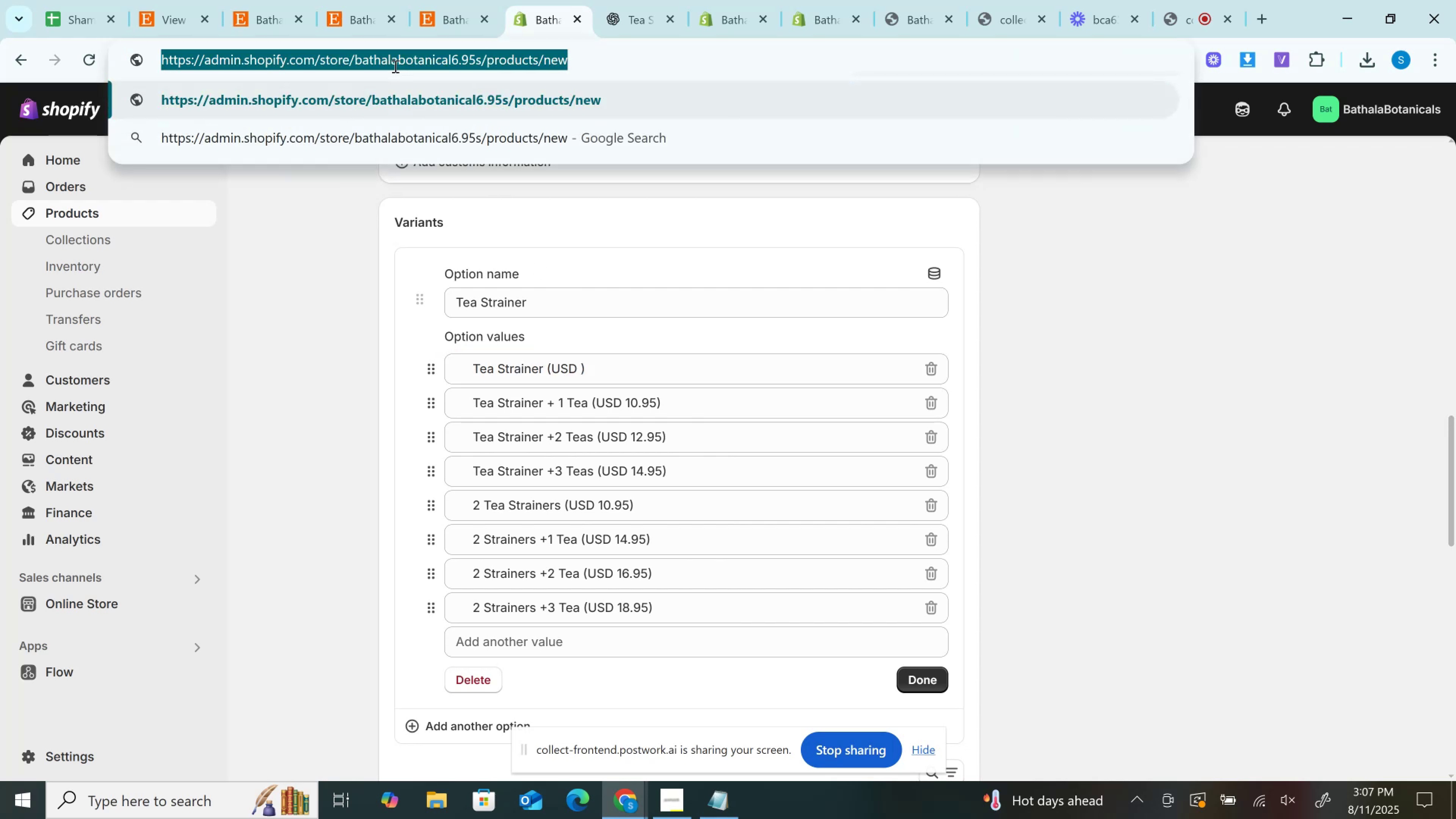 
key(Control+V)
 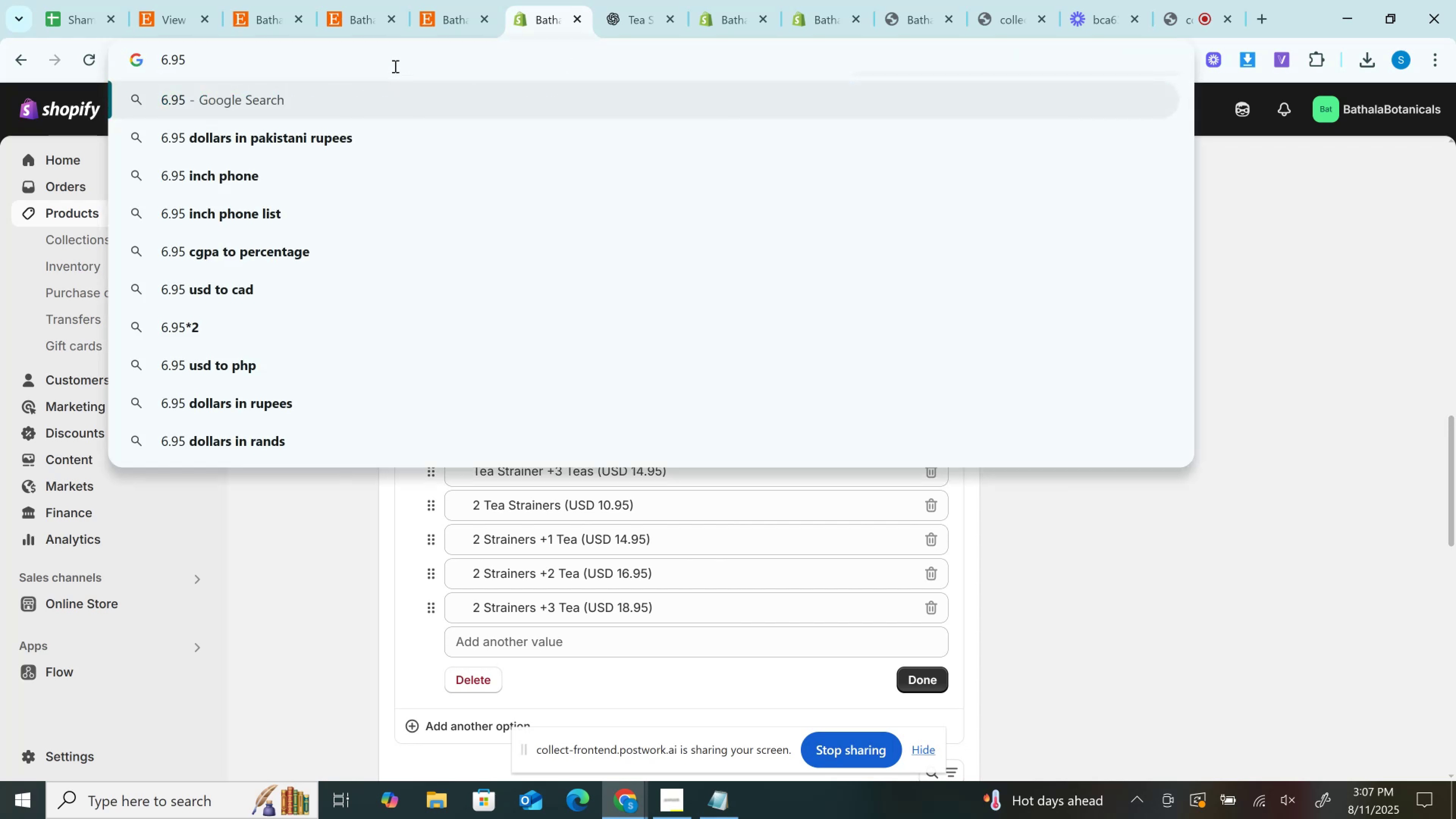 
key(Comma)
 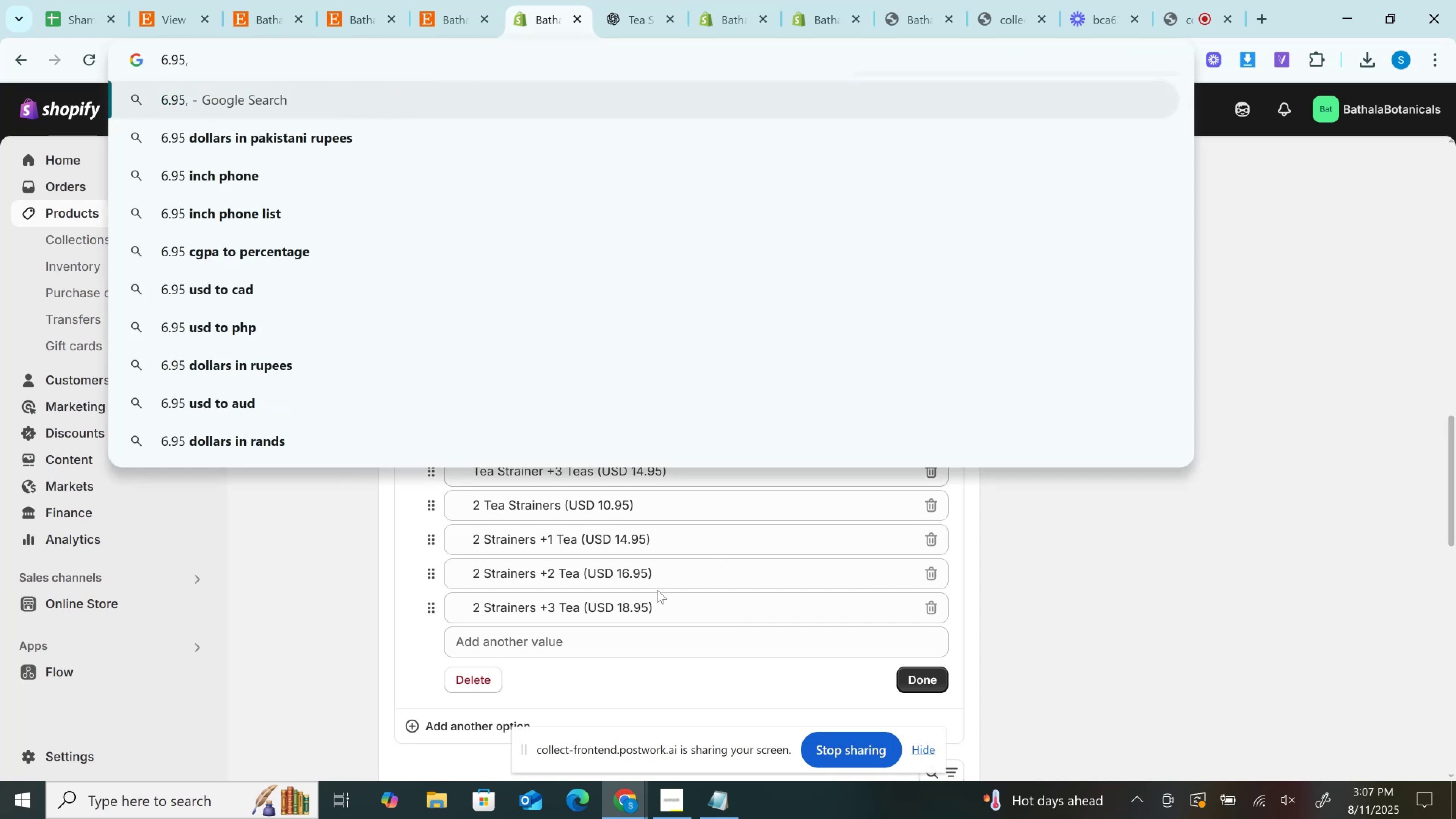 
left_click([657, 590])
 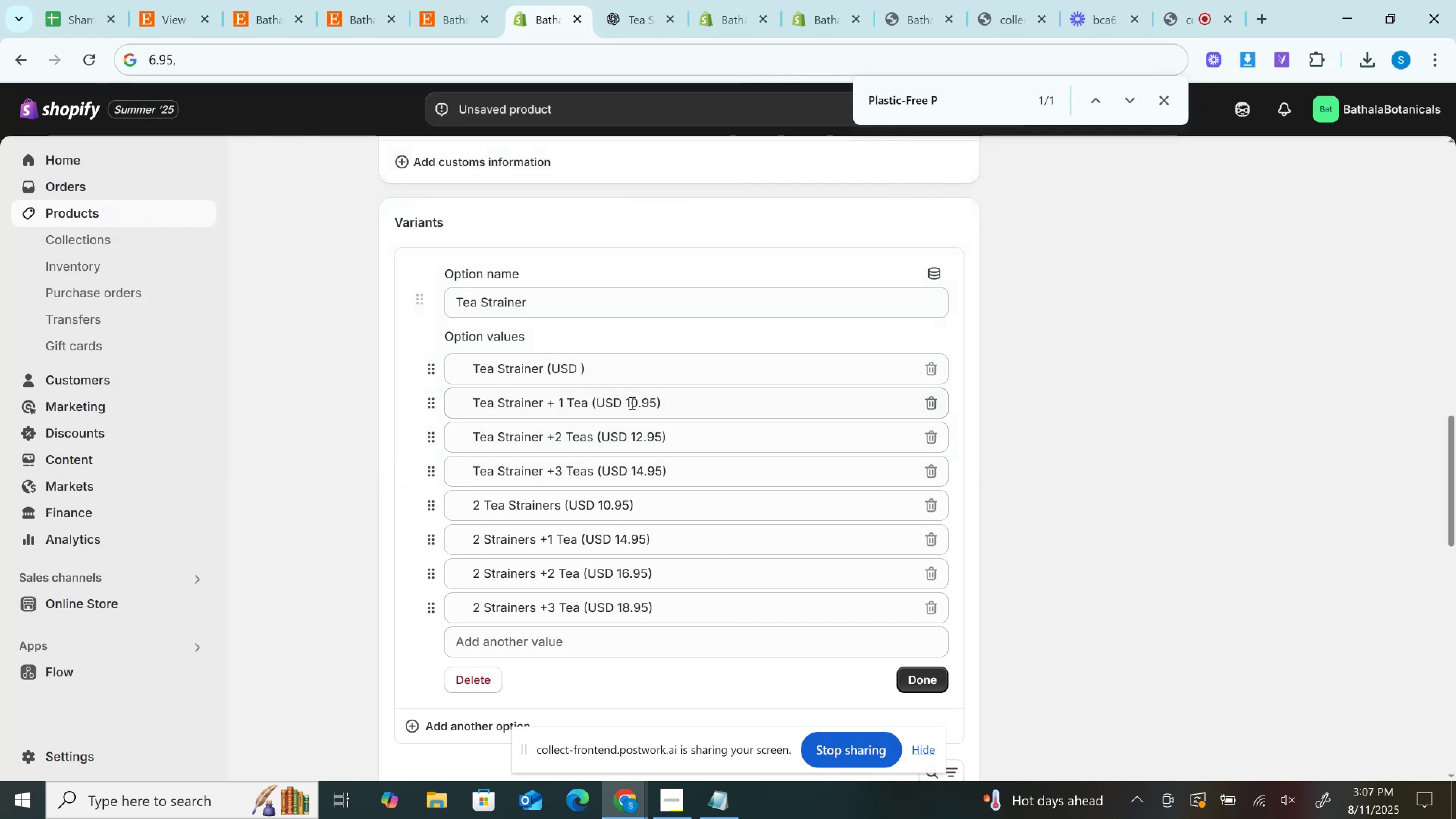 
double_click([631, 403])
 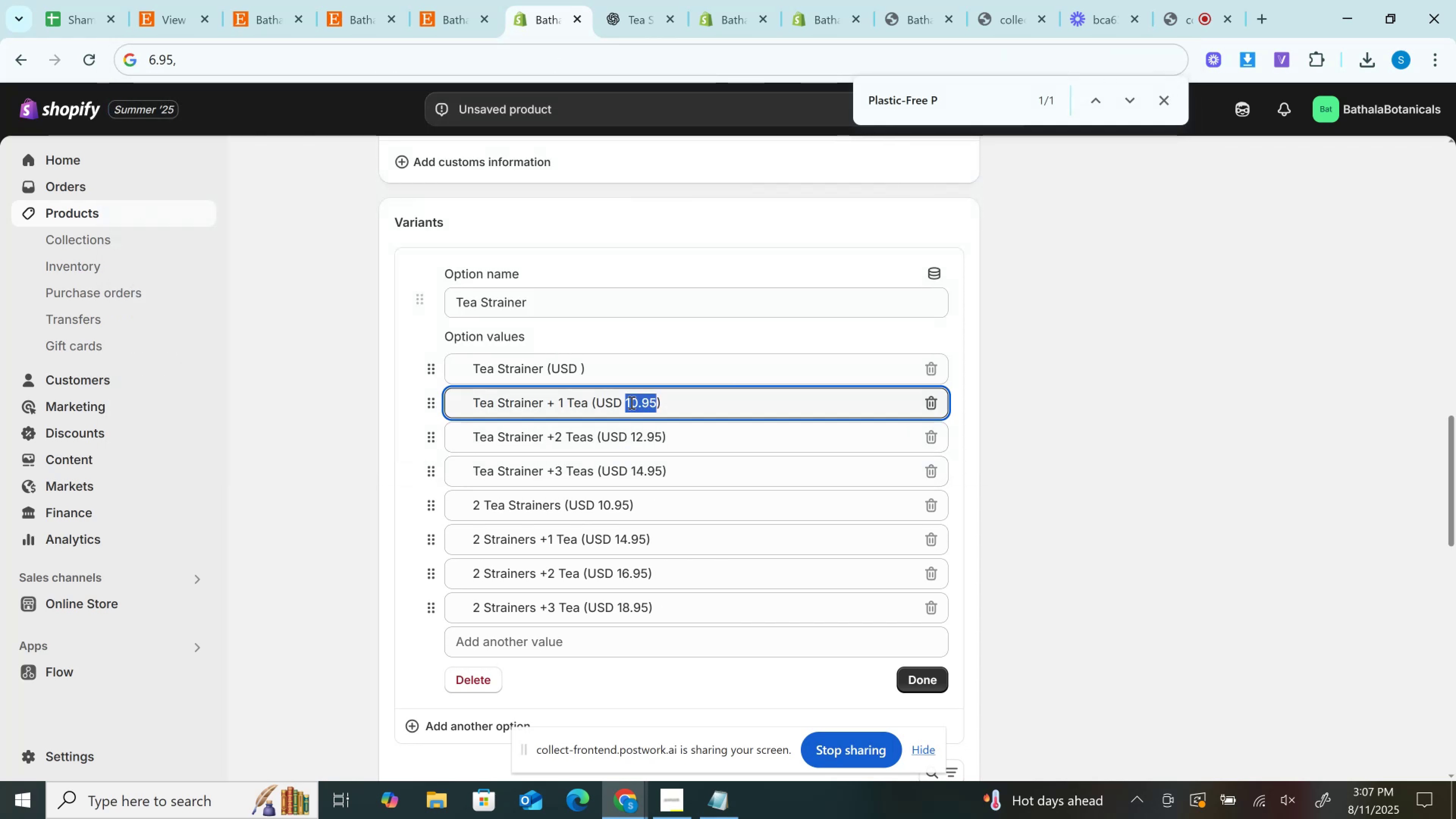 
key(Control+X)
 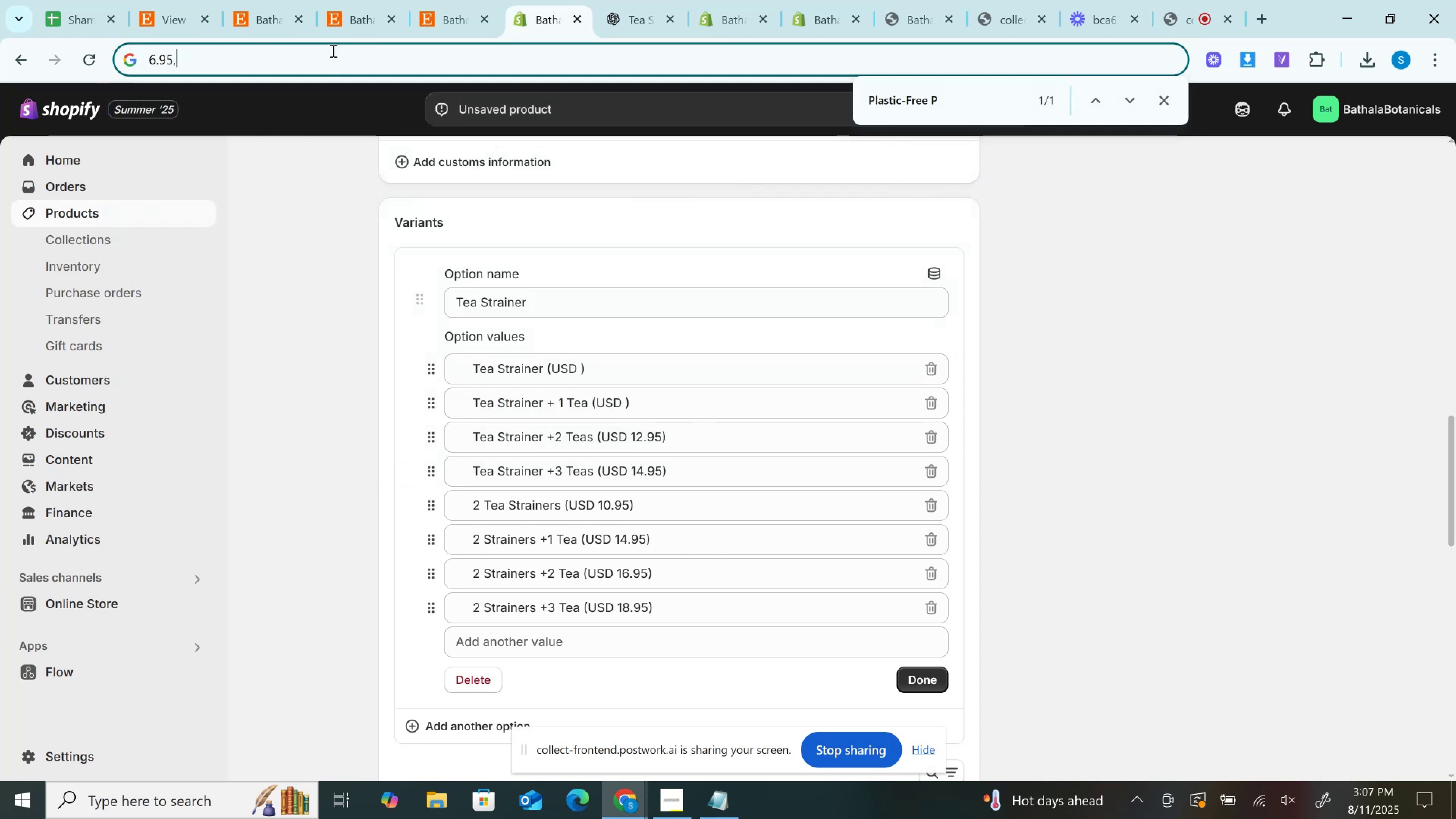 
double_click([332, 50])
 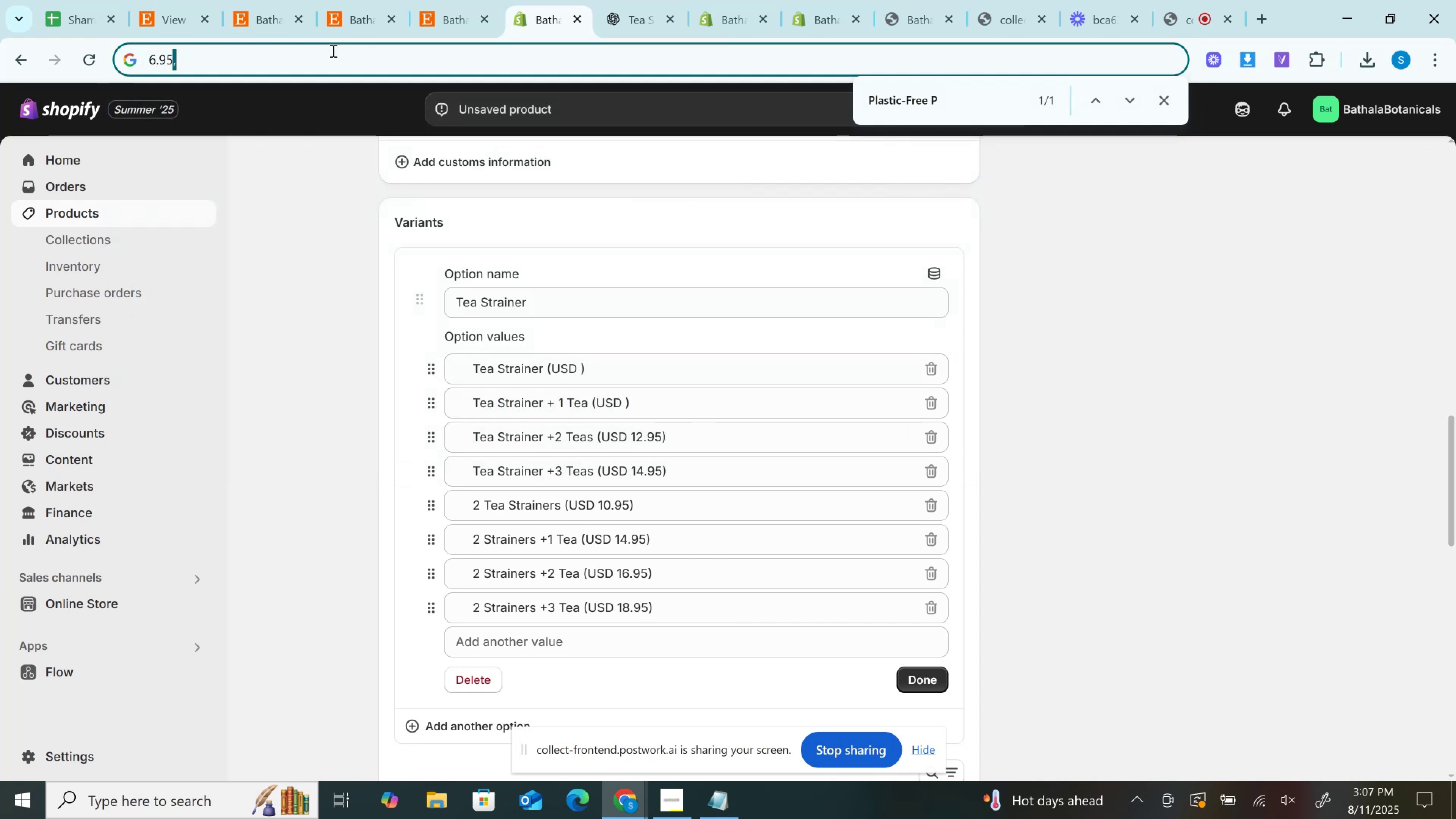 
hold_key(key=ControlLeft, duration=0.43)
 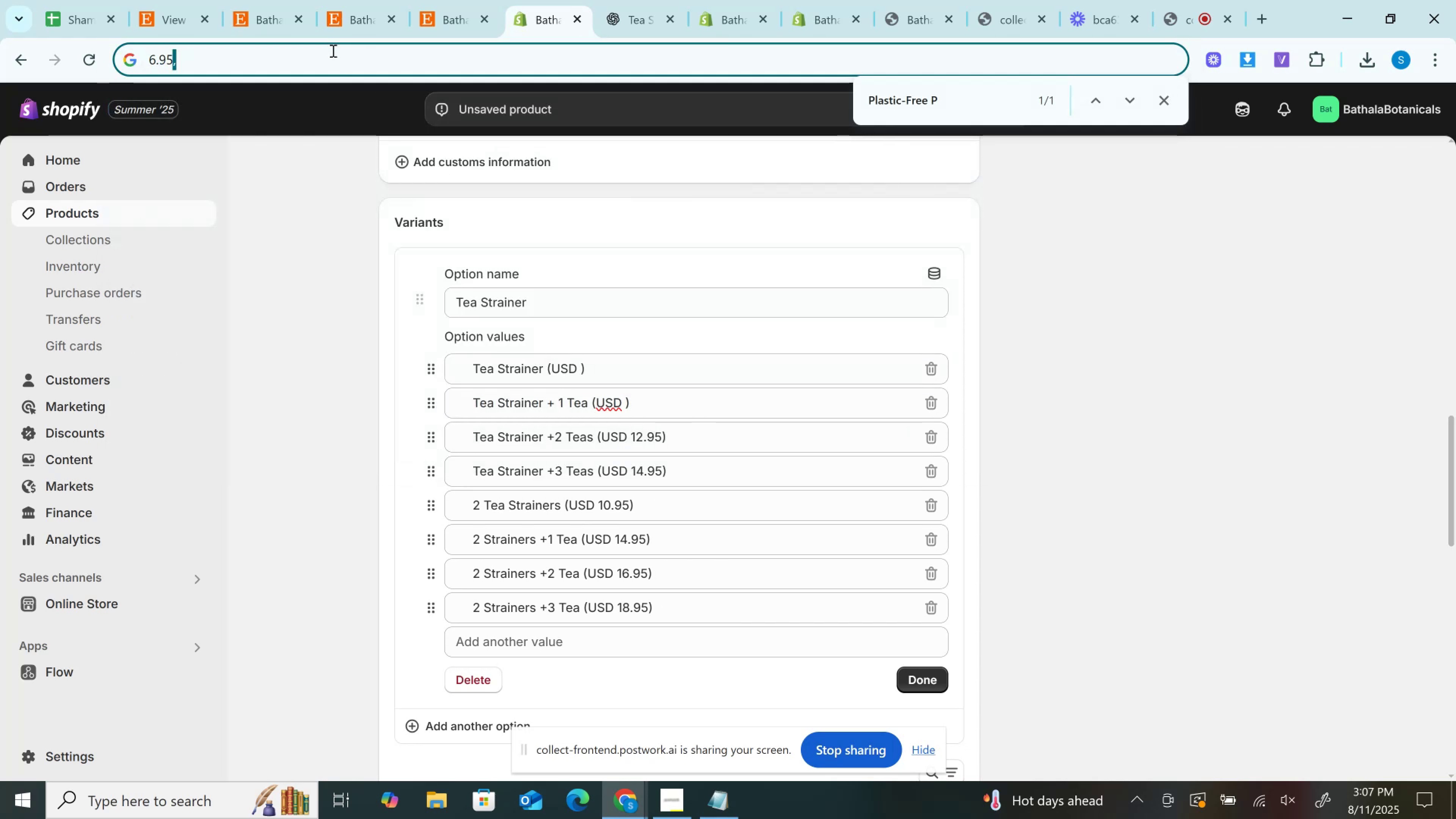 
key(ArrowRight)
 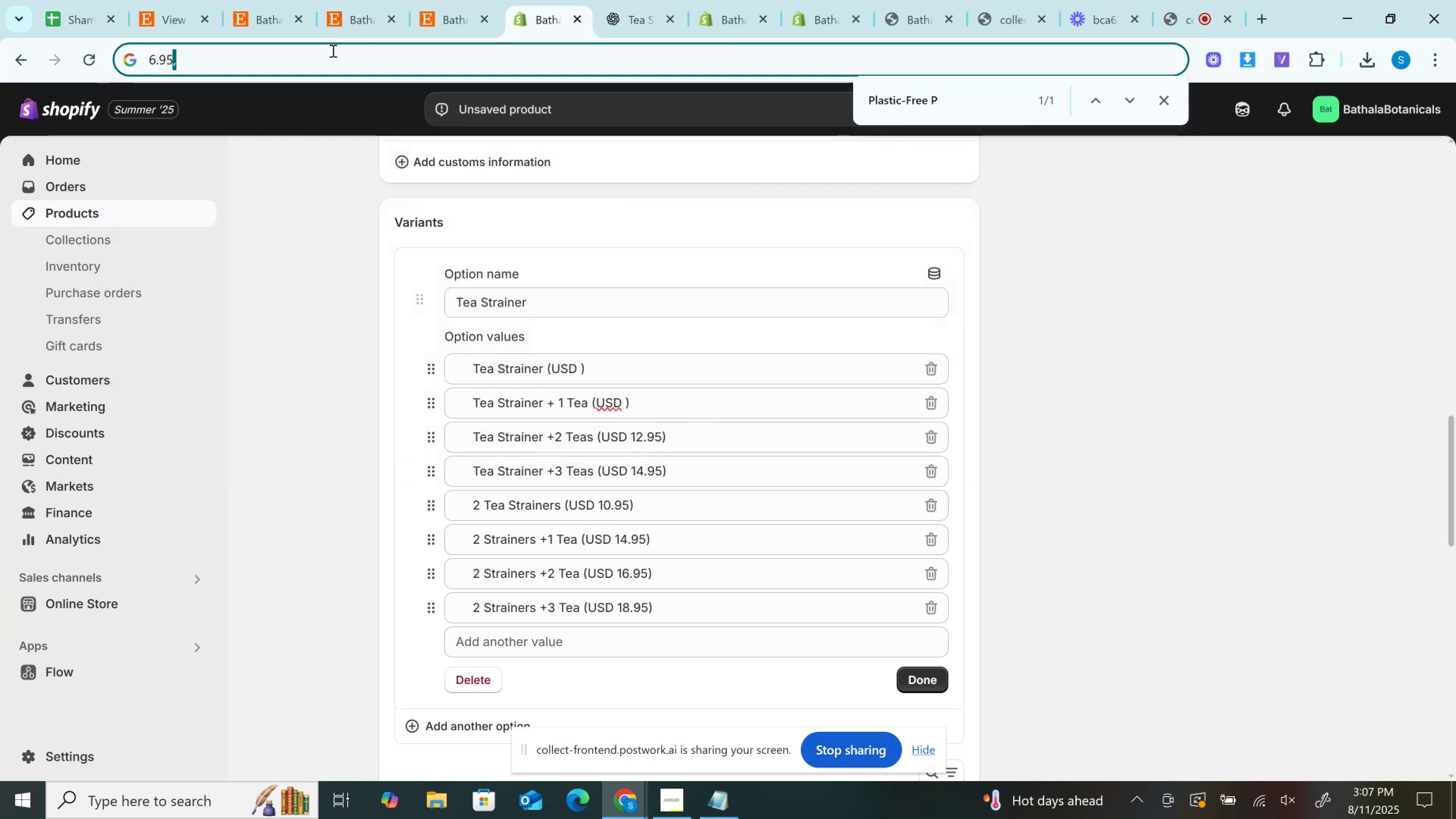 
key(Space)
 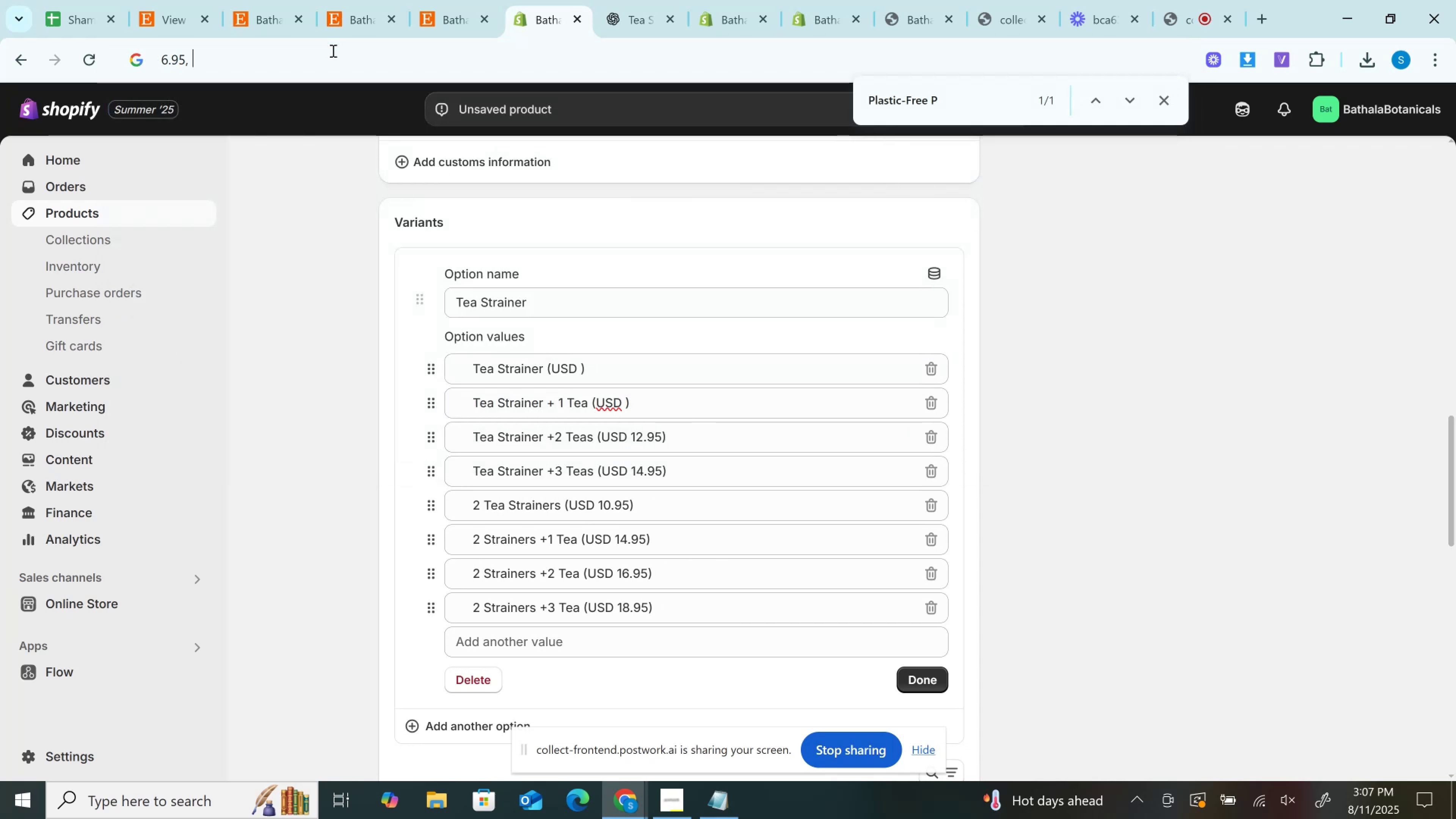 
key(Control+V)
 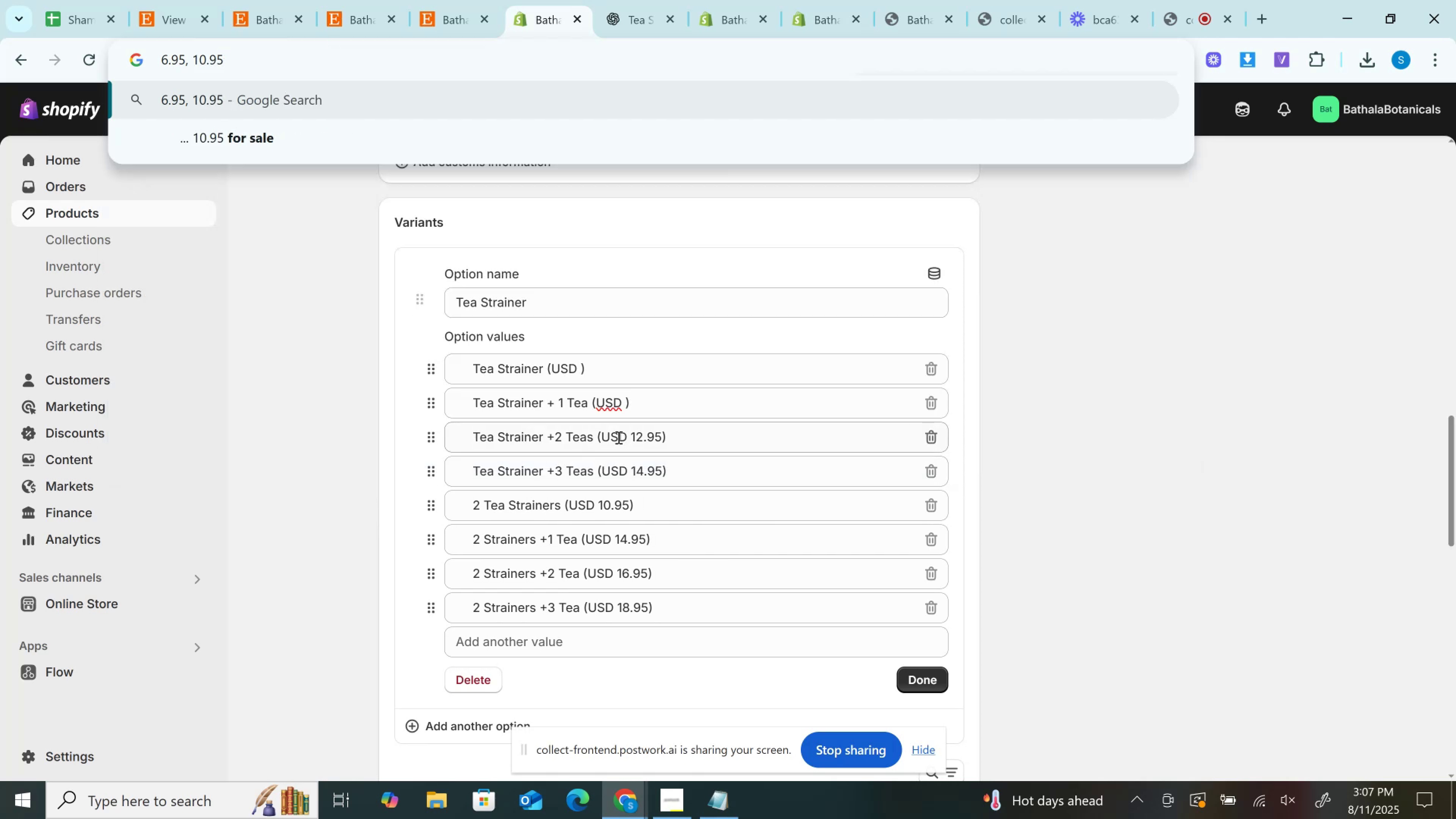 
left_click([637, 433])
 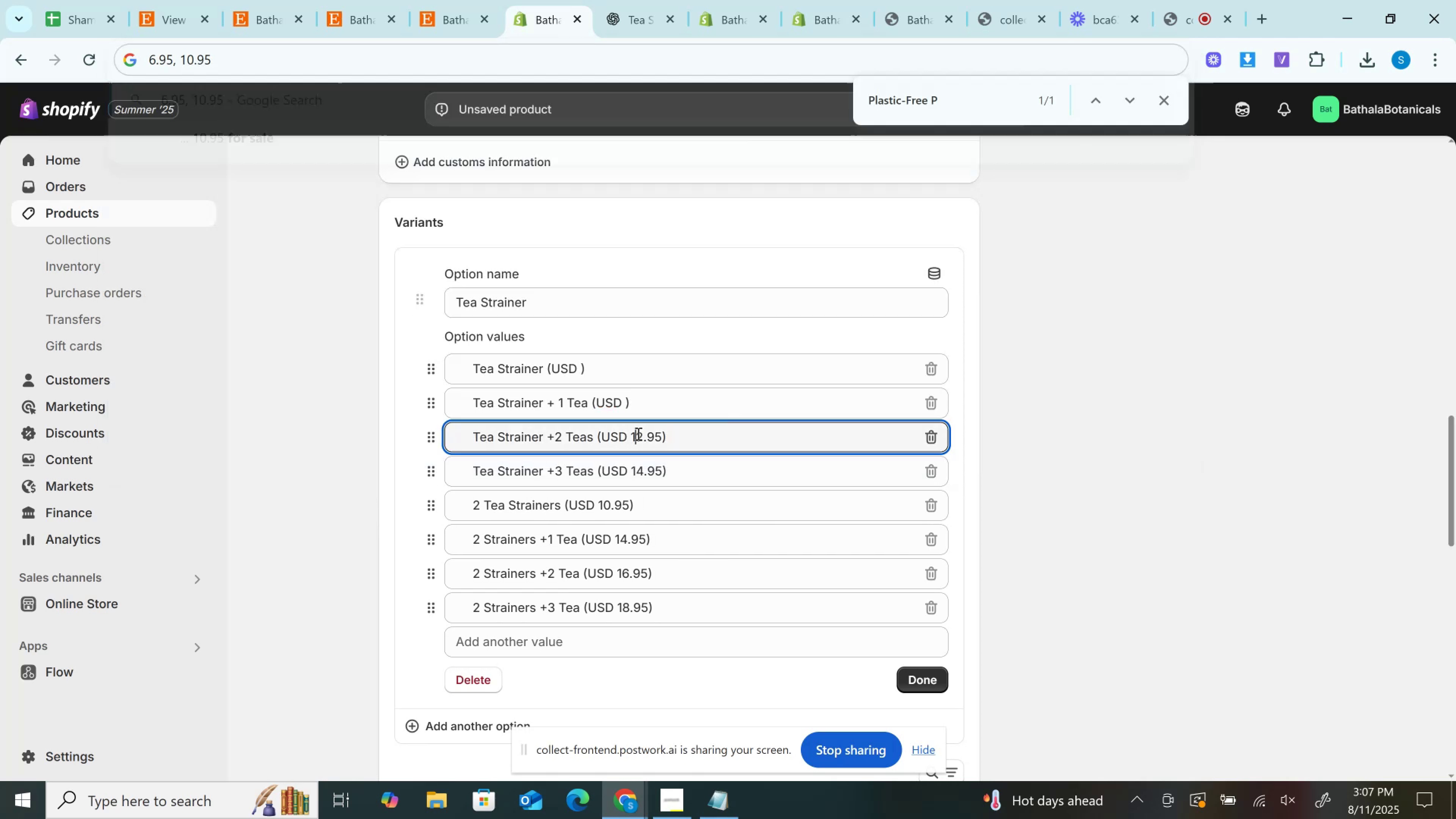 
double_click([637, 433])
 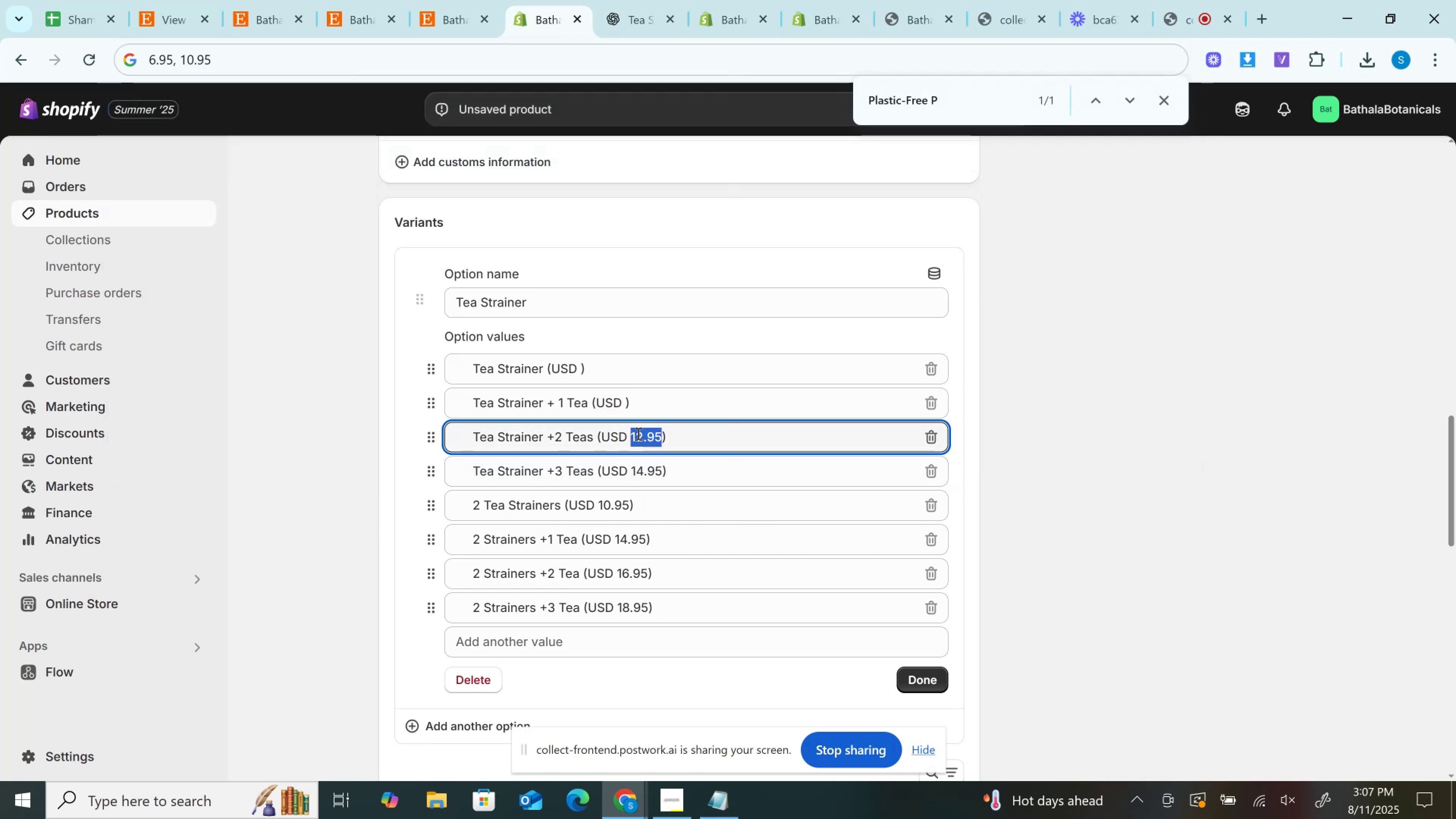 
key(Control+X)
 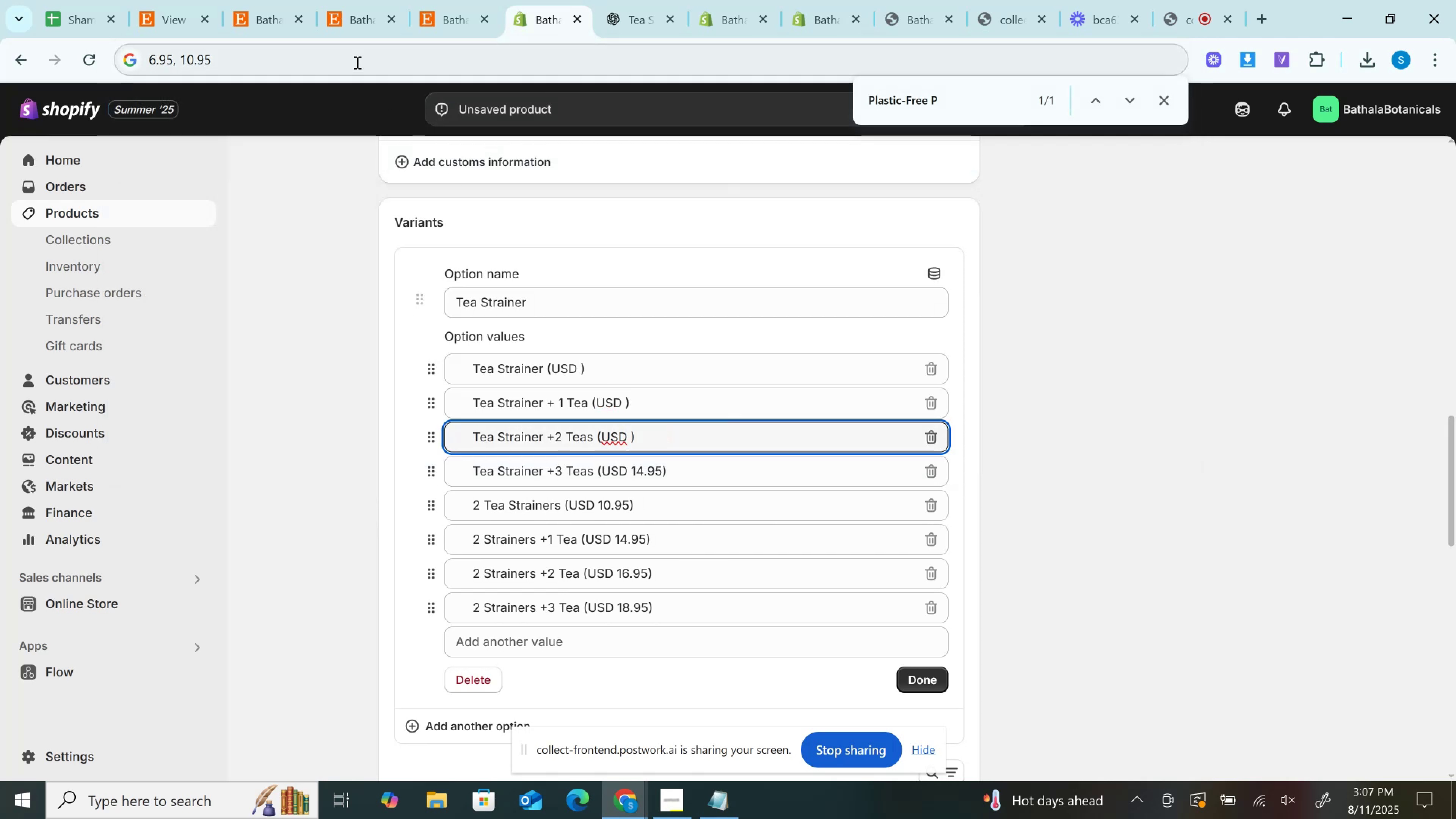 
left_click([352, 56])
 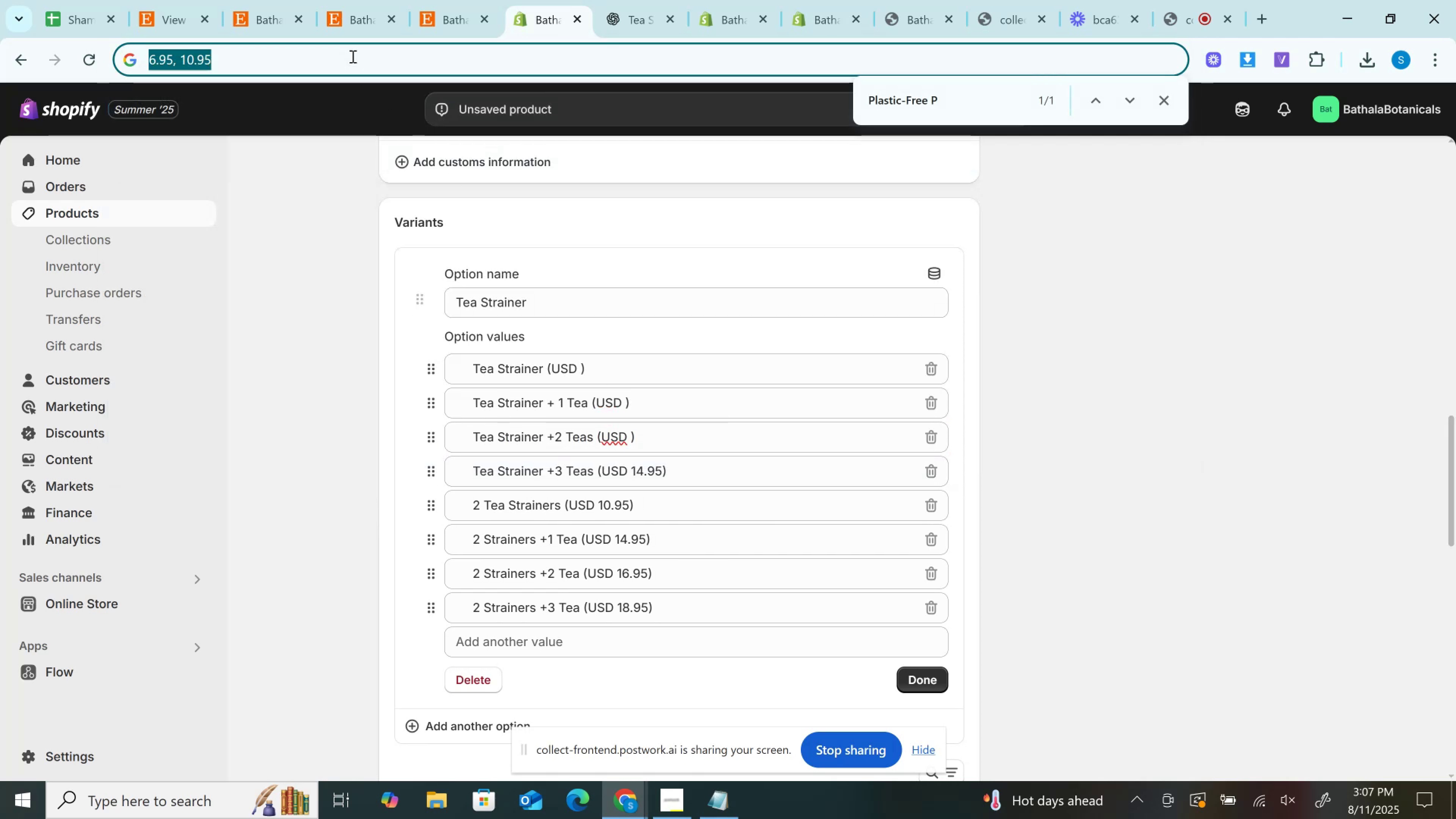 
key(ArrowRight)
 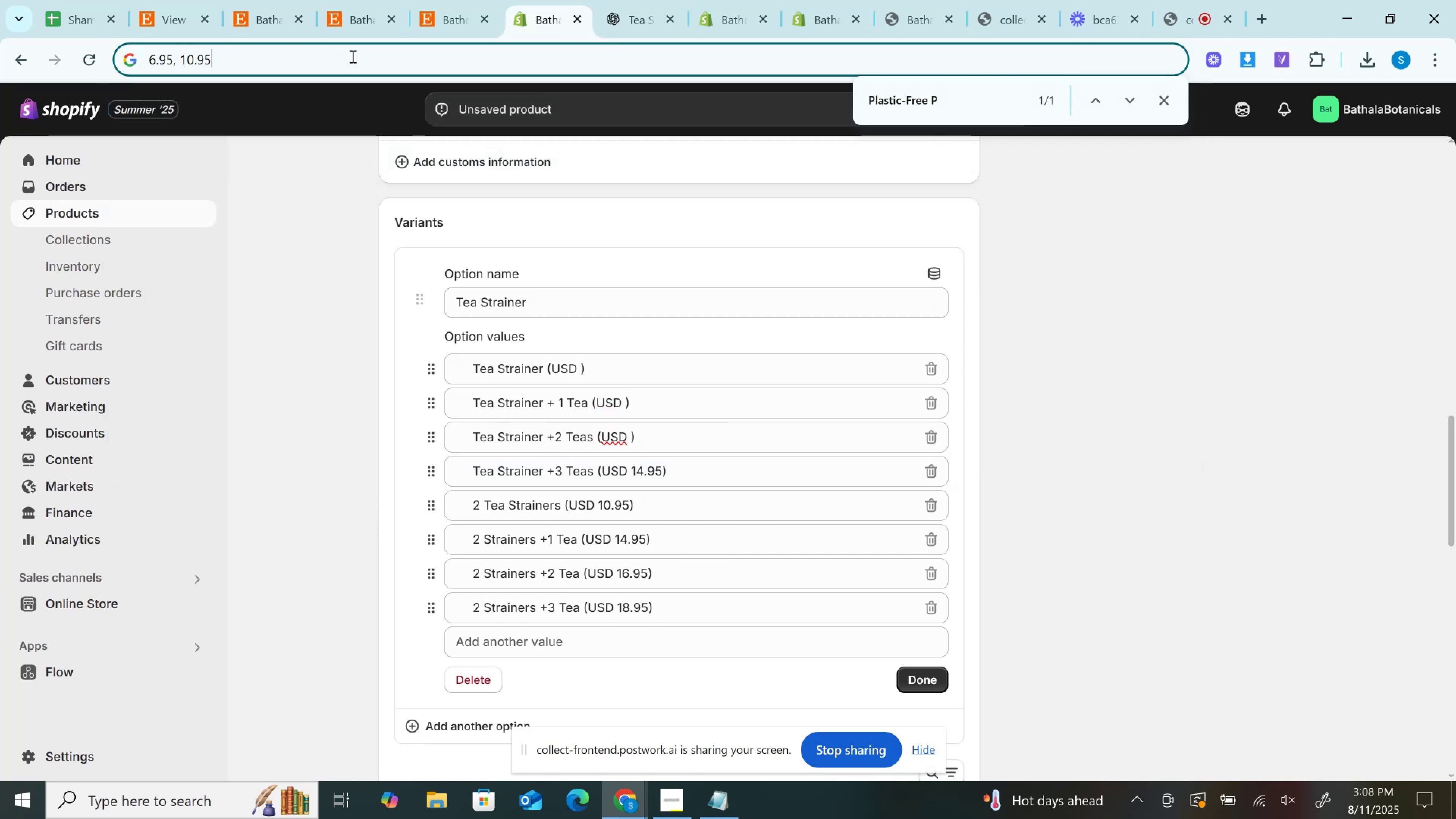 
key(Comma)
 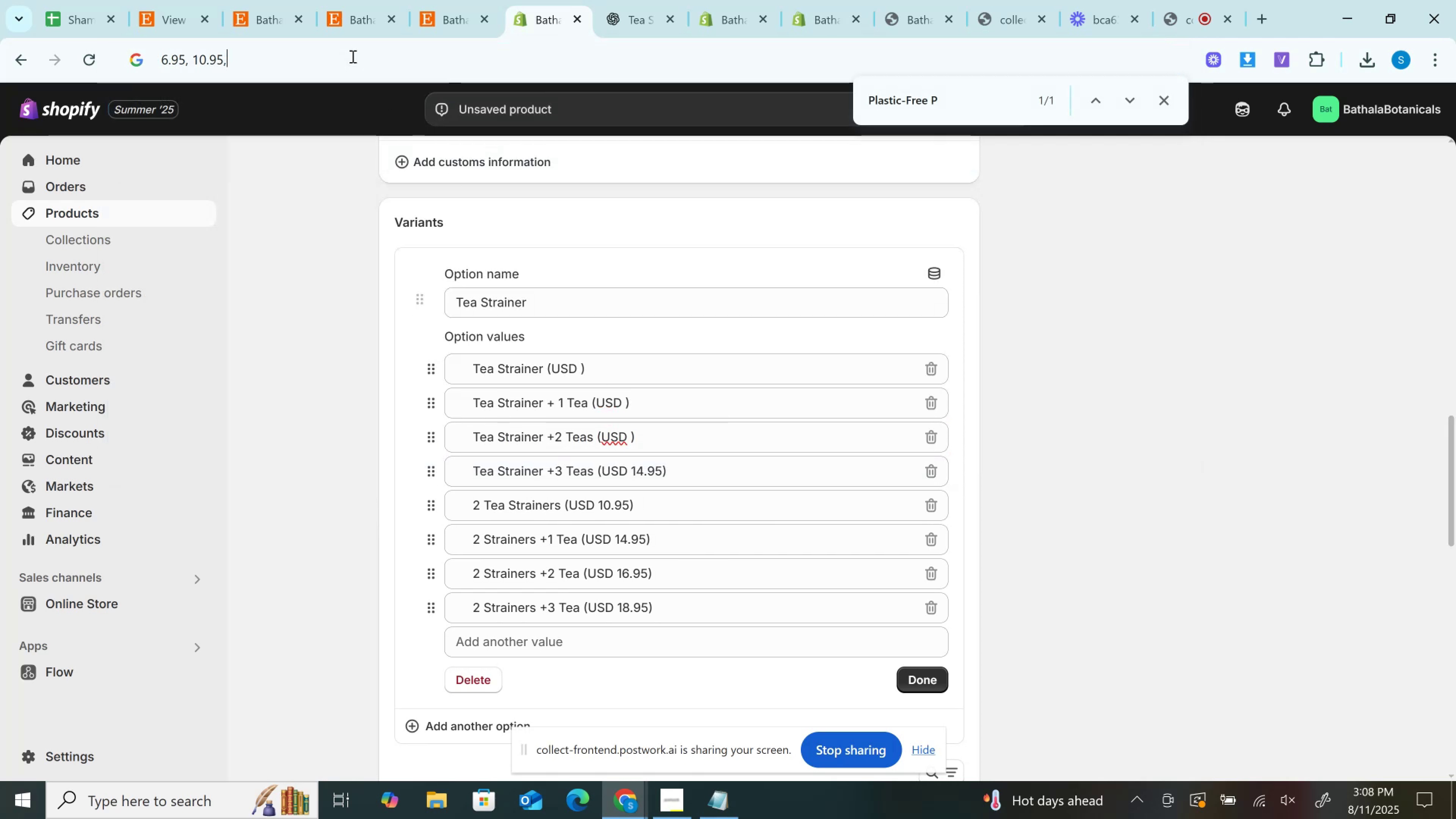 
key(Space)
 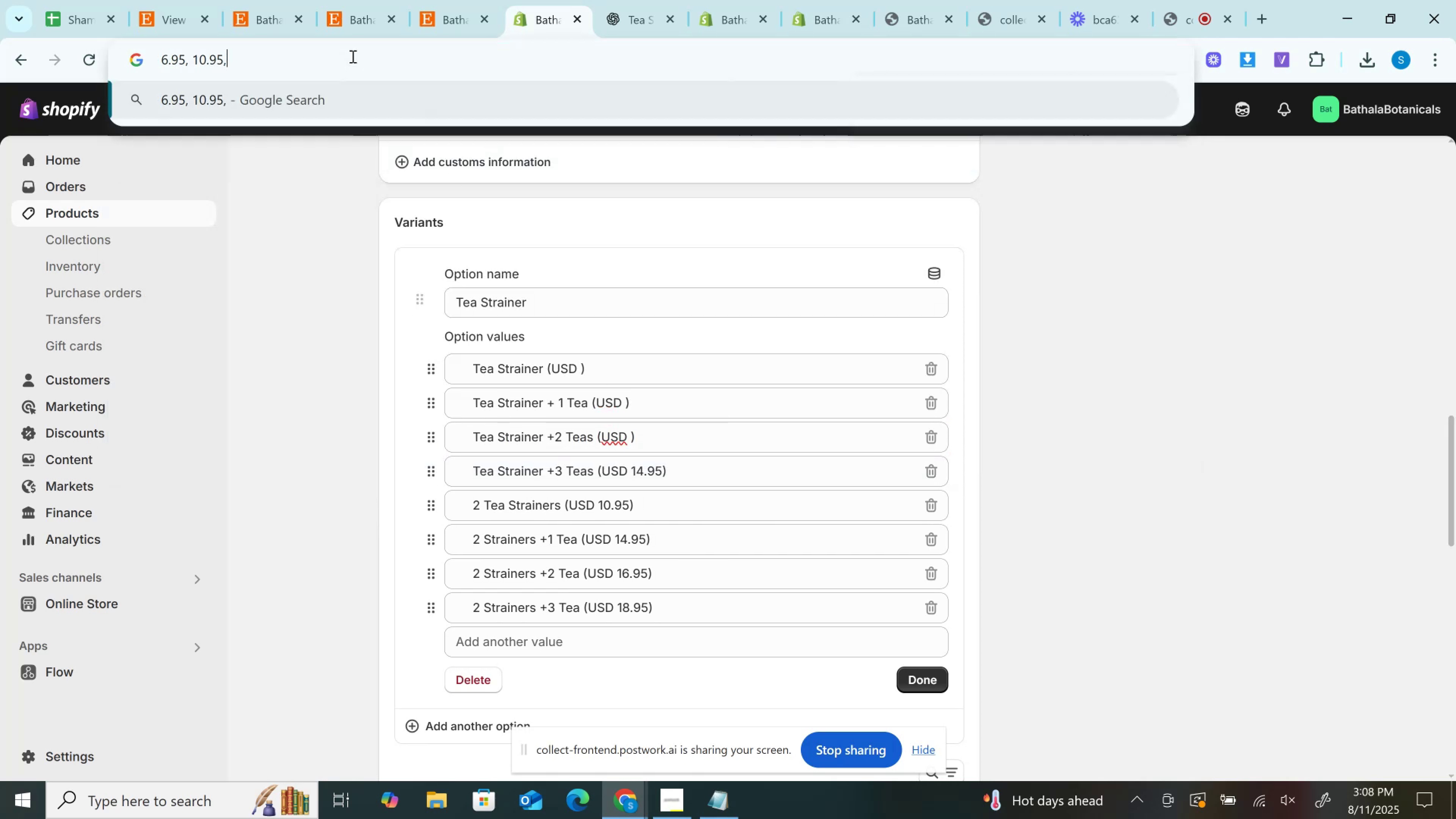 
key(Control+V)
 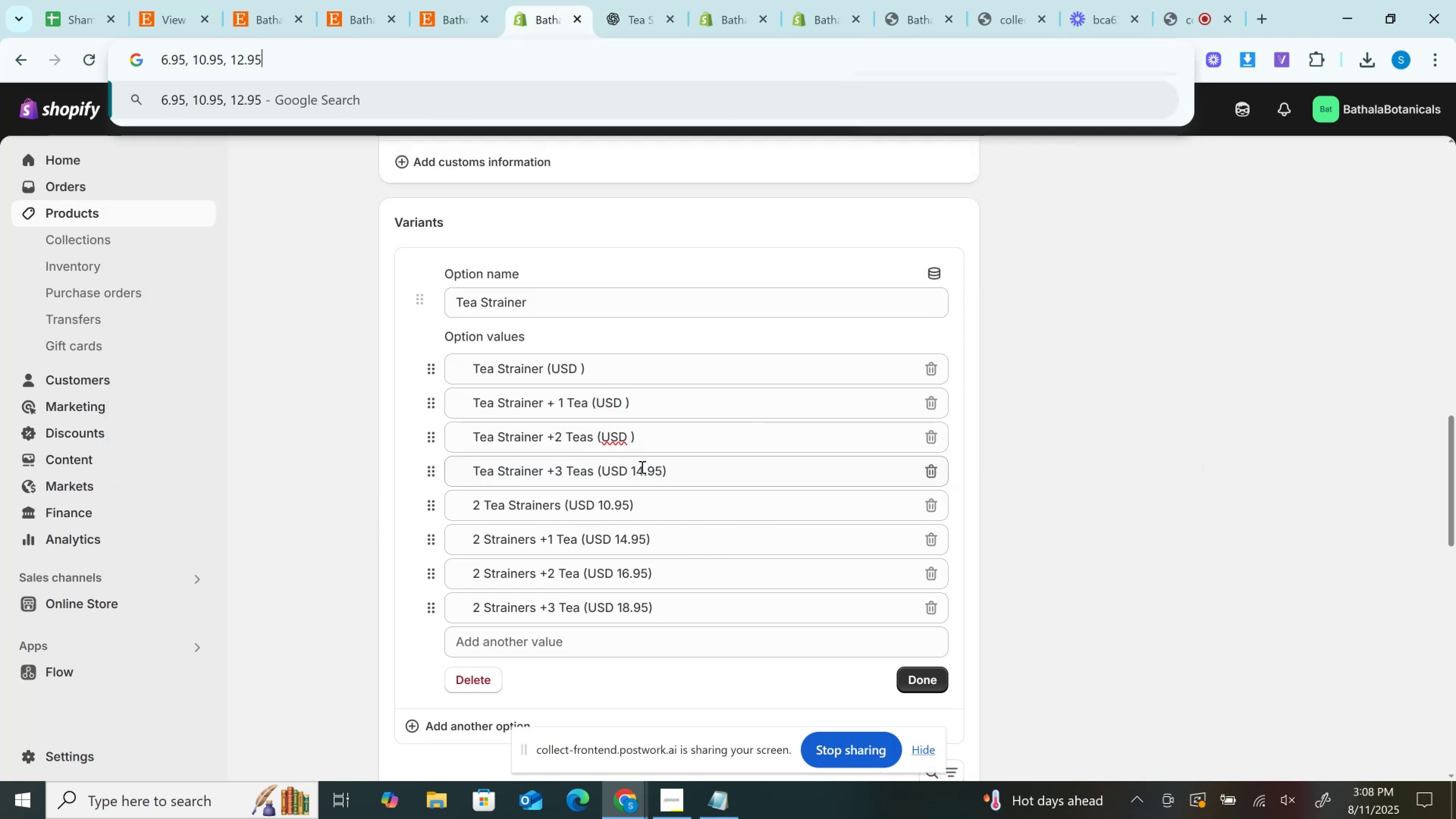 
double_click([641, 467])
 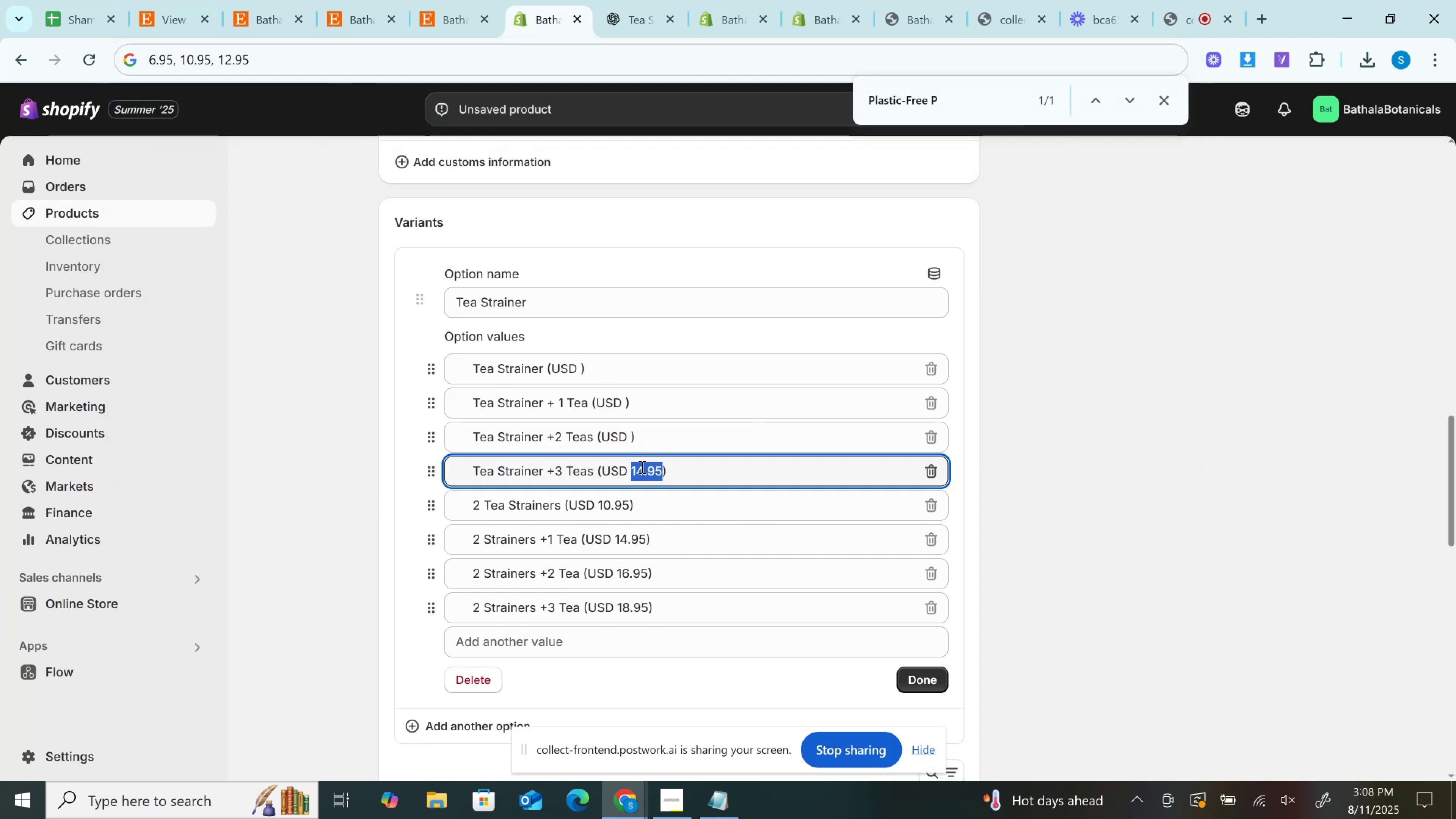 
key(Control+X)
 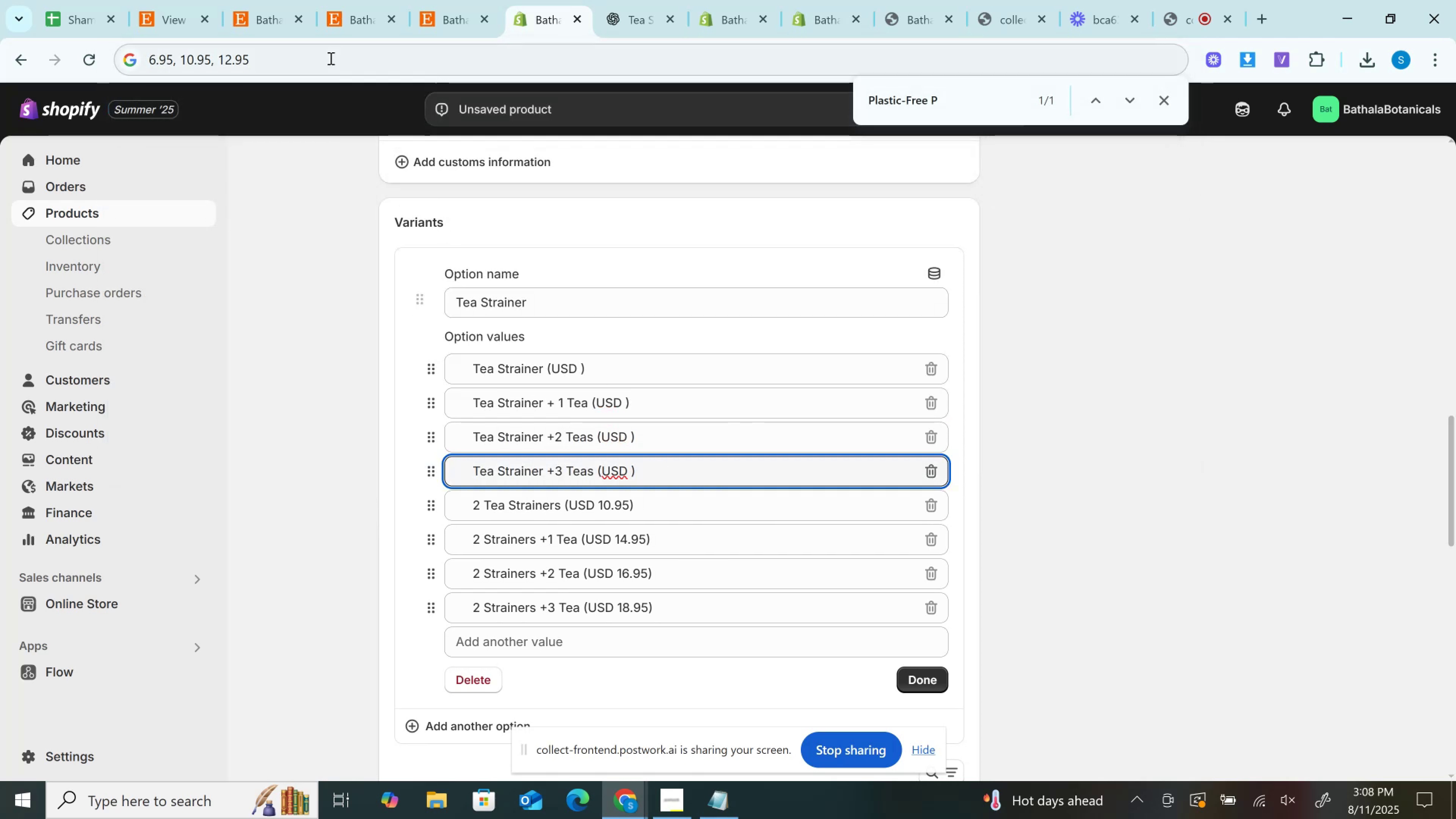 
left_click([330, 58])
 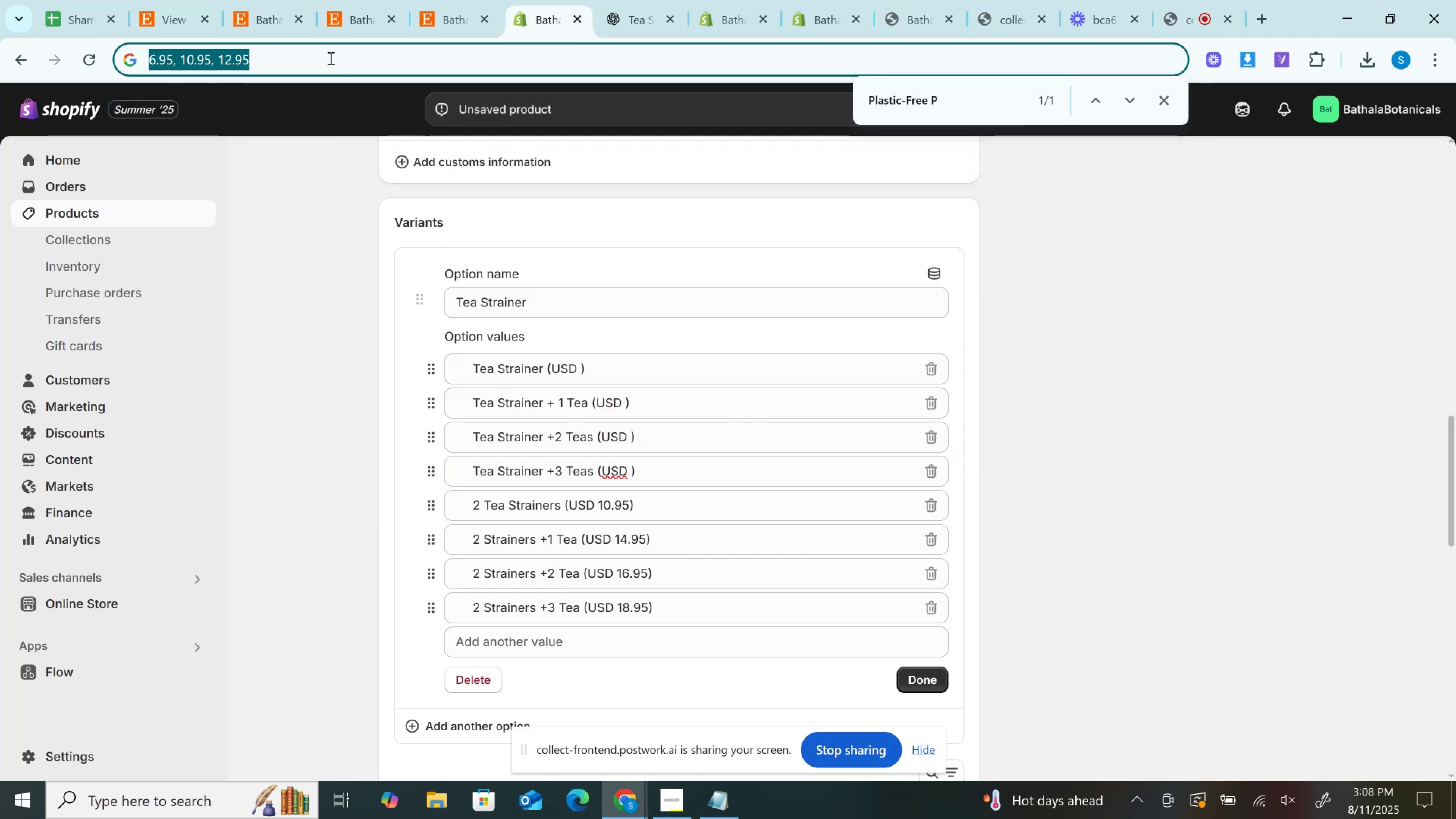 
key(ArrowRight)
 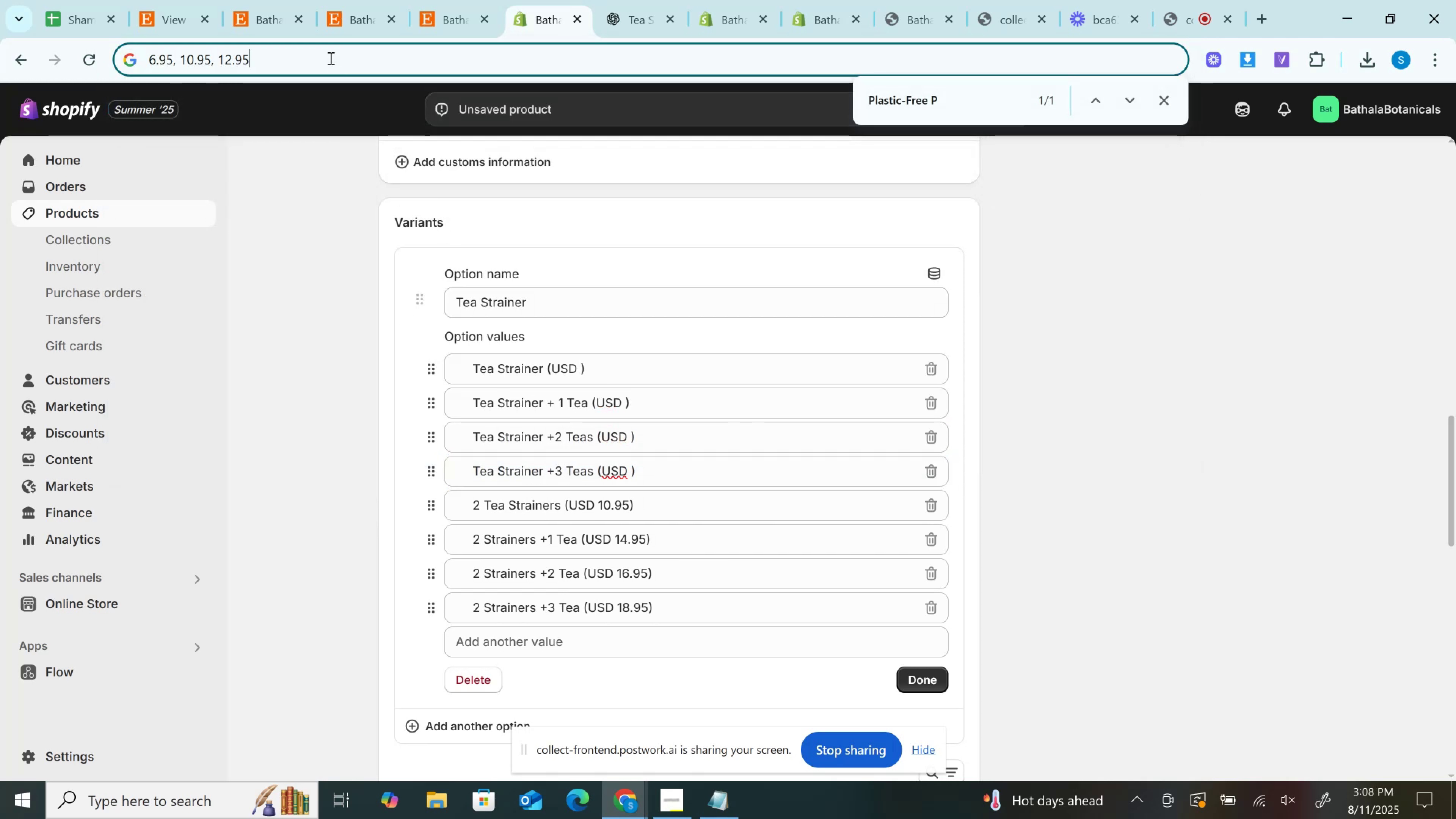 
key(Comma)
 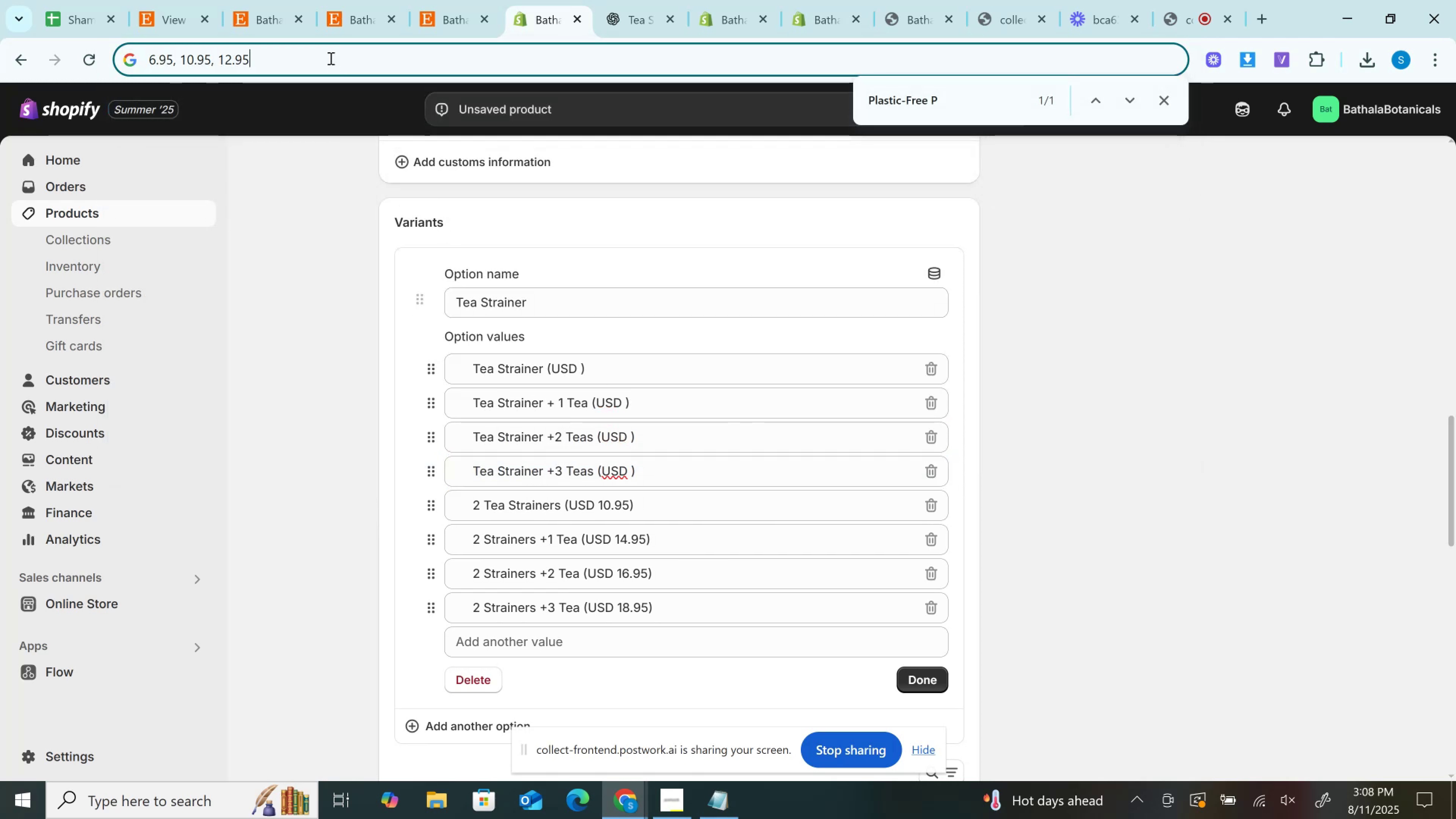 
key(Space)
 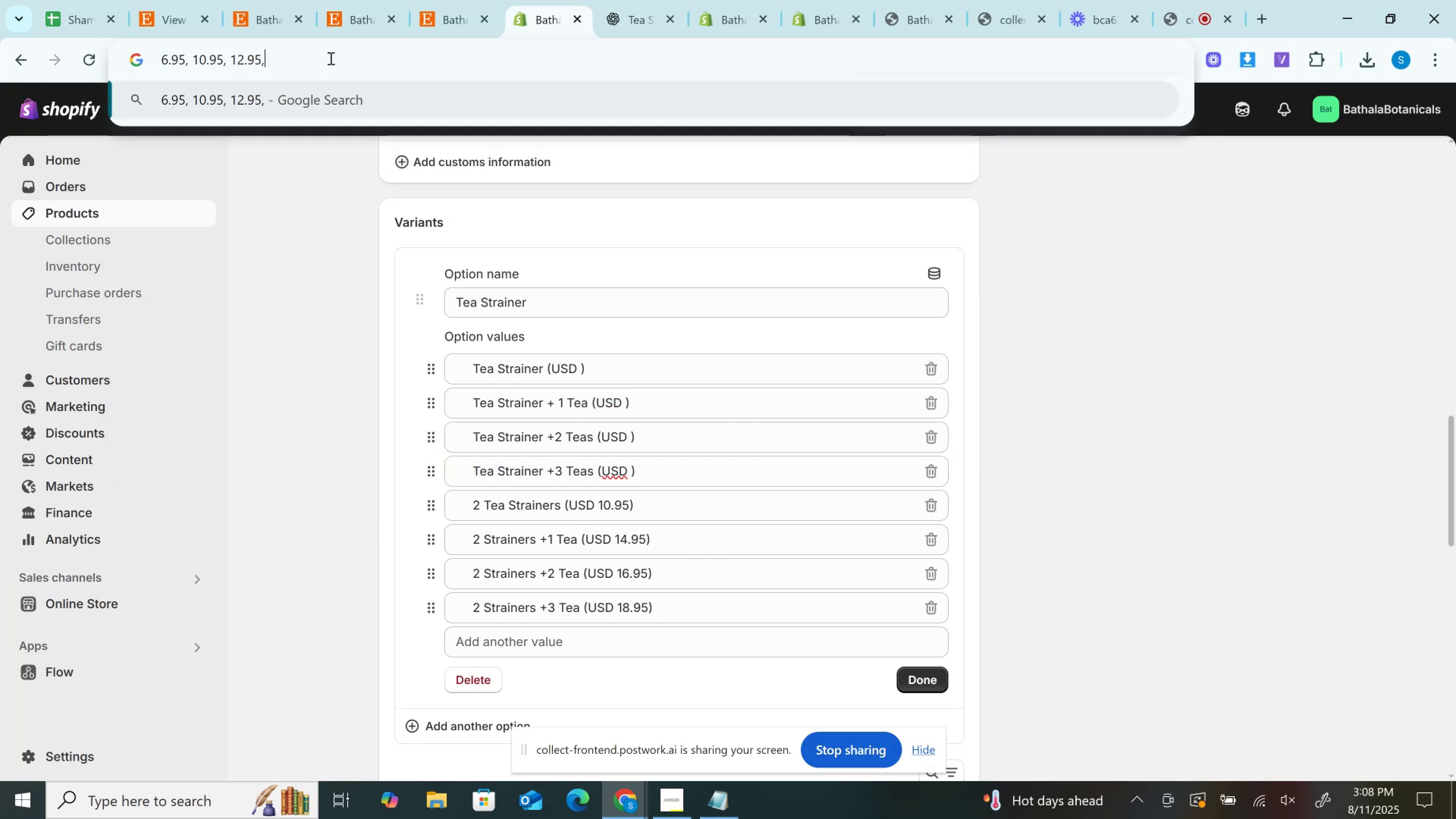 
key(Control+V)
 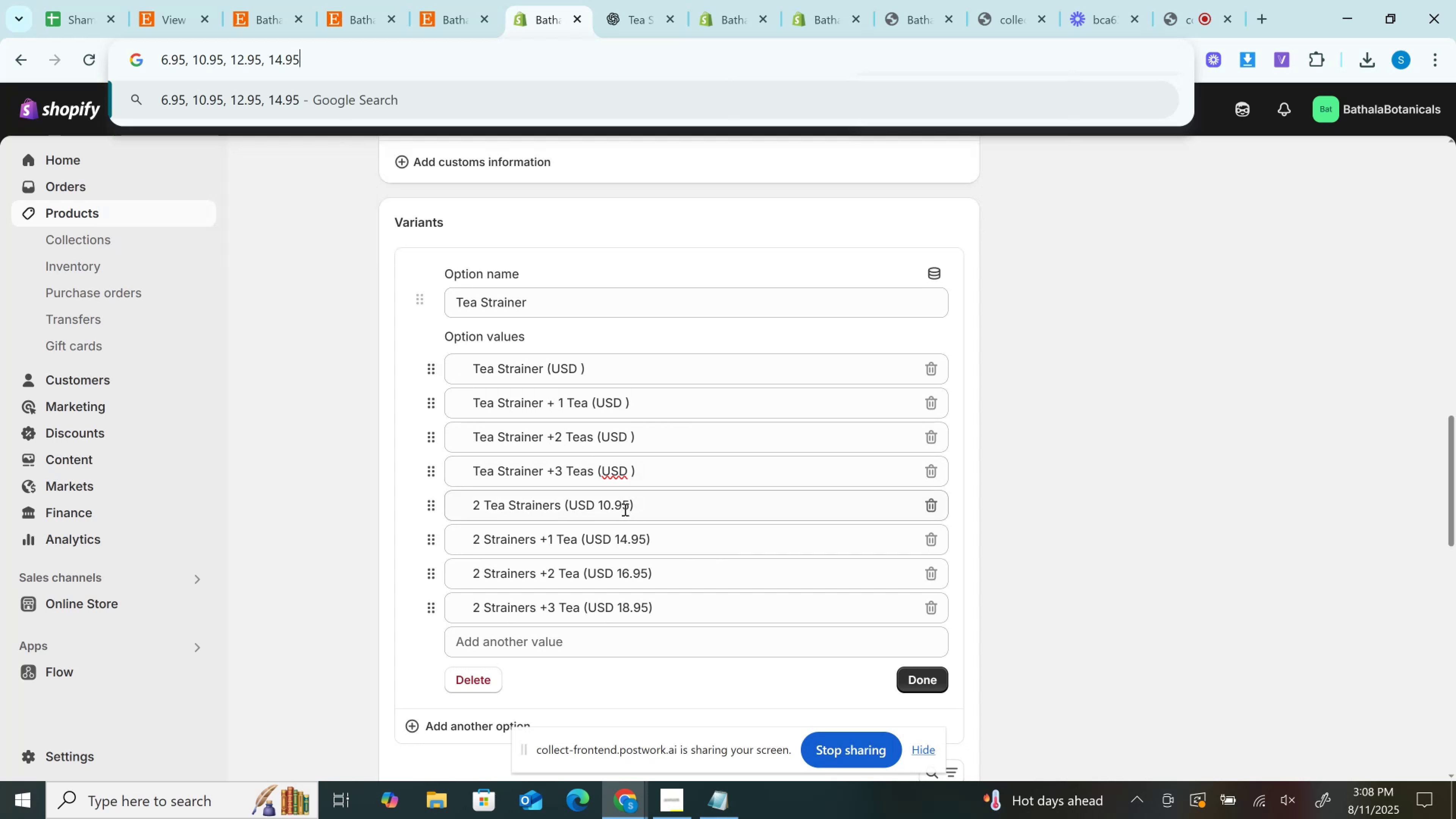 
double_click([608, 507])
 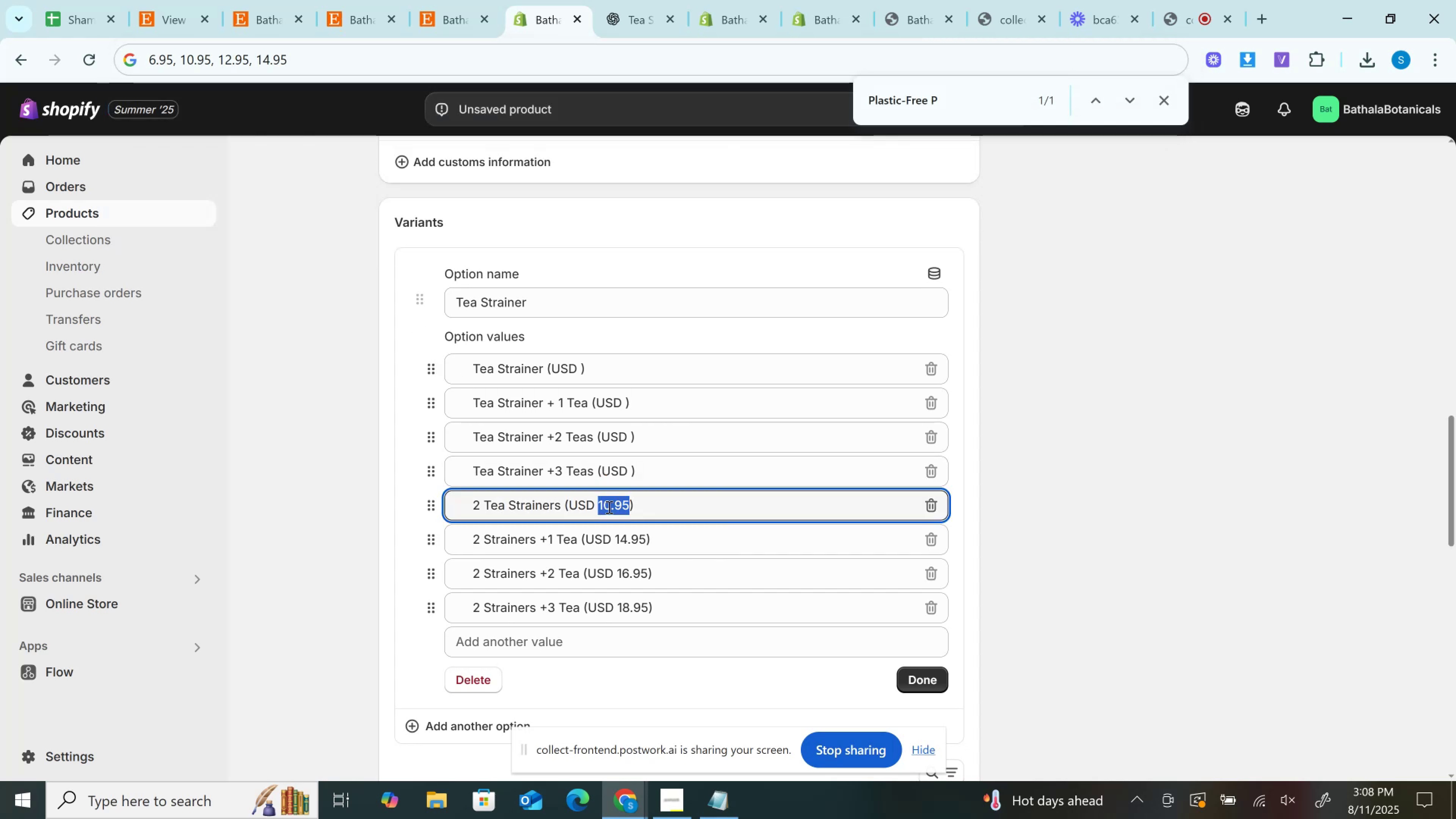 
key(Control+X)
 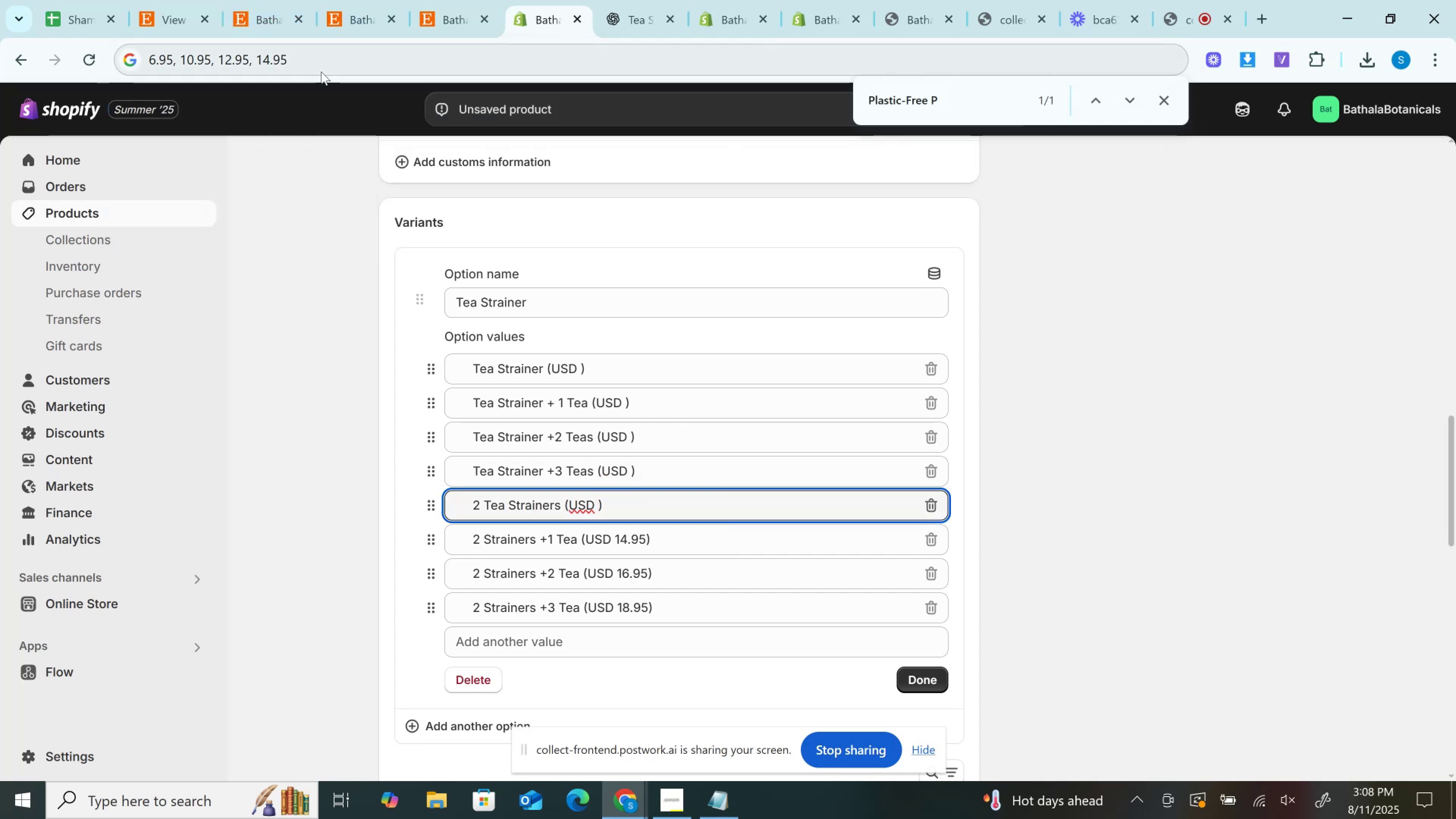 
left_click([318, 67])
 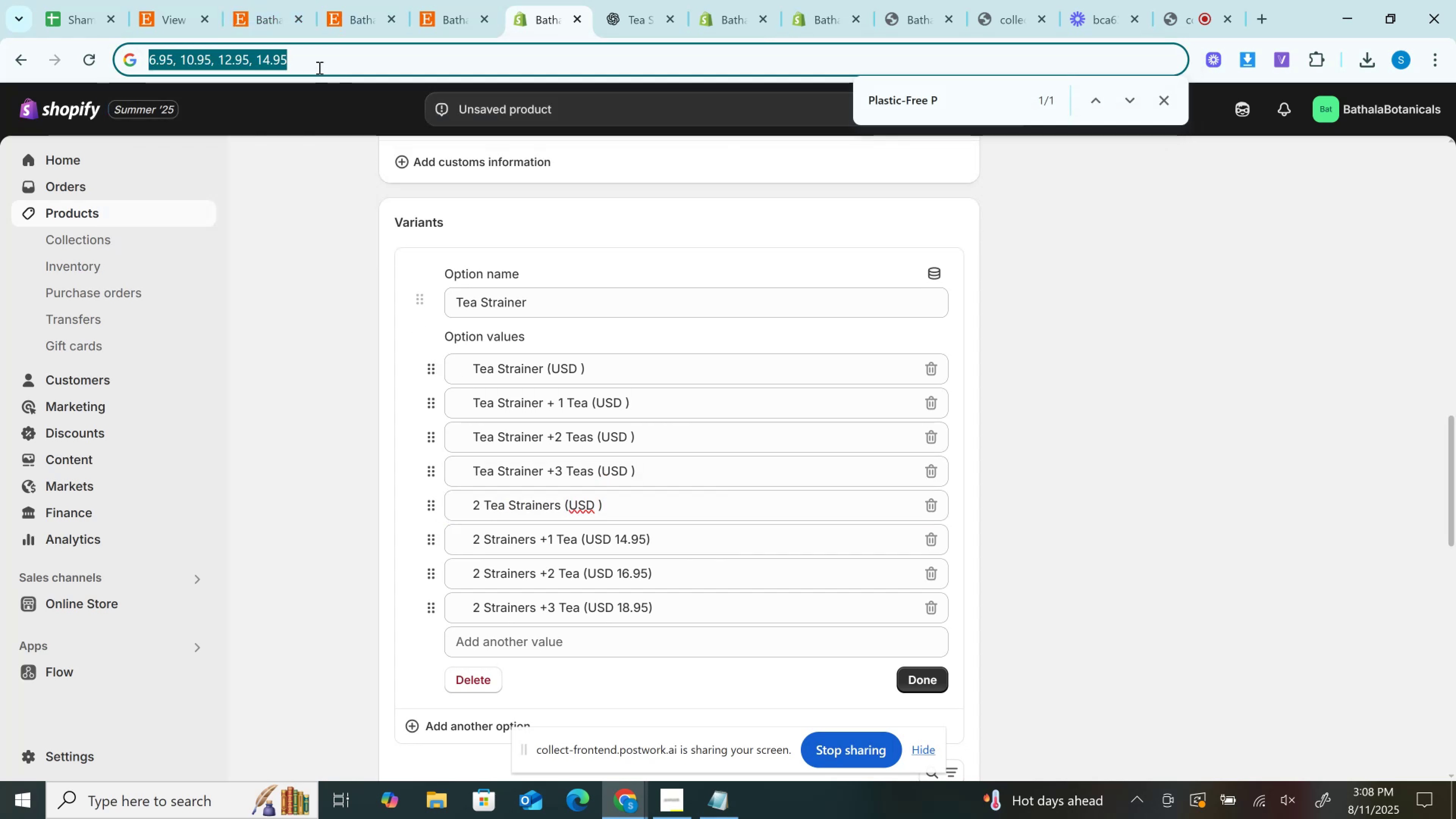 
key(ArrowRight)
 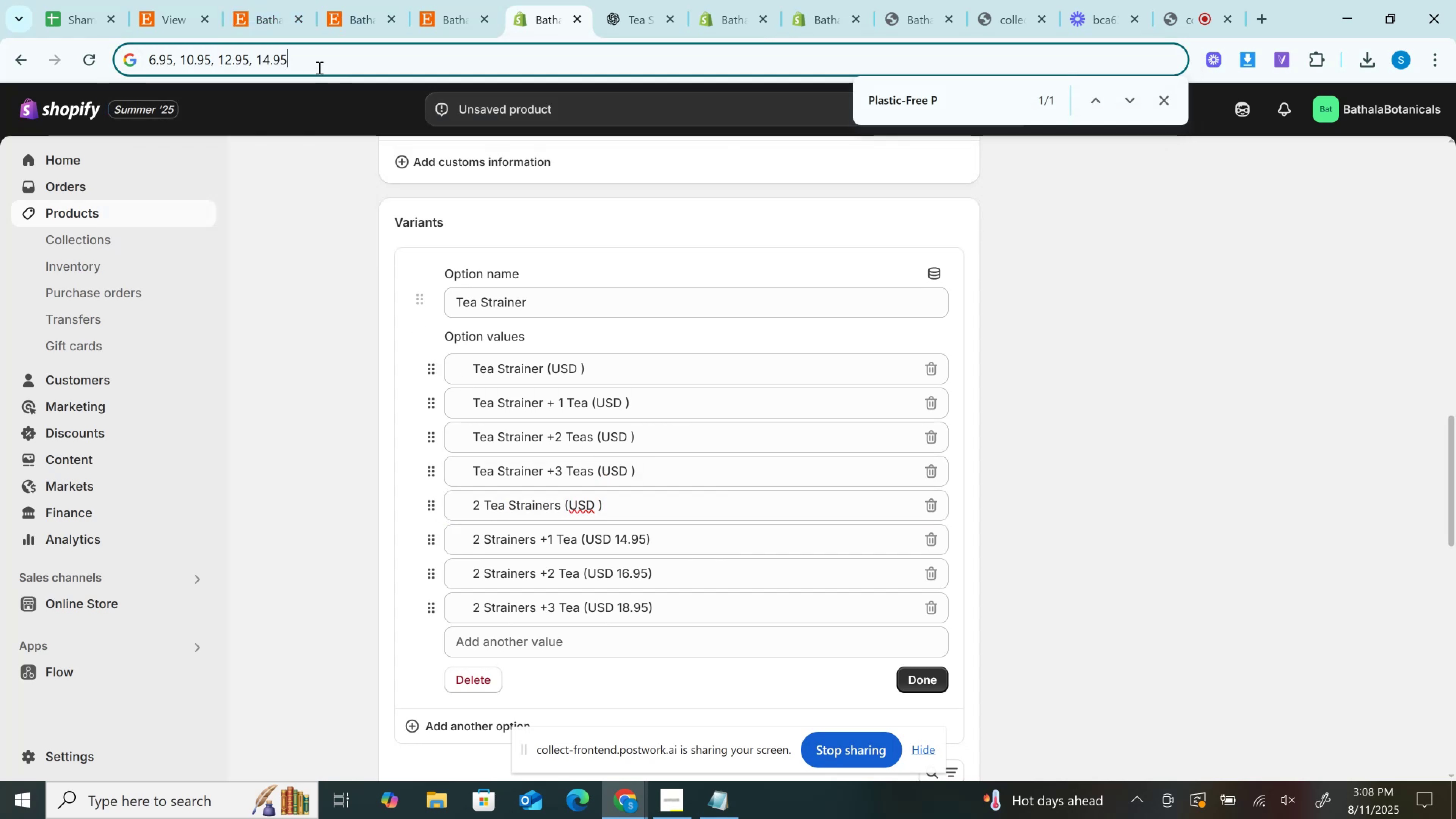 
key(Comma)
 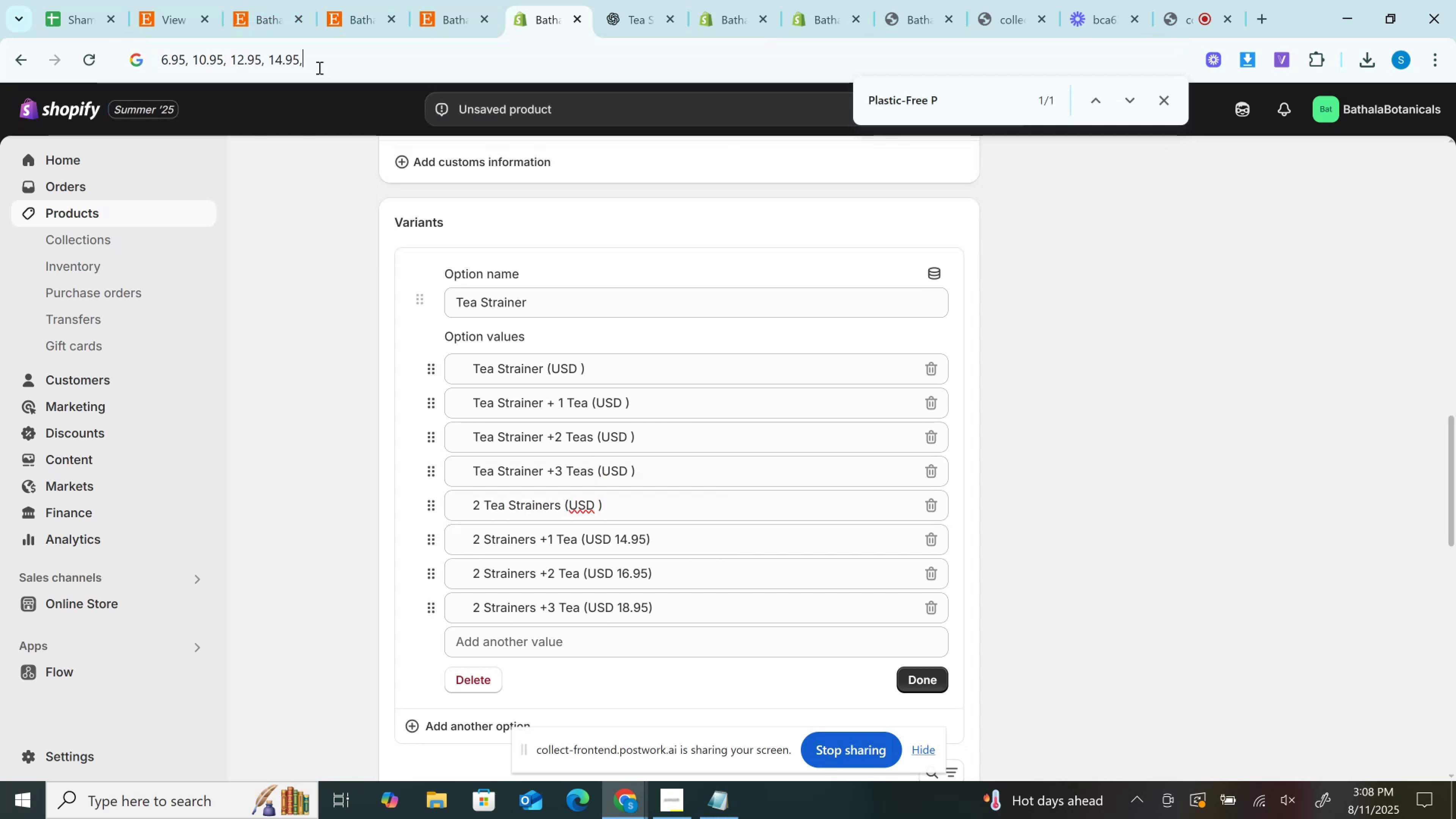 
key(Space)
 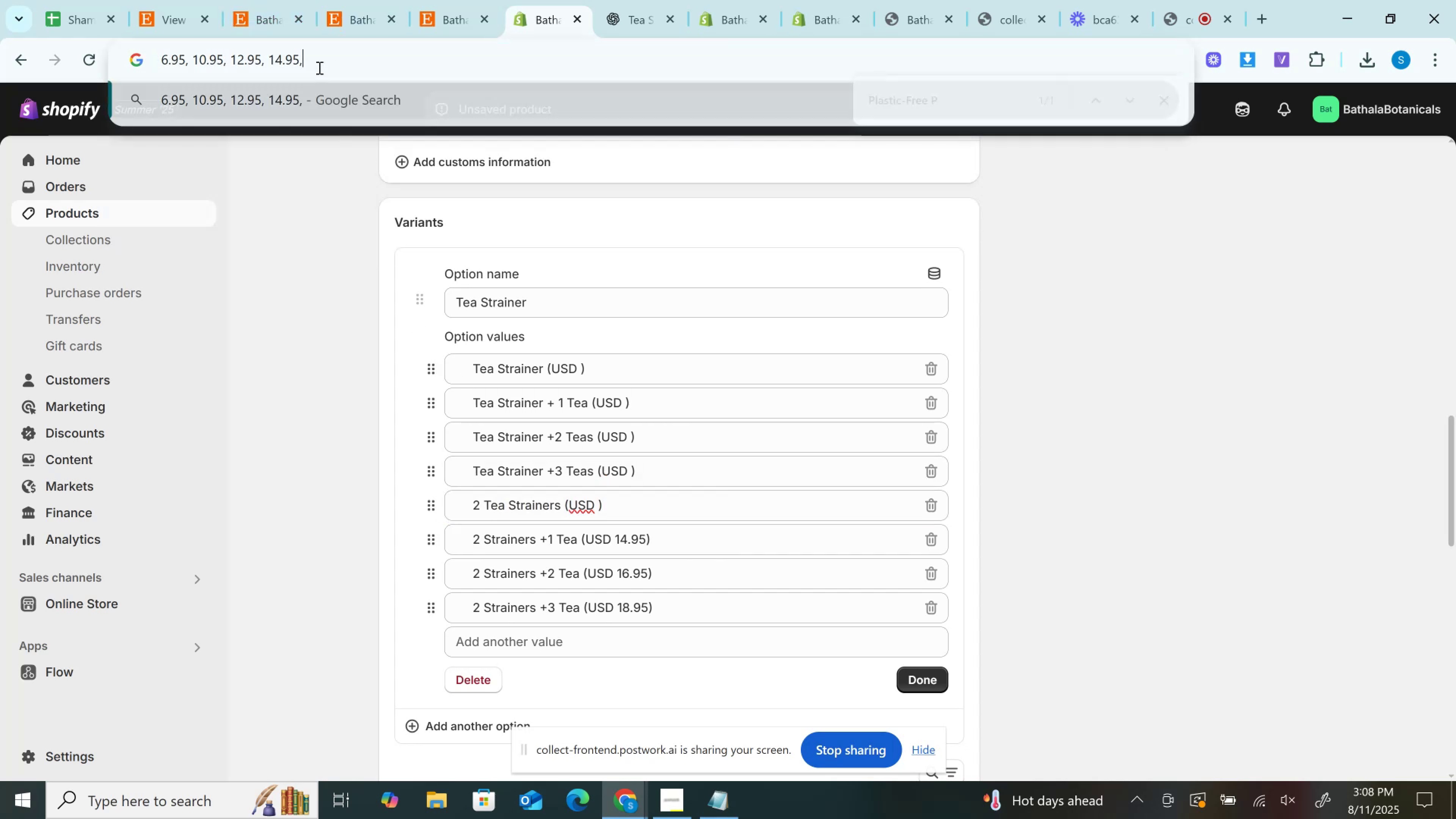 
key(Control+V)
 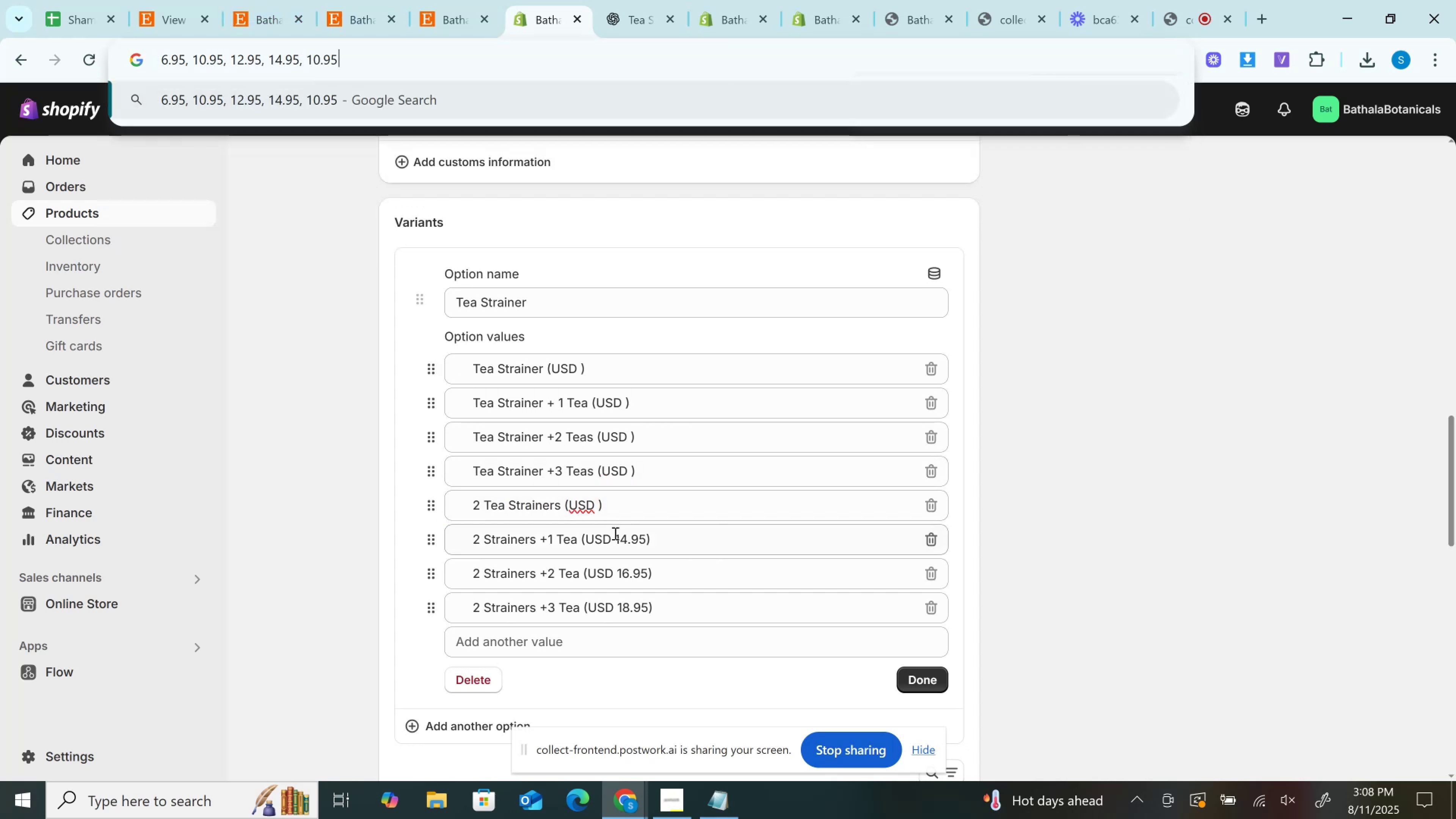 
double_click([614, 533])
 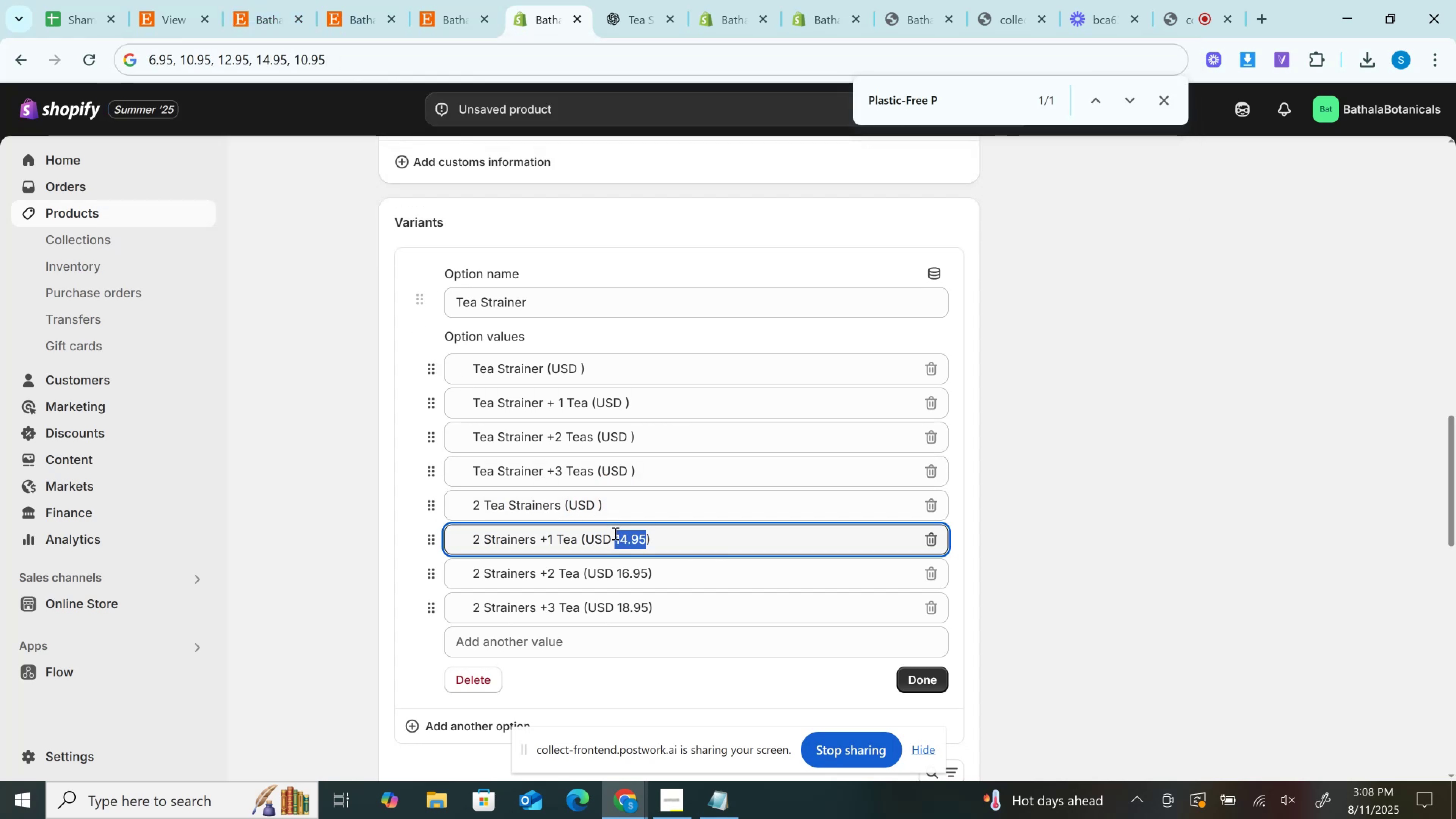 
key(Control+X)
 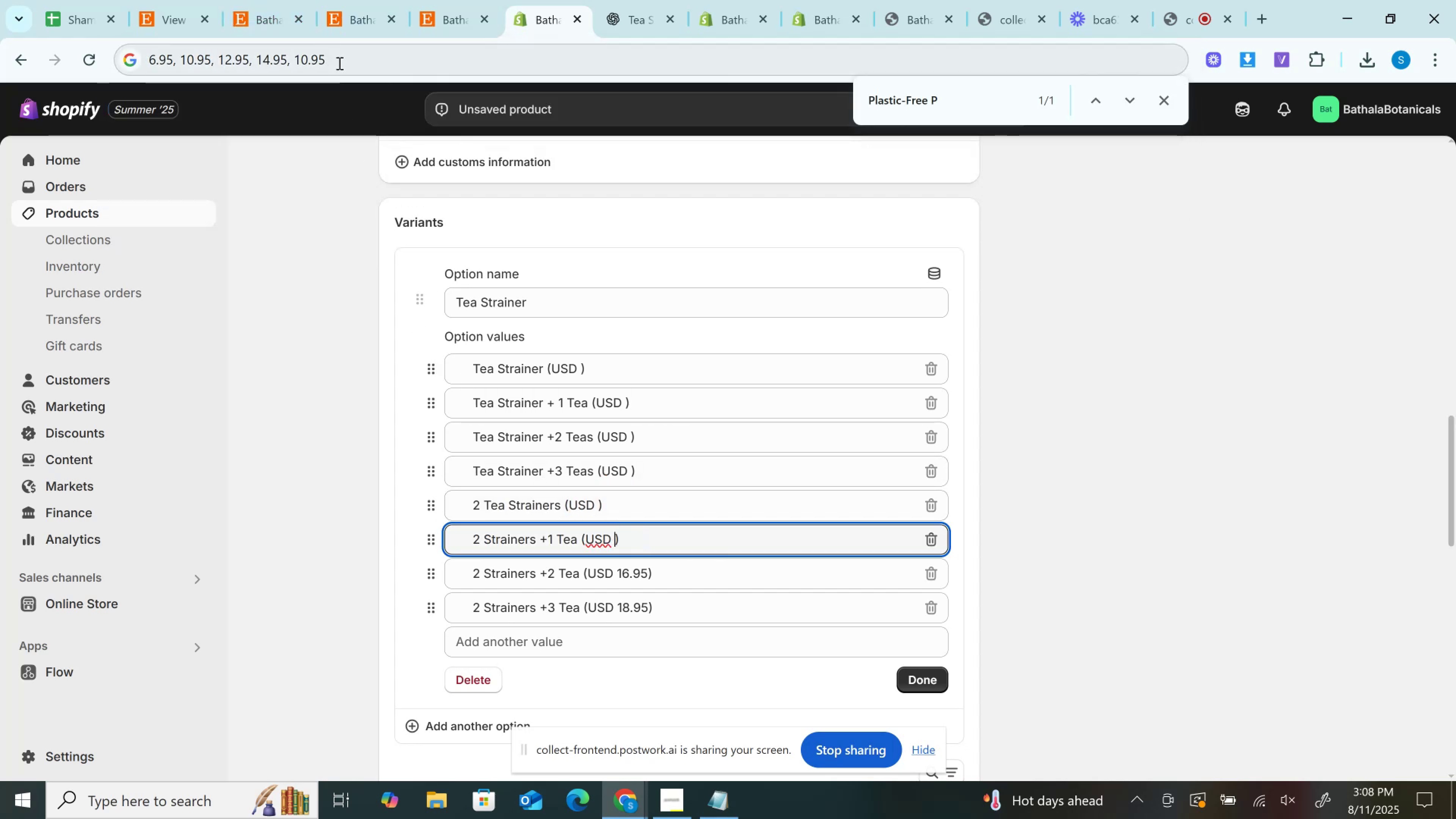 
left_click([339, 63])
 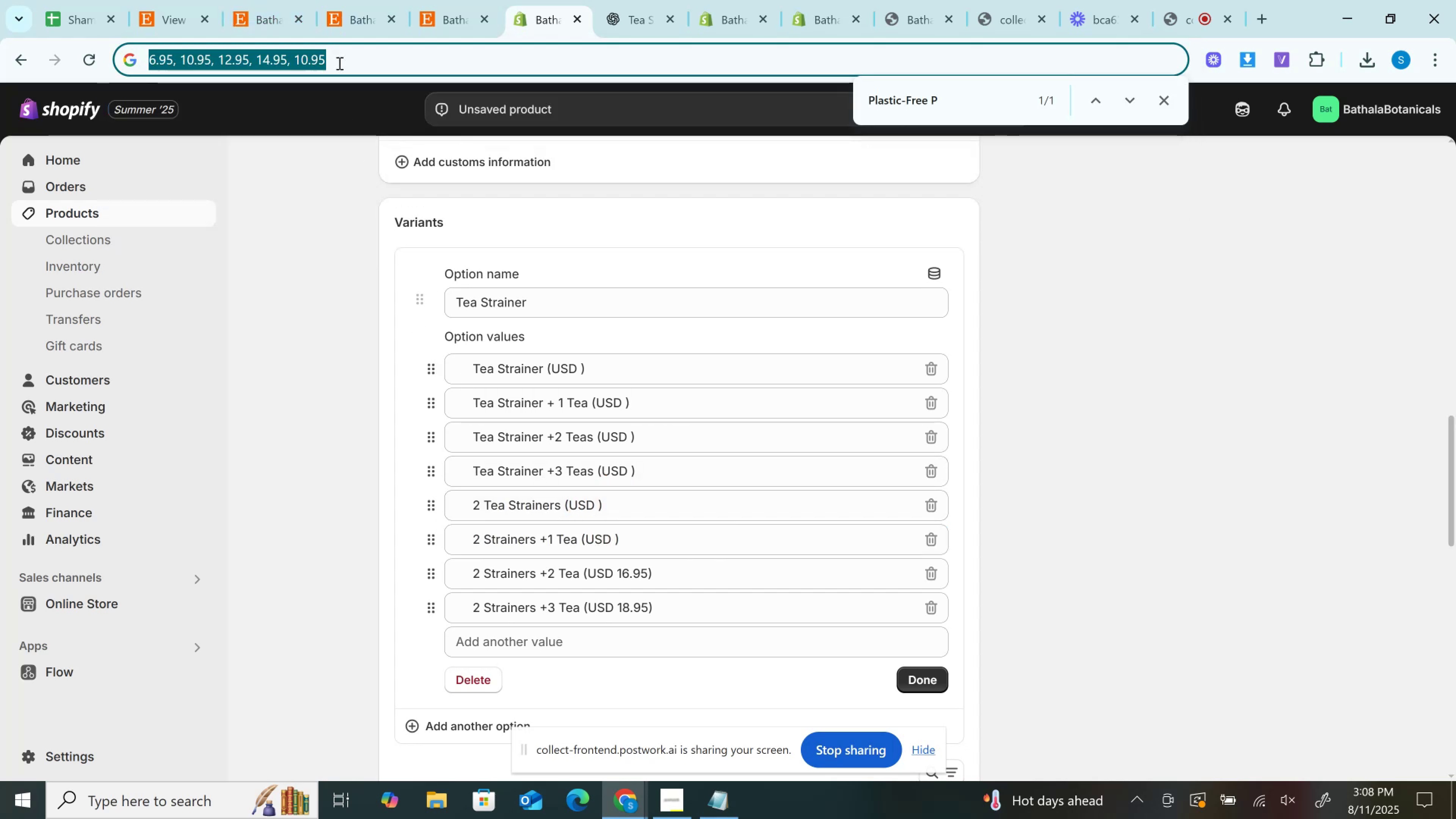 
key(ArrowRight)
 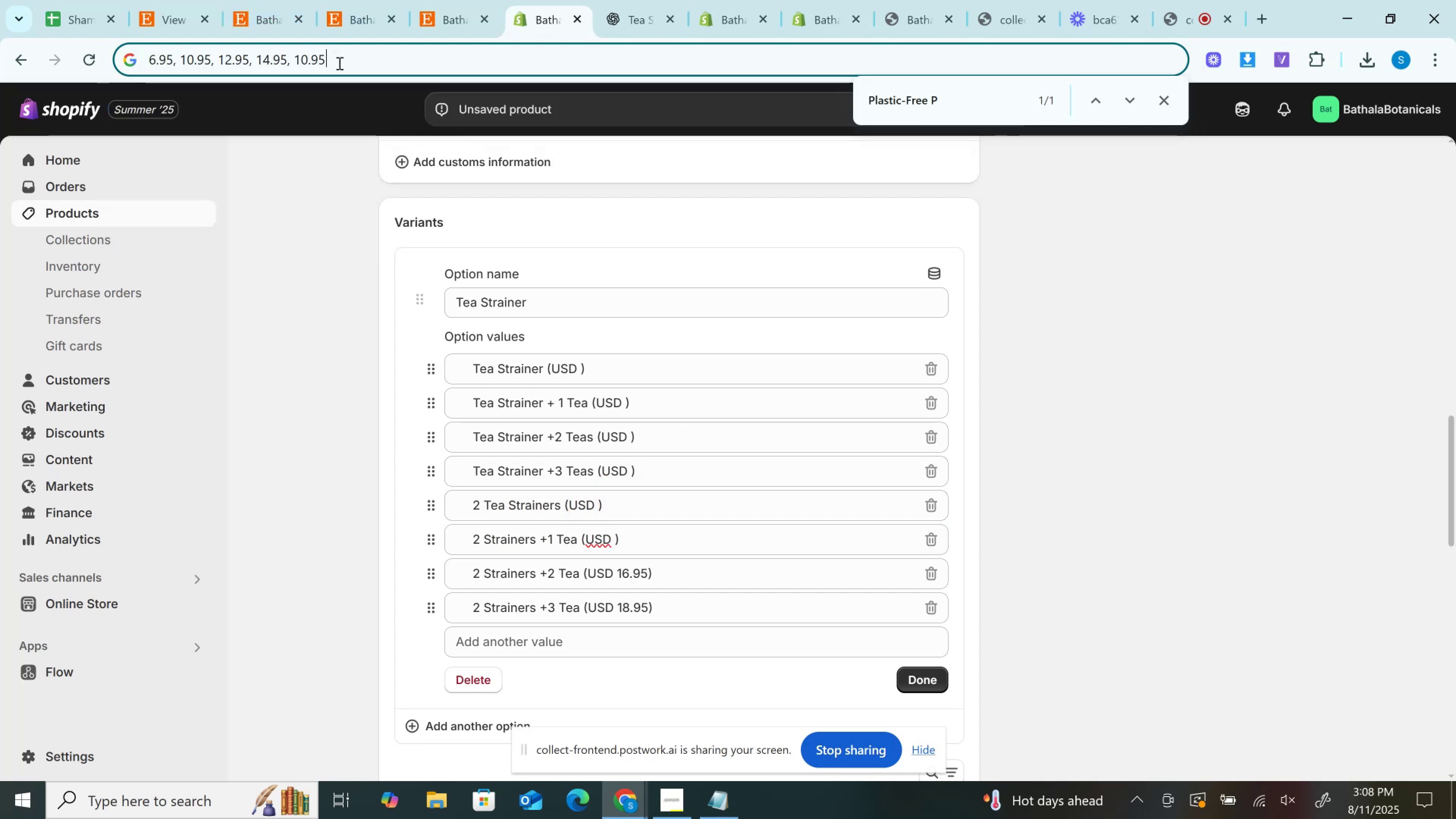 
key(Comma)
 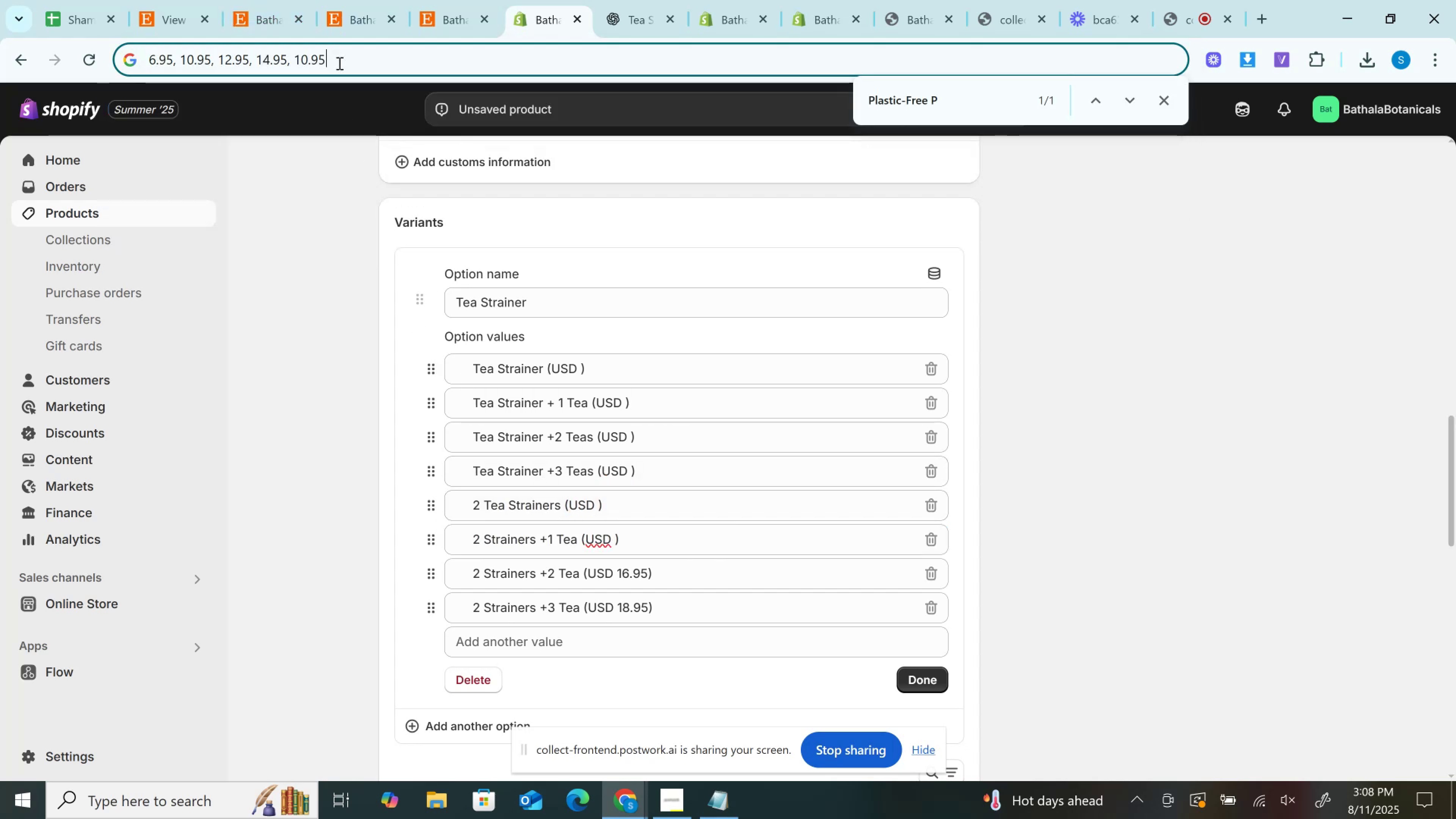 
key(Space)
 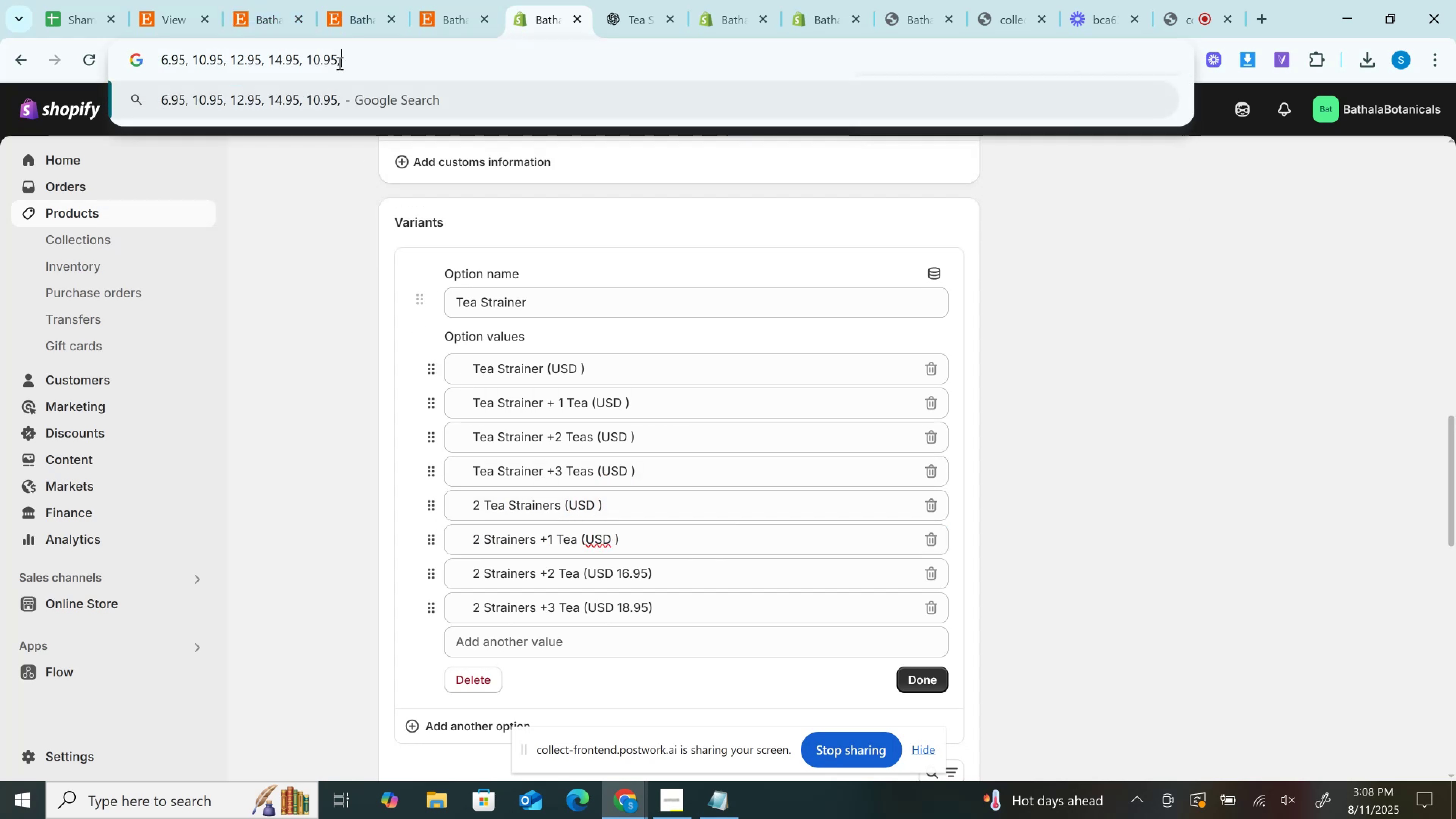 
key(Control+V)
 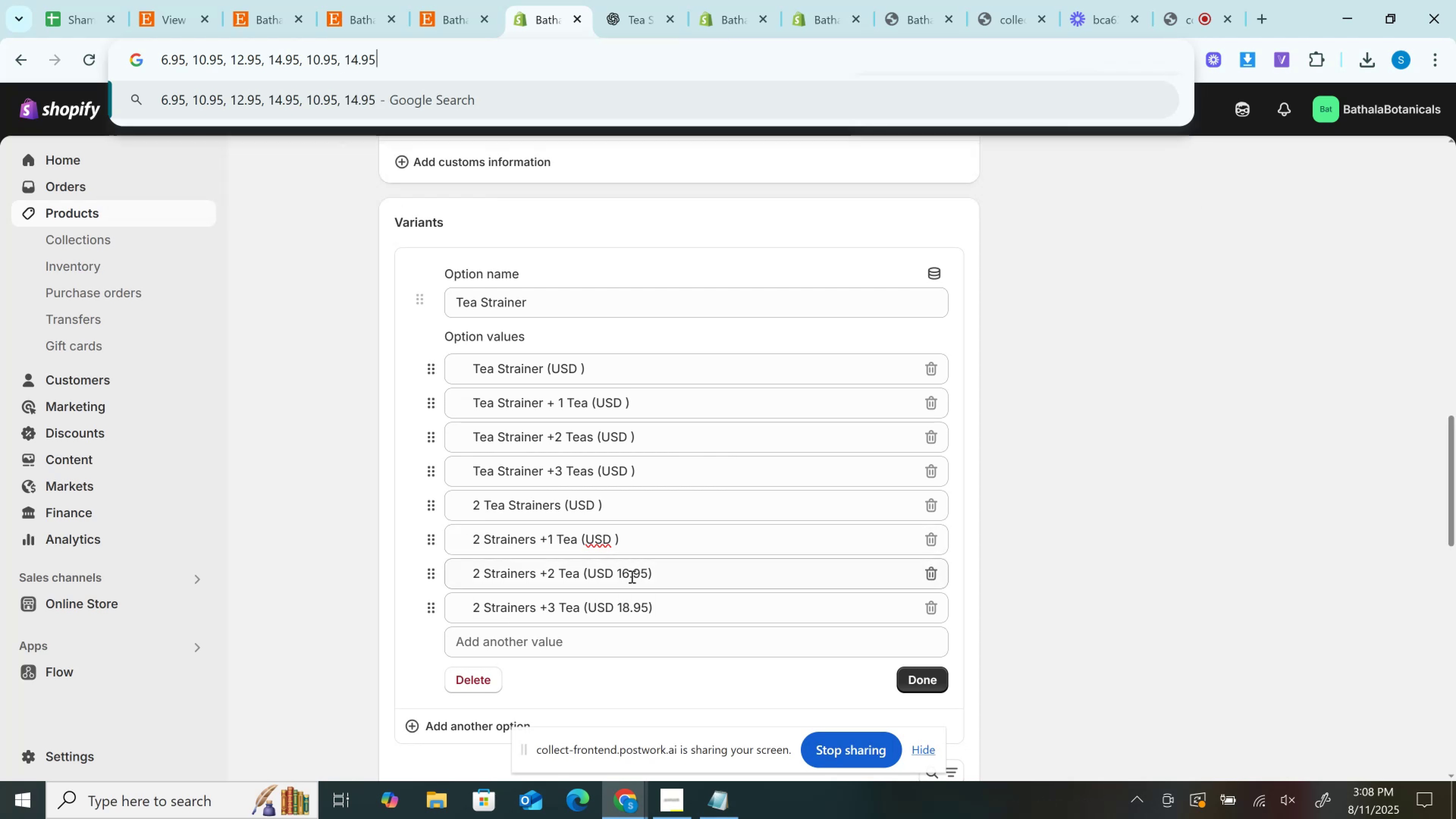 
double_click([631, 576])
 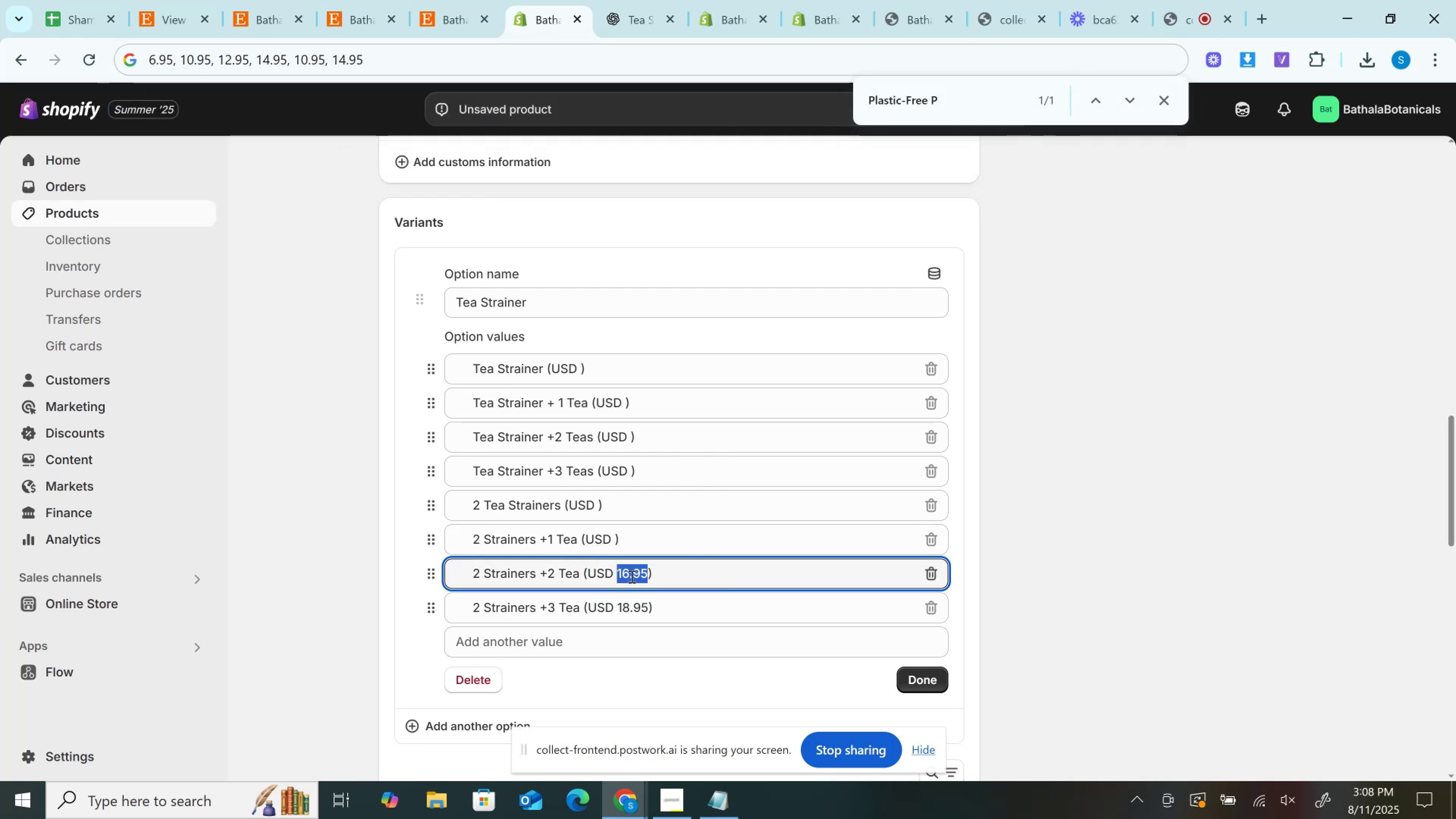 
key(Control+X)
 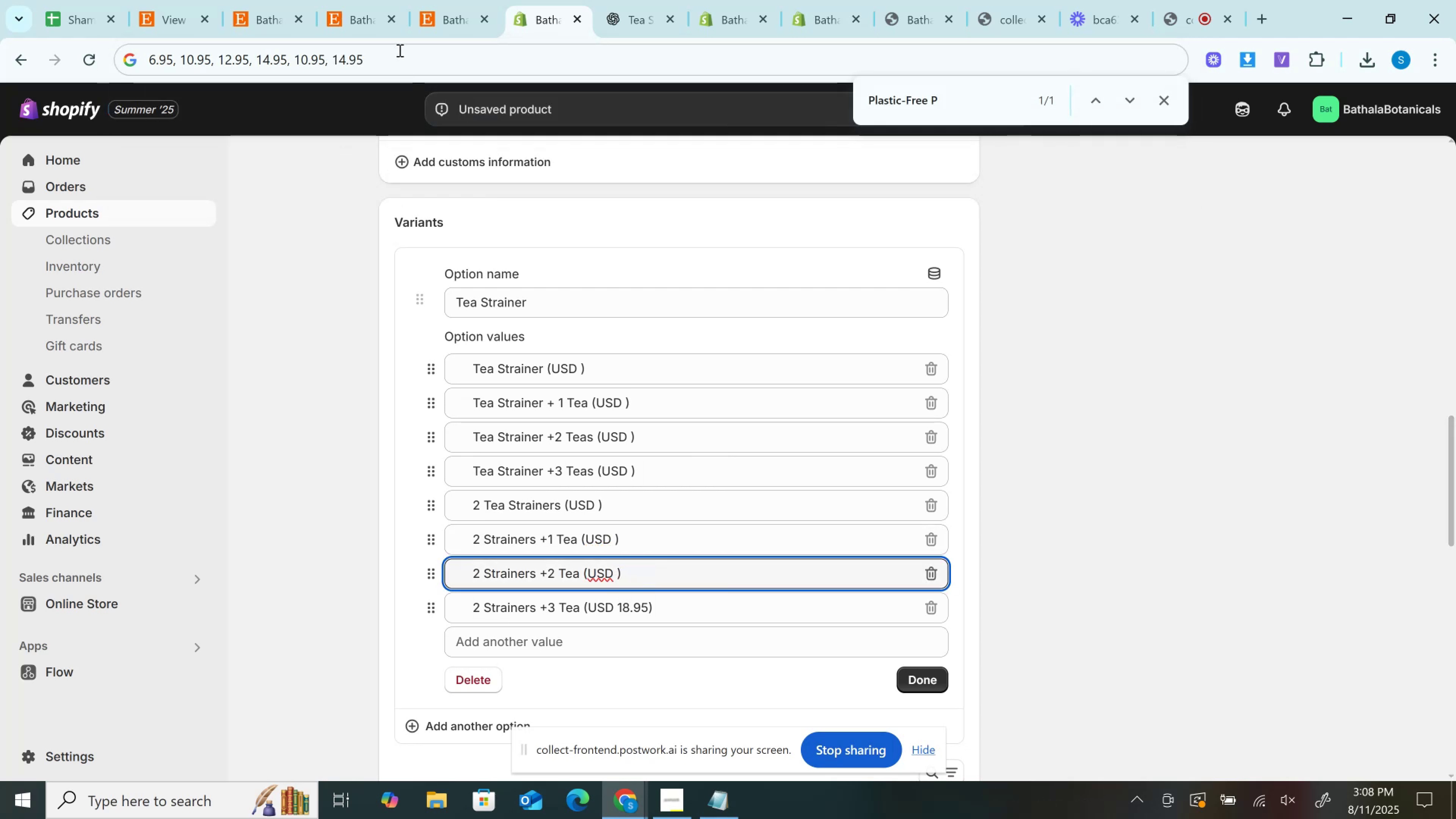 
left_click([399, 50])
 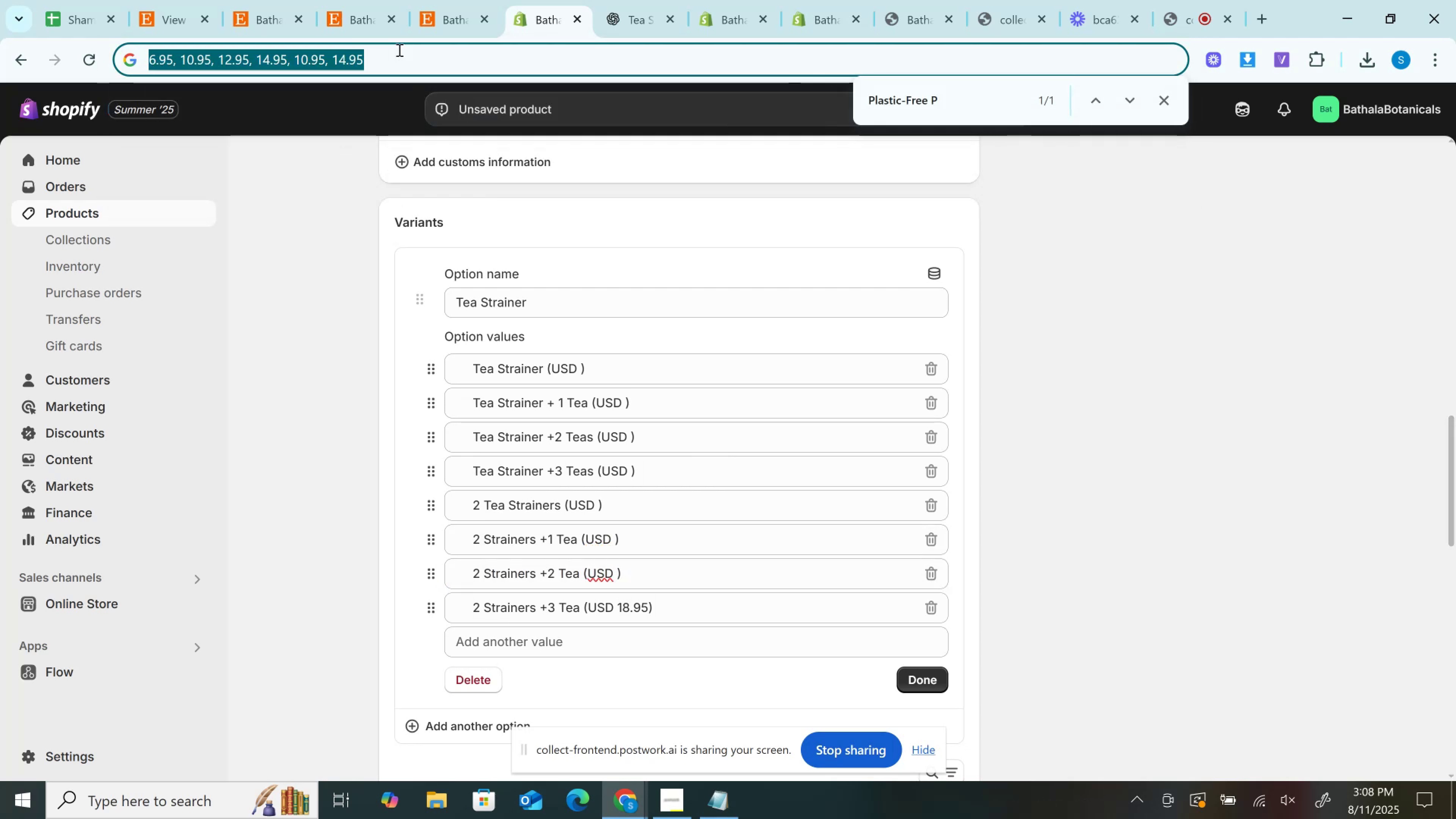 
key(ArrowRight)
 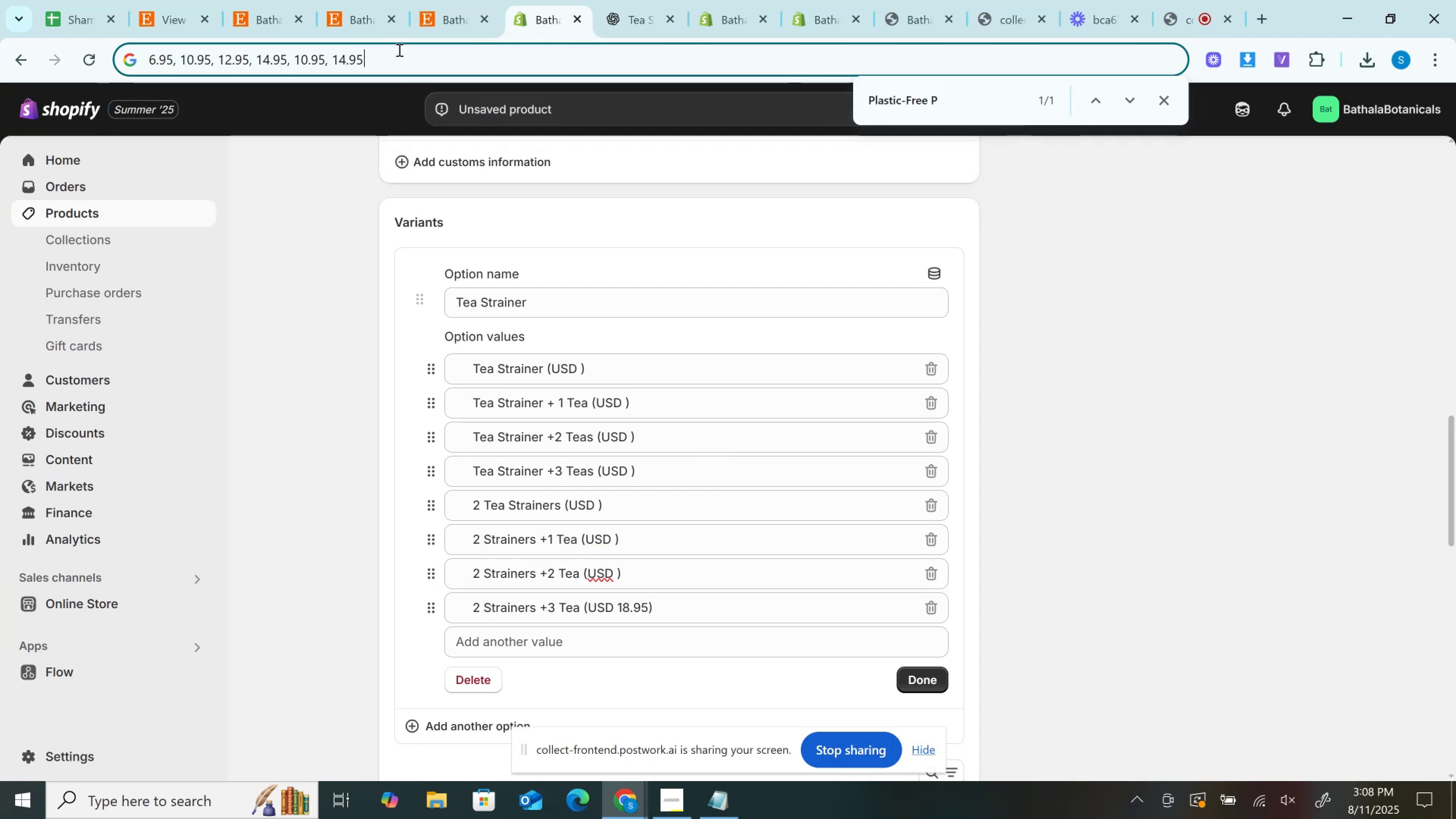 
key(Comma)
 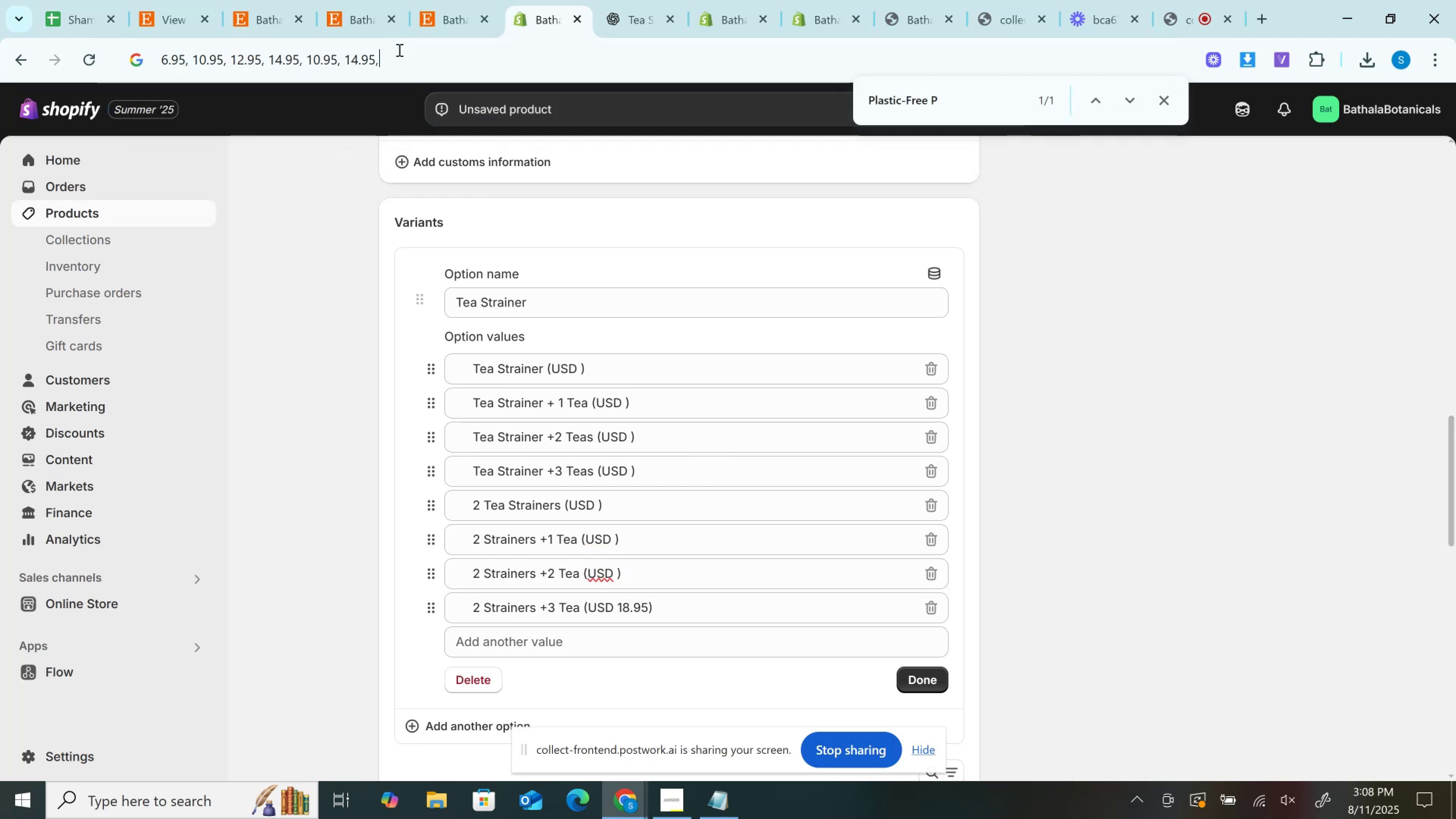 
key(Space)
 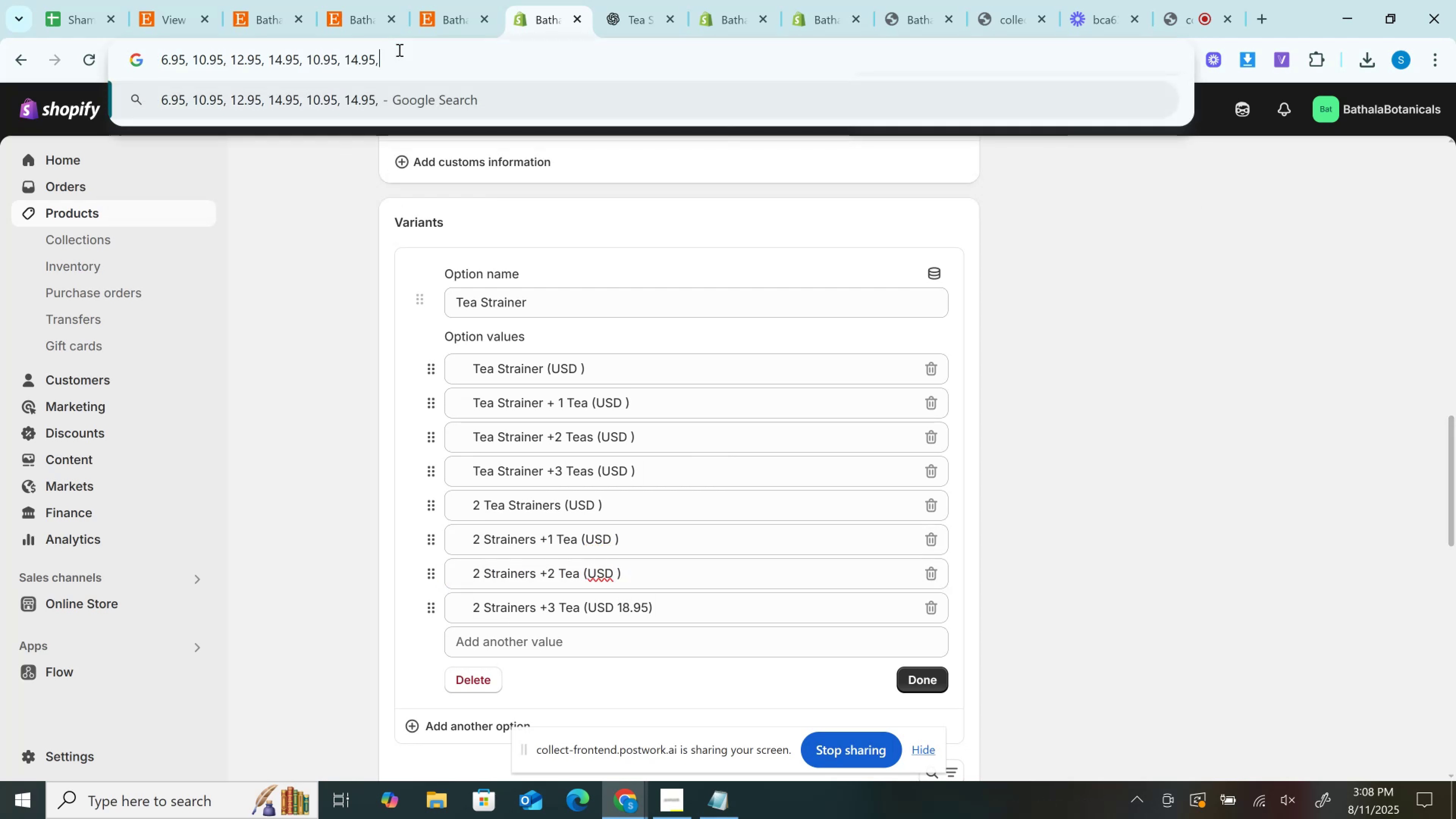 
key(Control+V)
 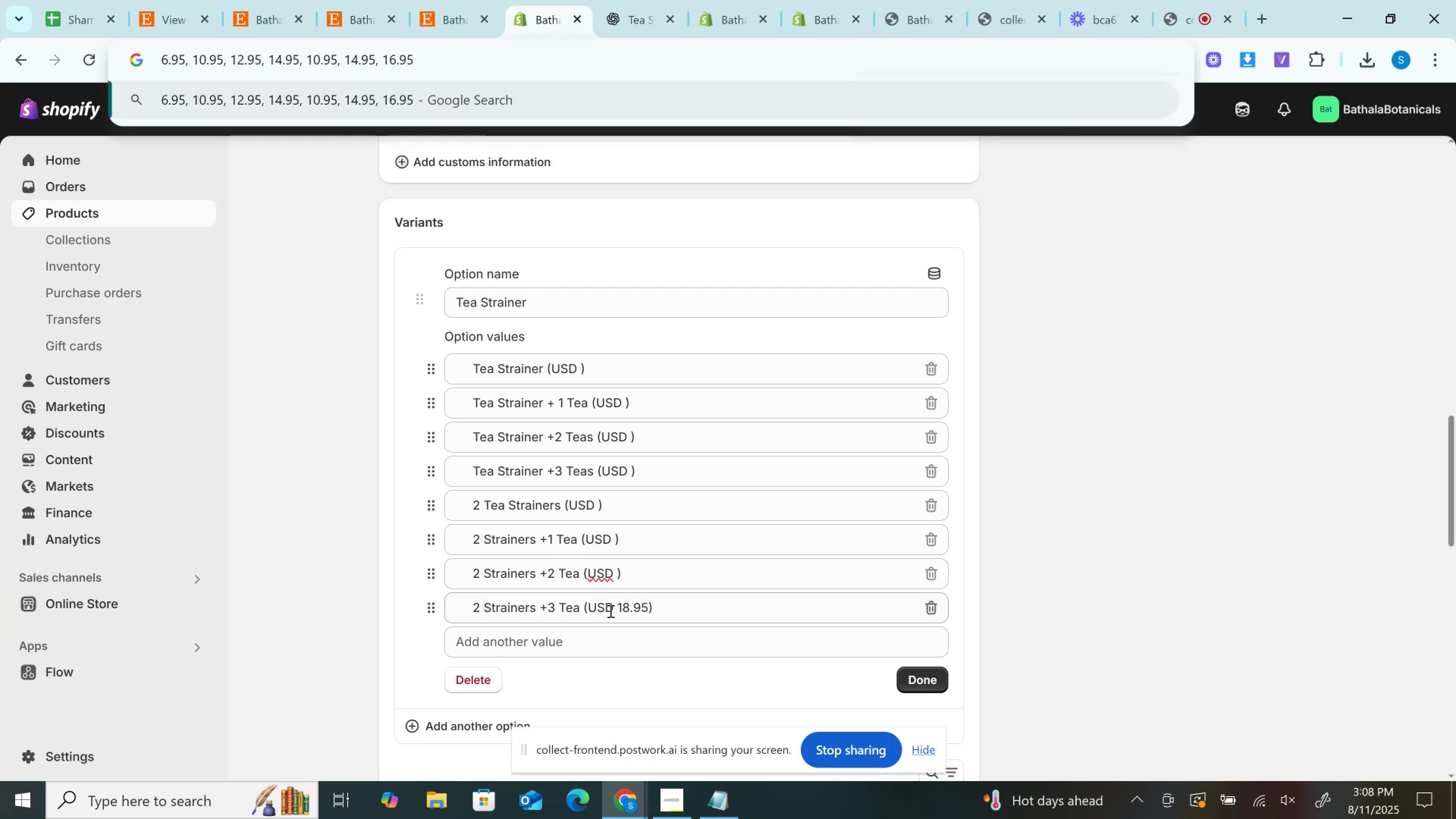 
left_click([632, 608])
 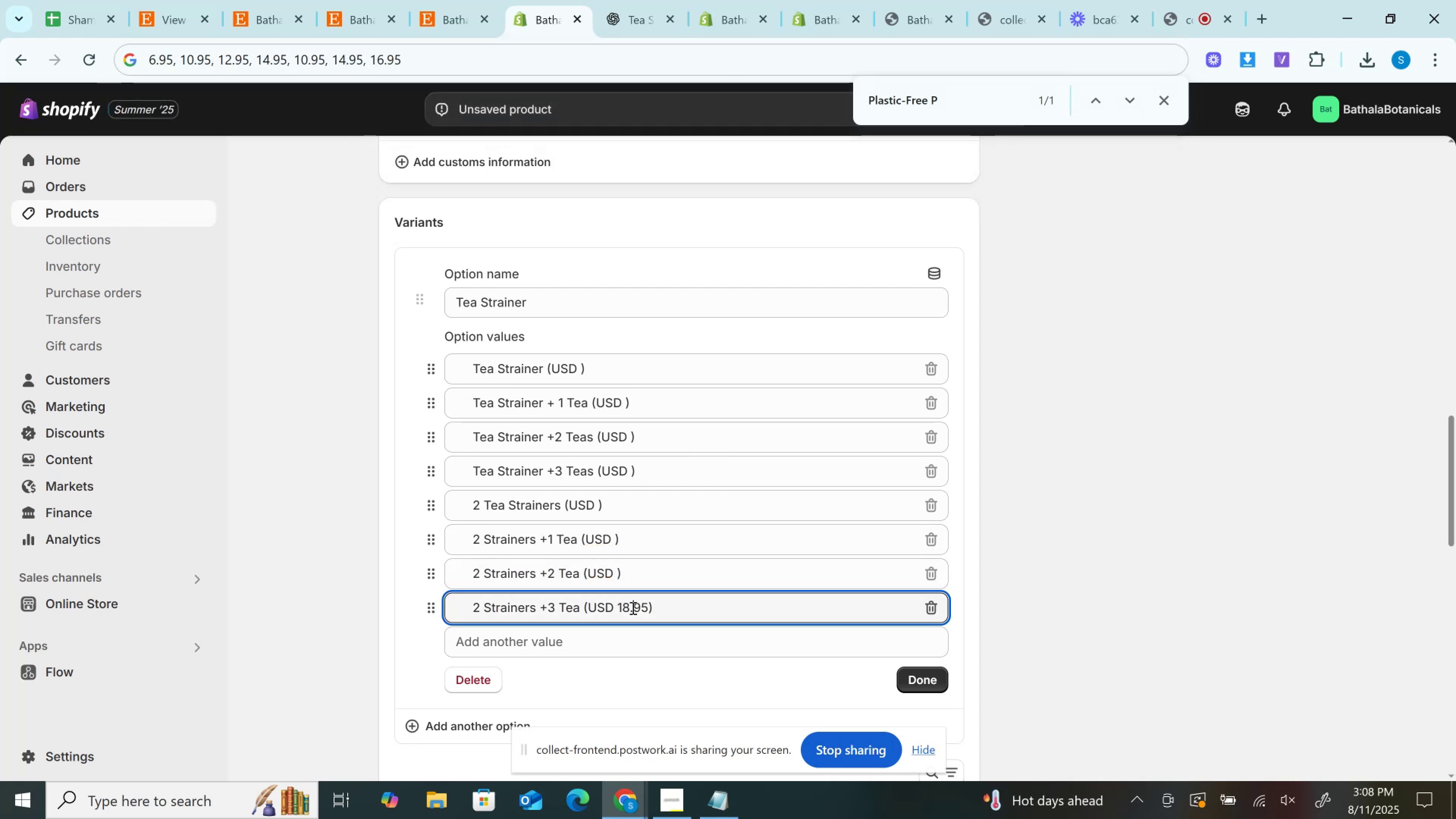 
double_click([632, 608])
 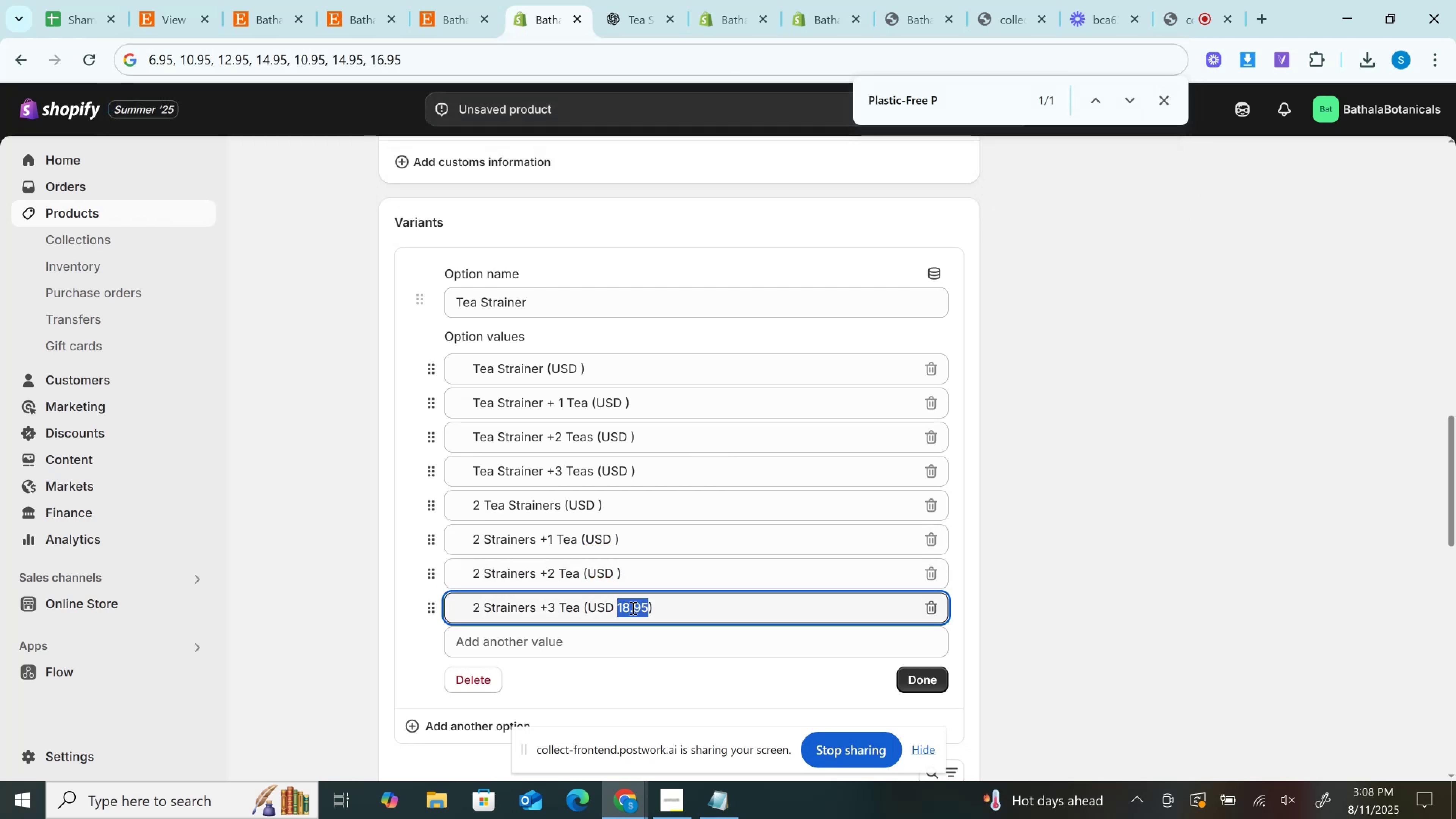 
key(Control+X)
 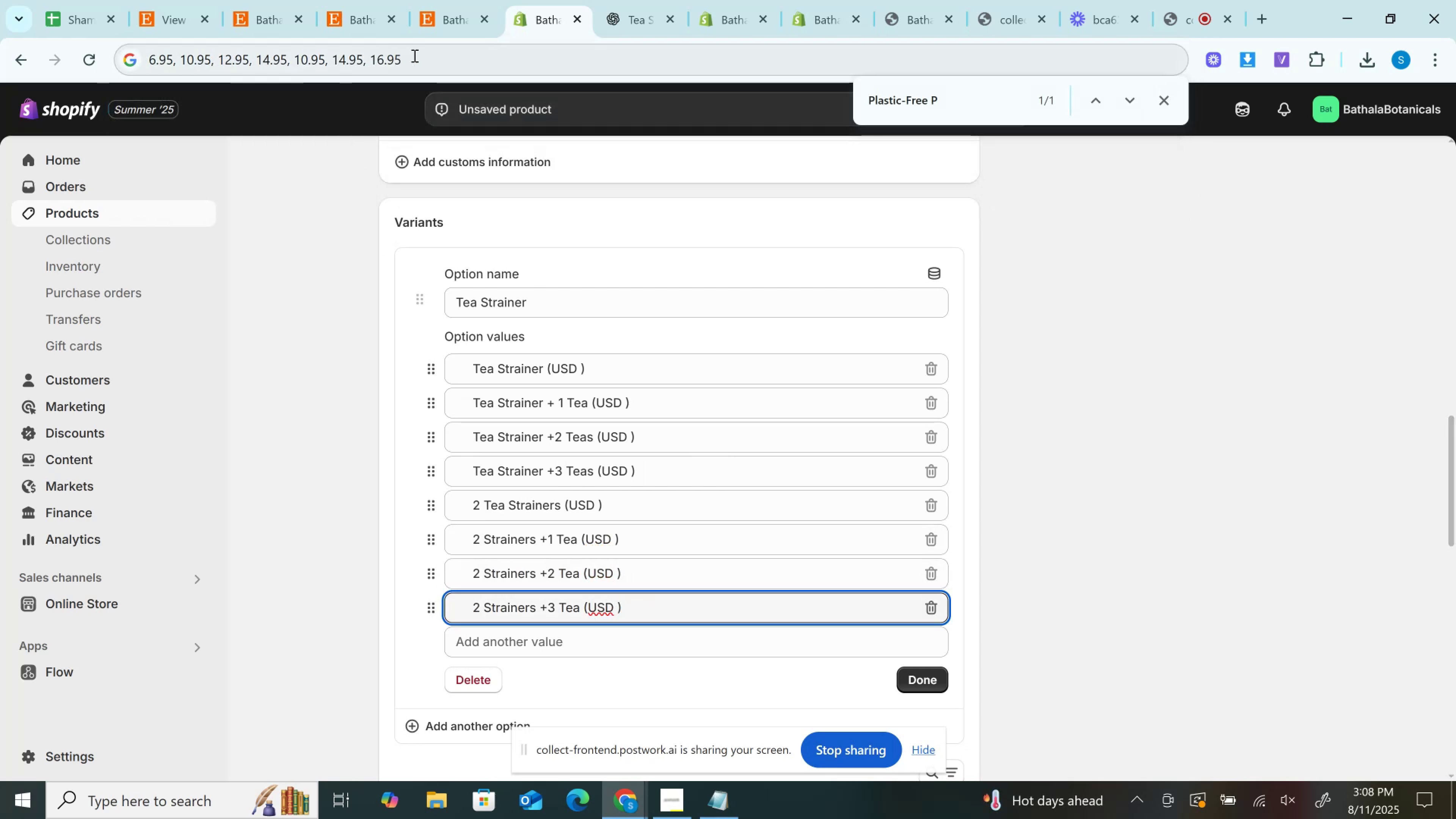 
left_click([427, 60])
 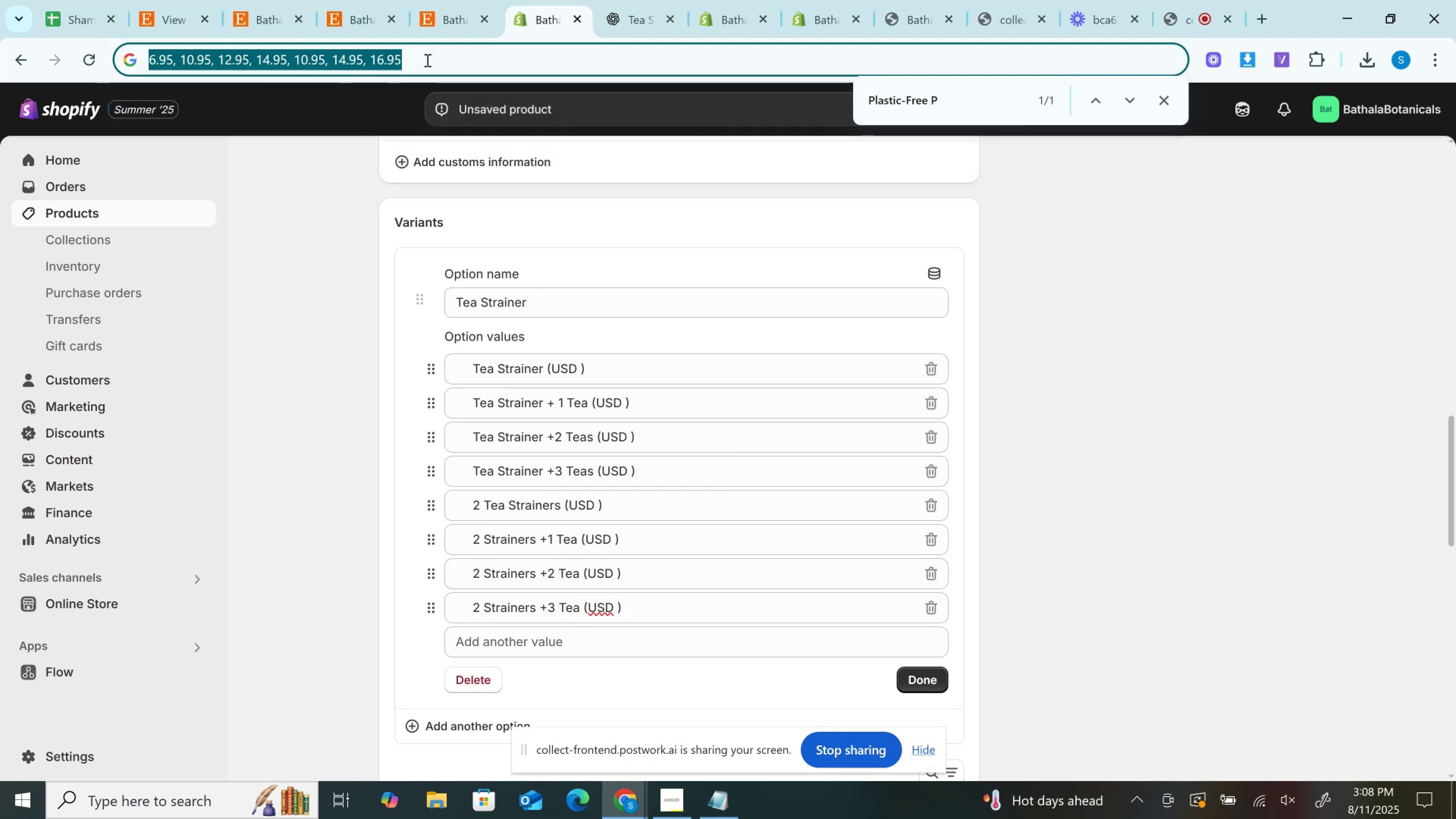 
key(ArrowRight)
 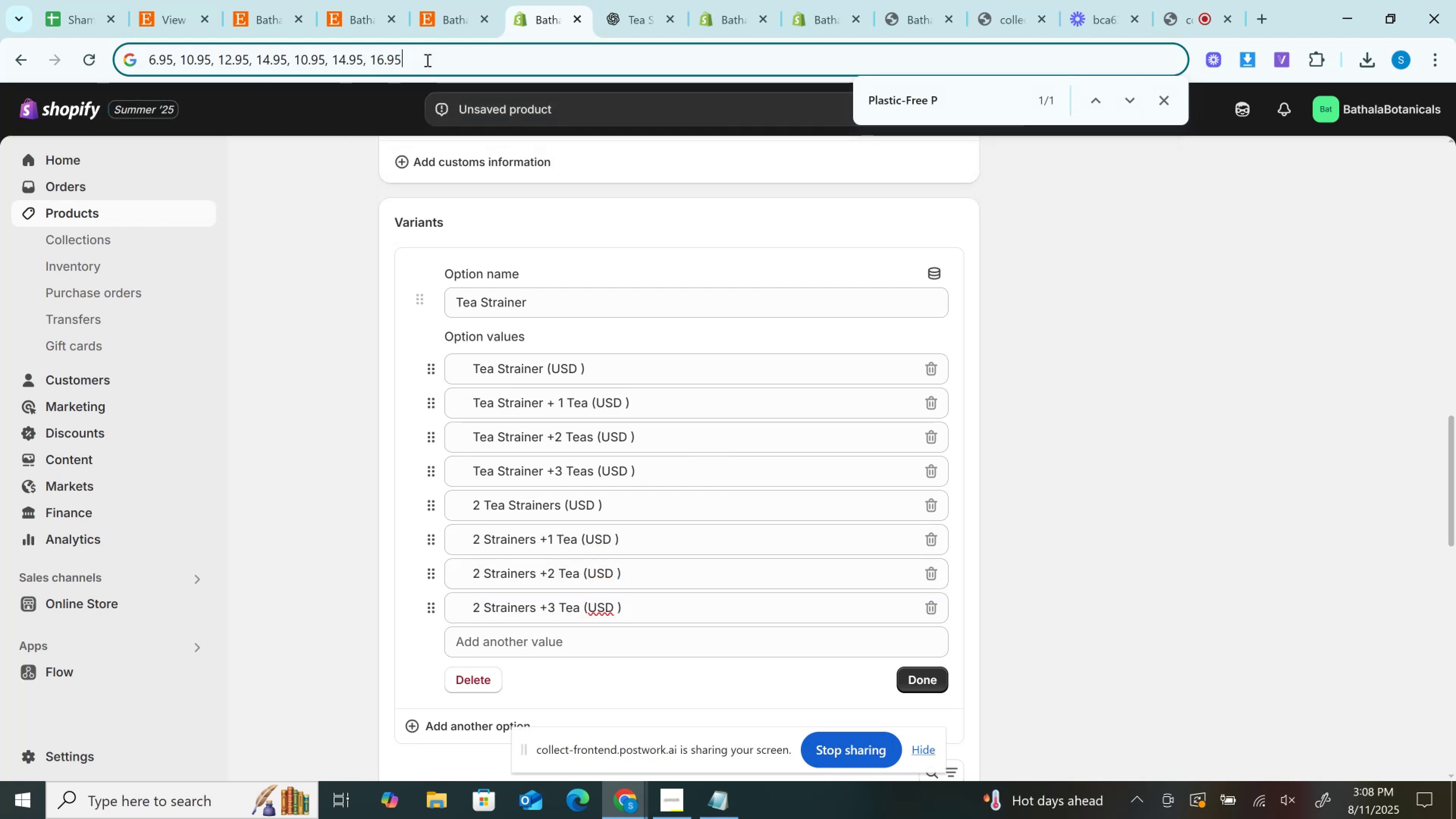 
key(Comma)
 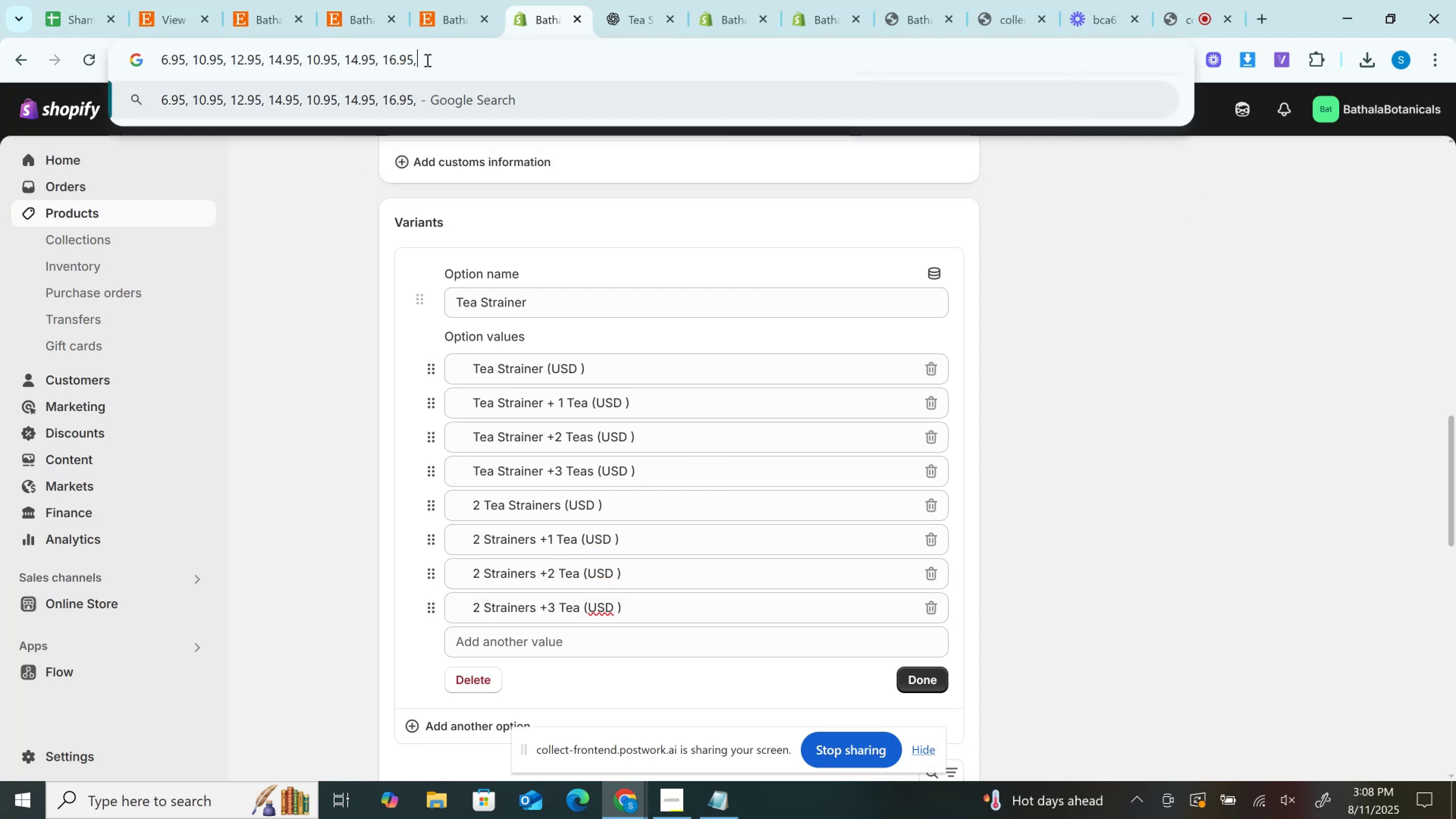 
key(Space)
 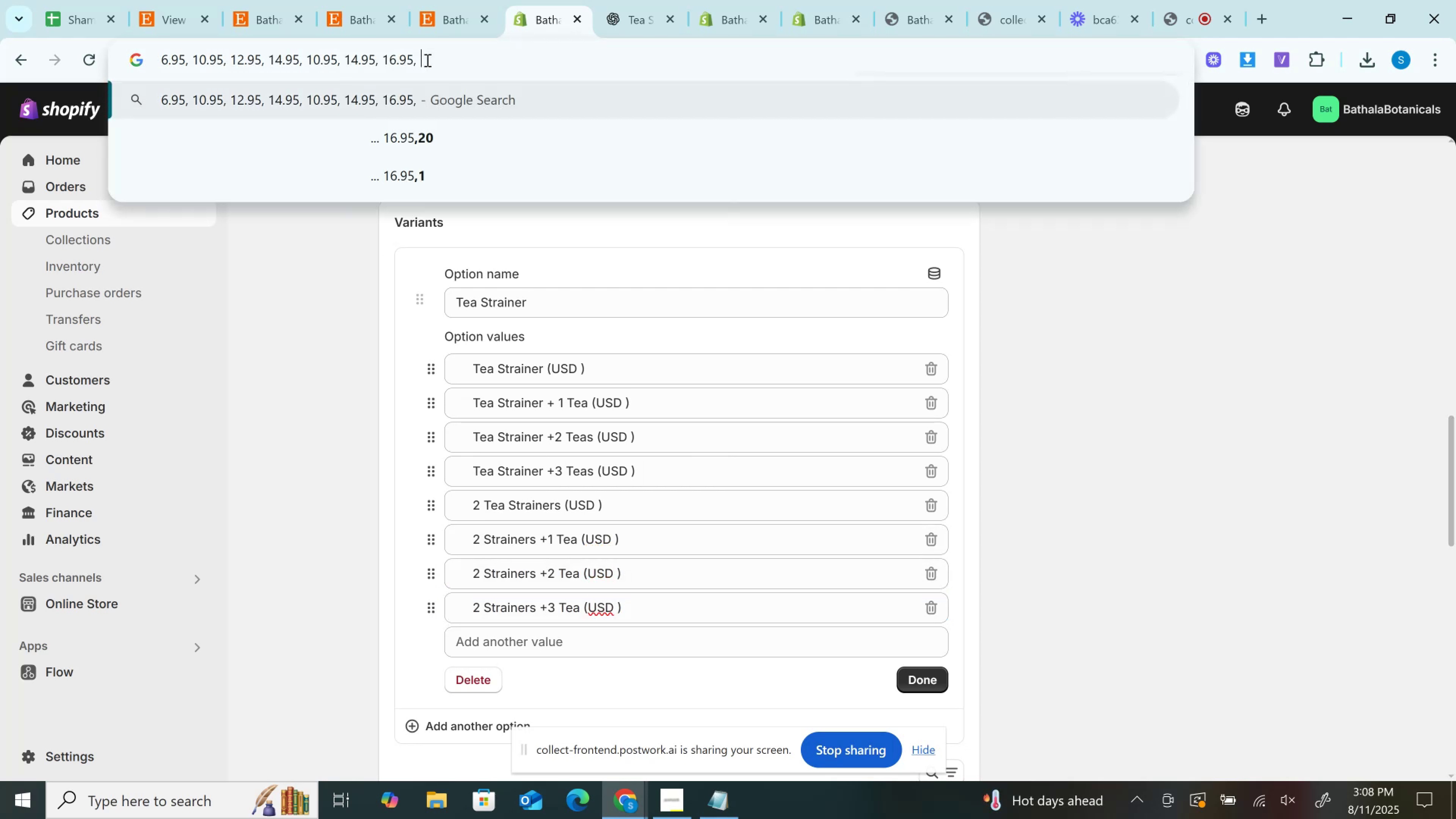 
key(Control+V)
 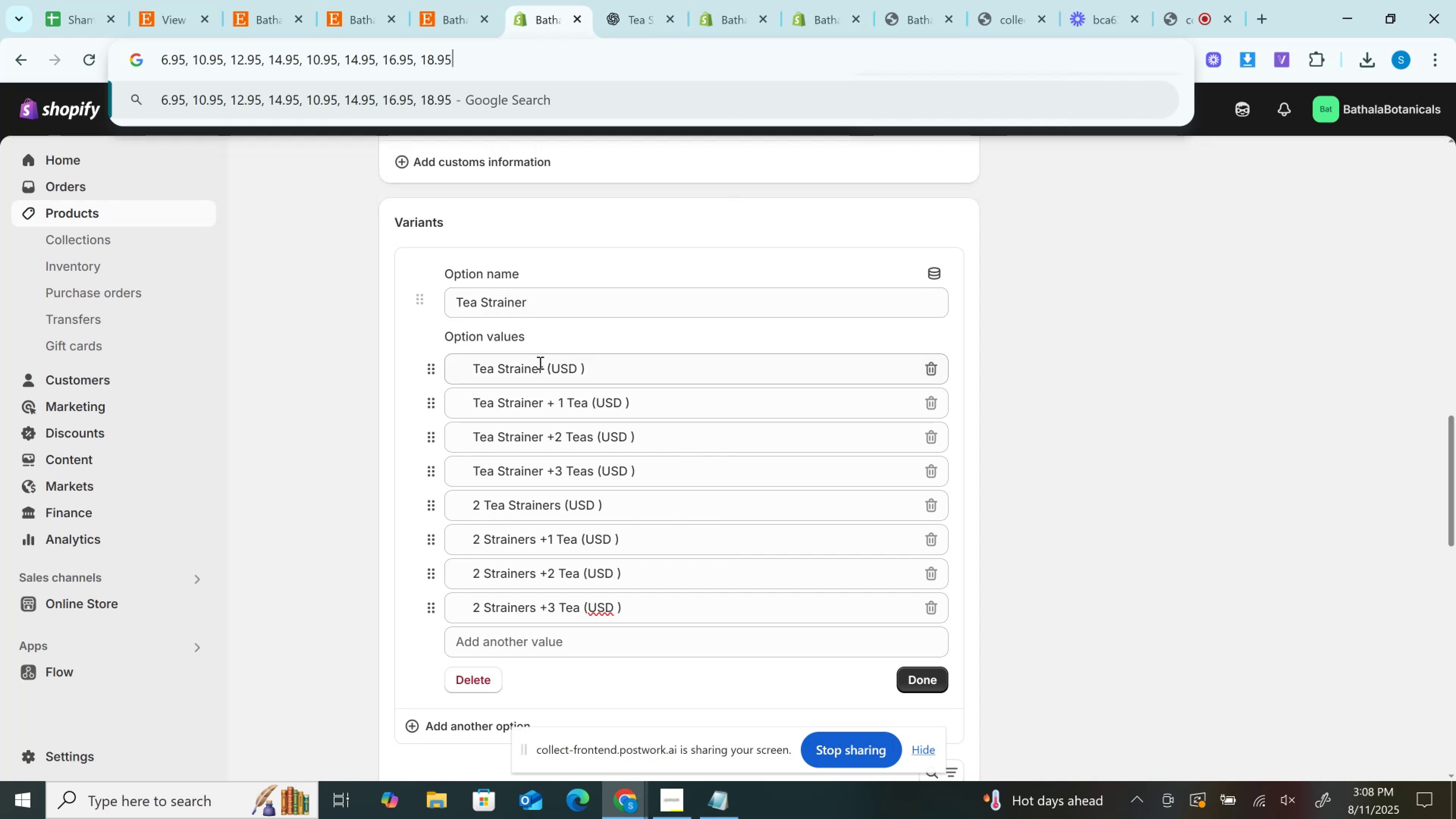 
left_click_drag(start_coordinate=[541, 370], to_coordinate=[661, 373])
 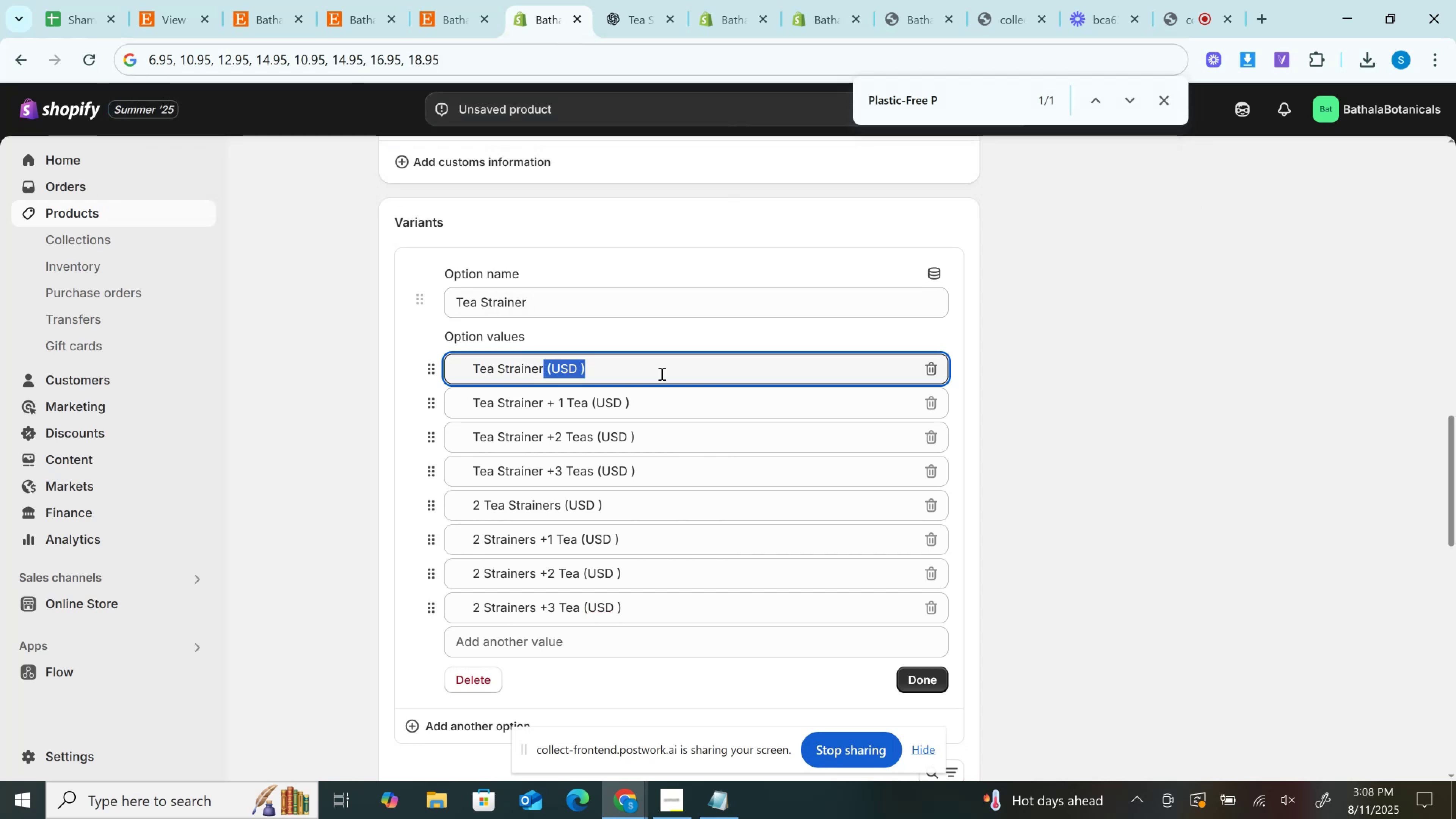 
key(Backspace)
 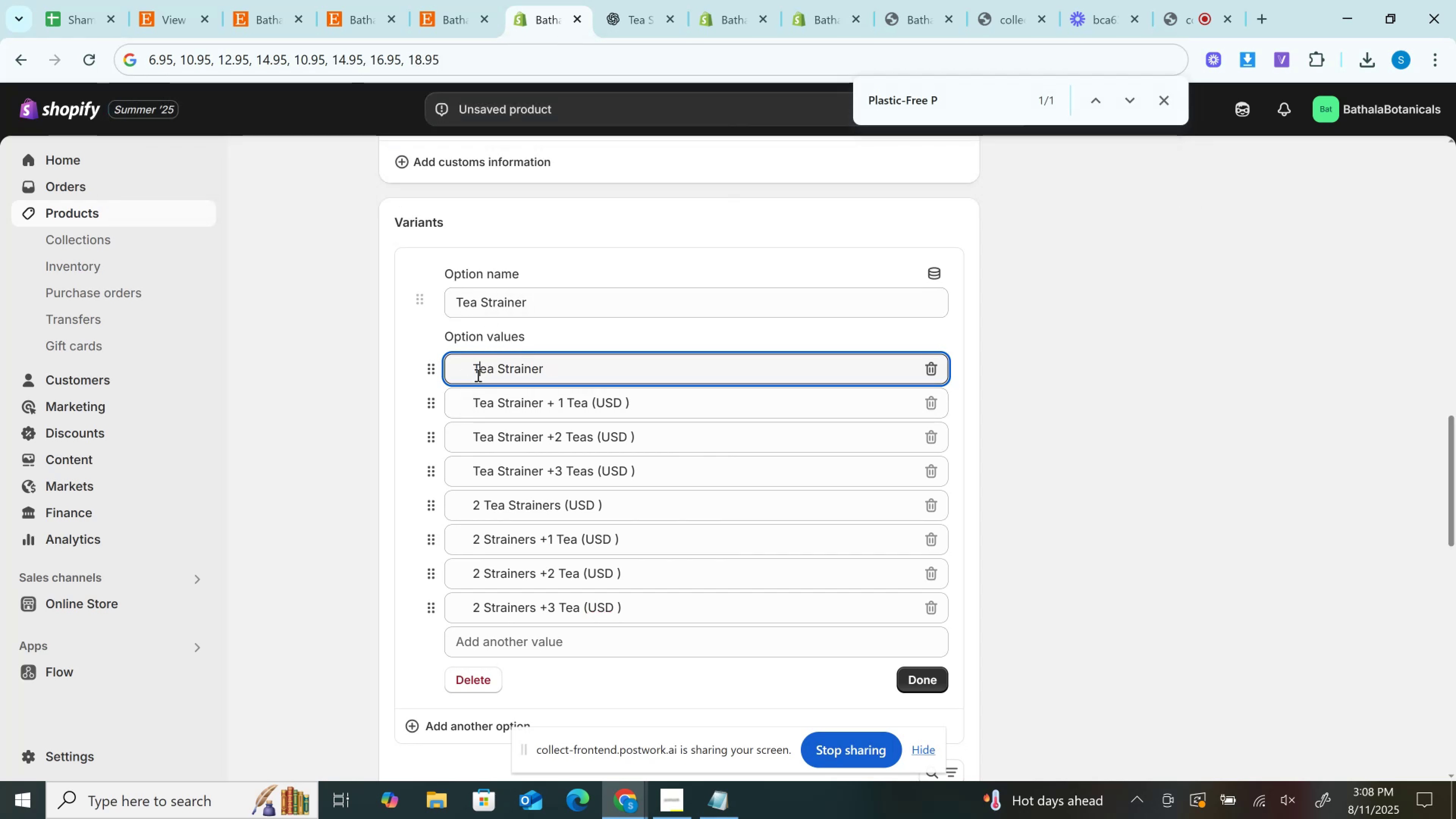 
left_click([472, 360])
 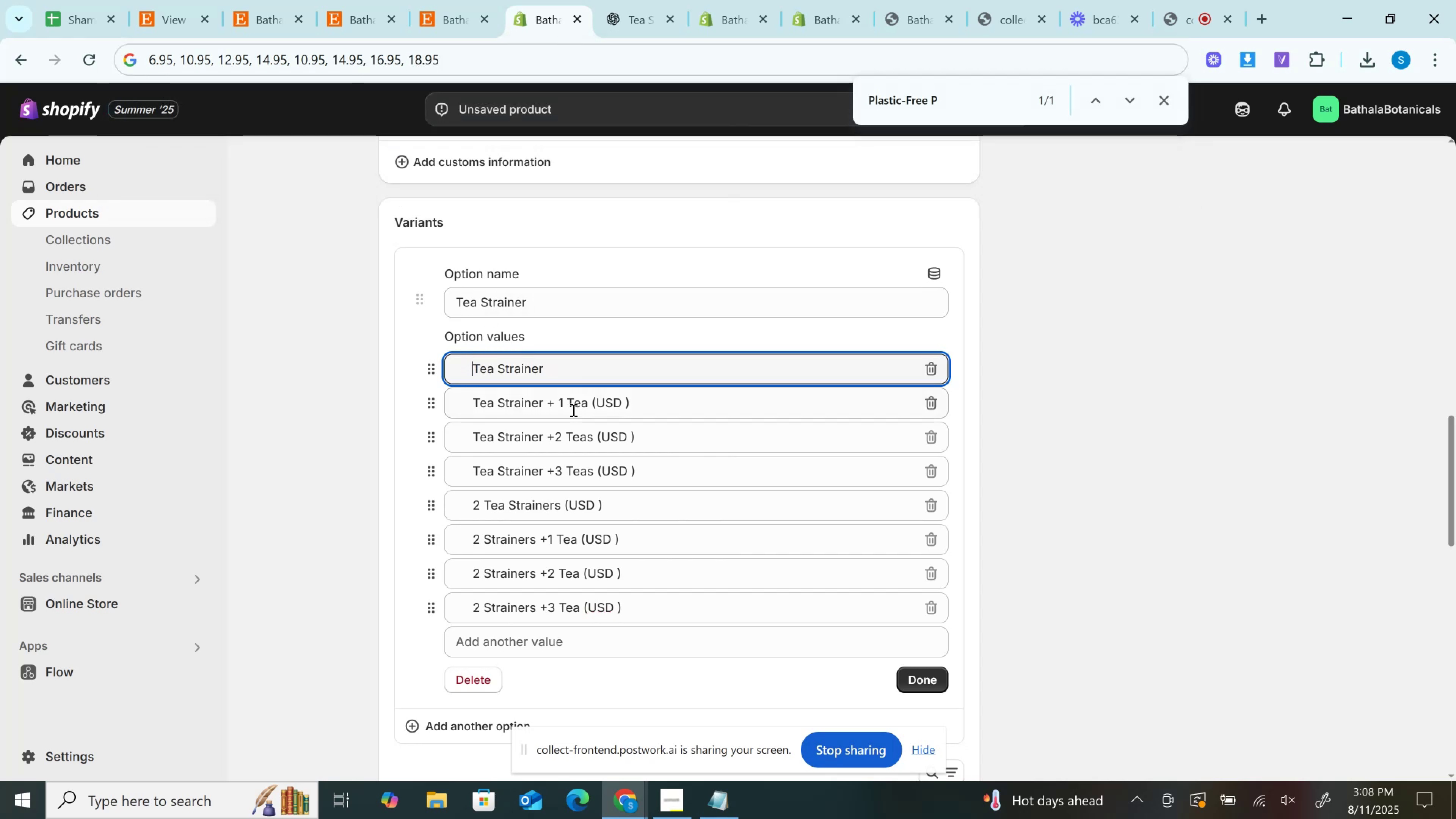 
key(Backspace)
 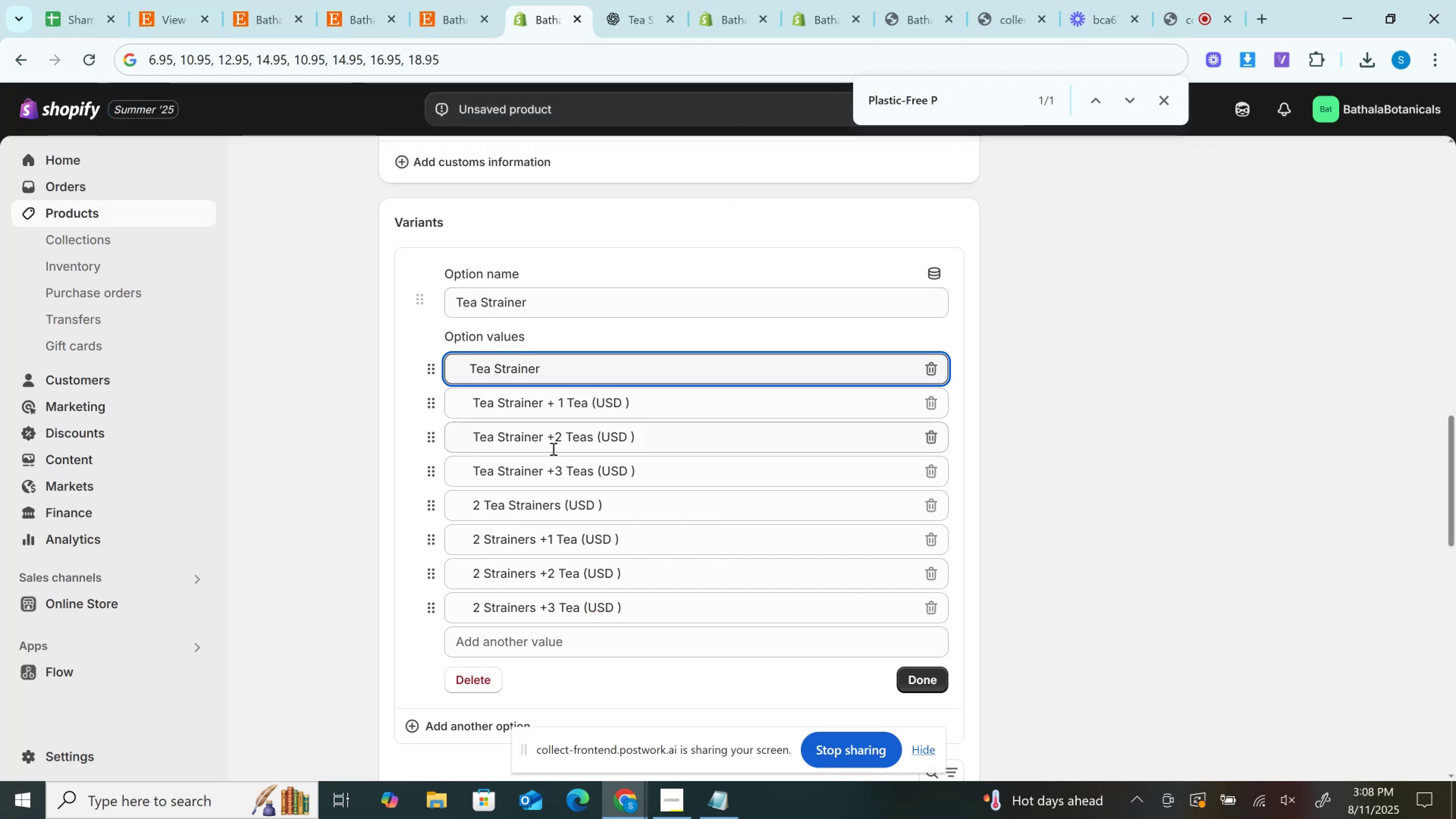 
key(Backspace)
 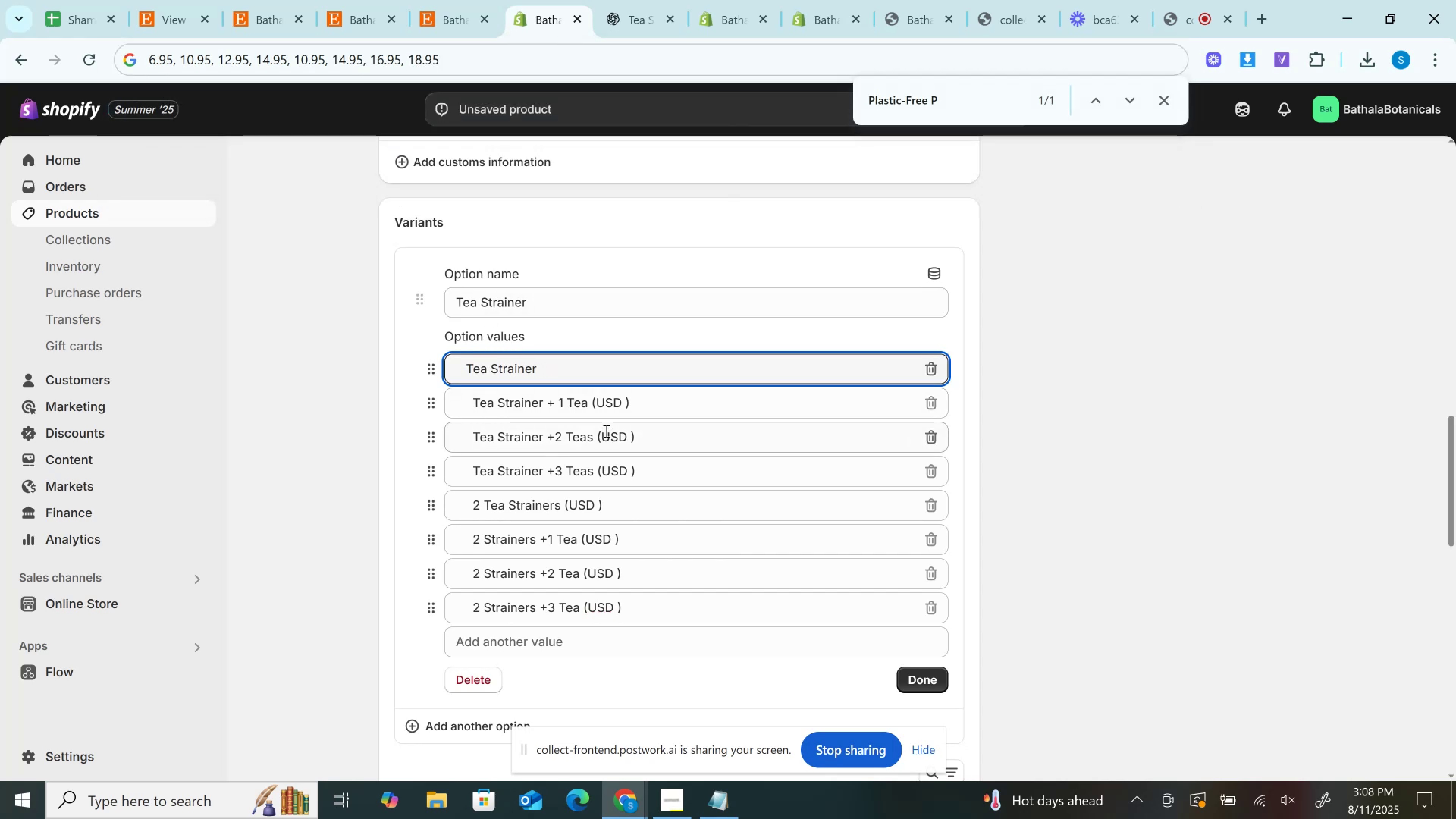 
hold_key(key=Backspace, duration=1.16)
 